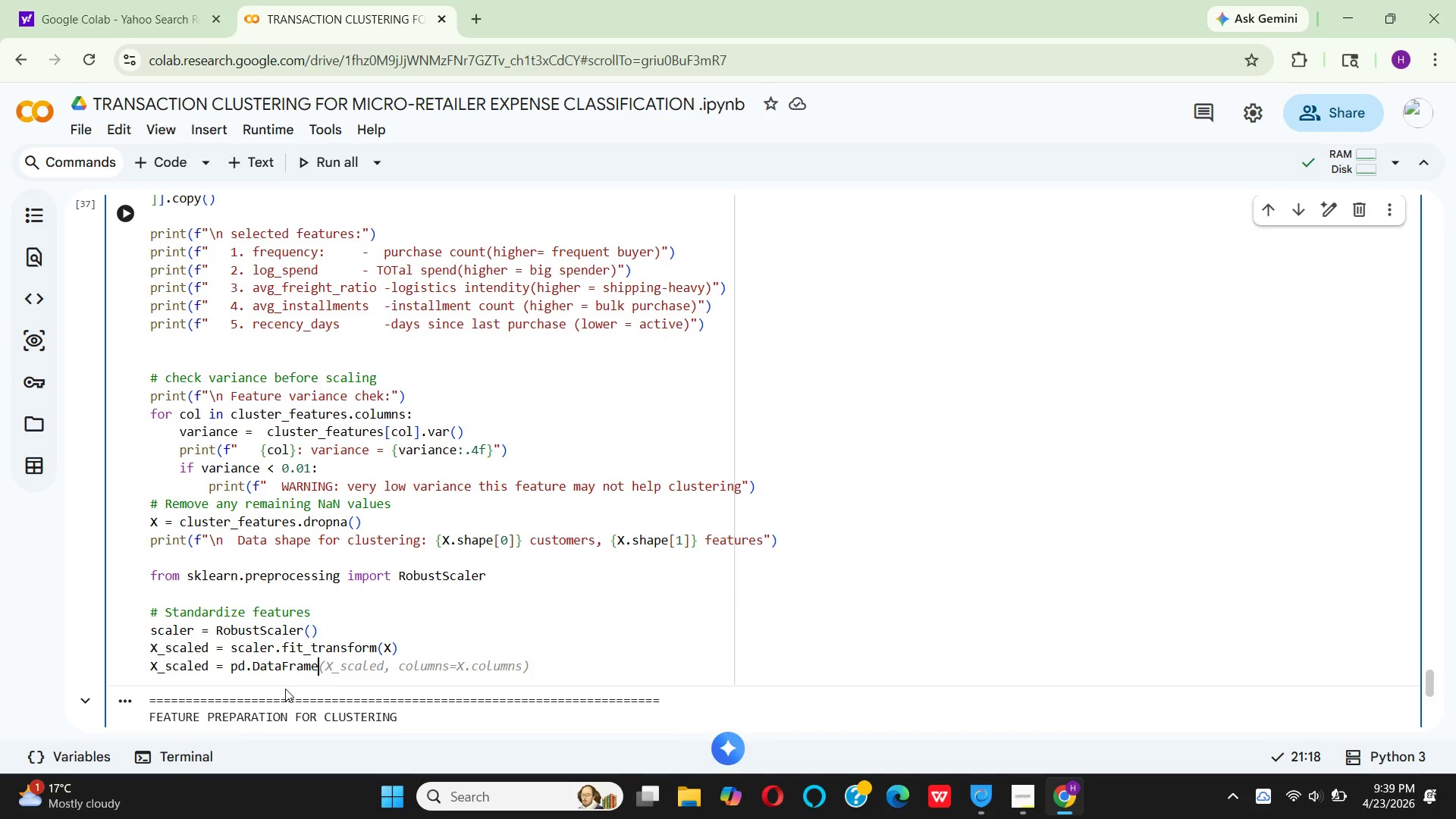 
left_click([405, 648])
 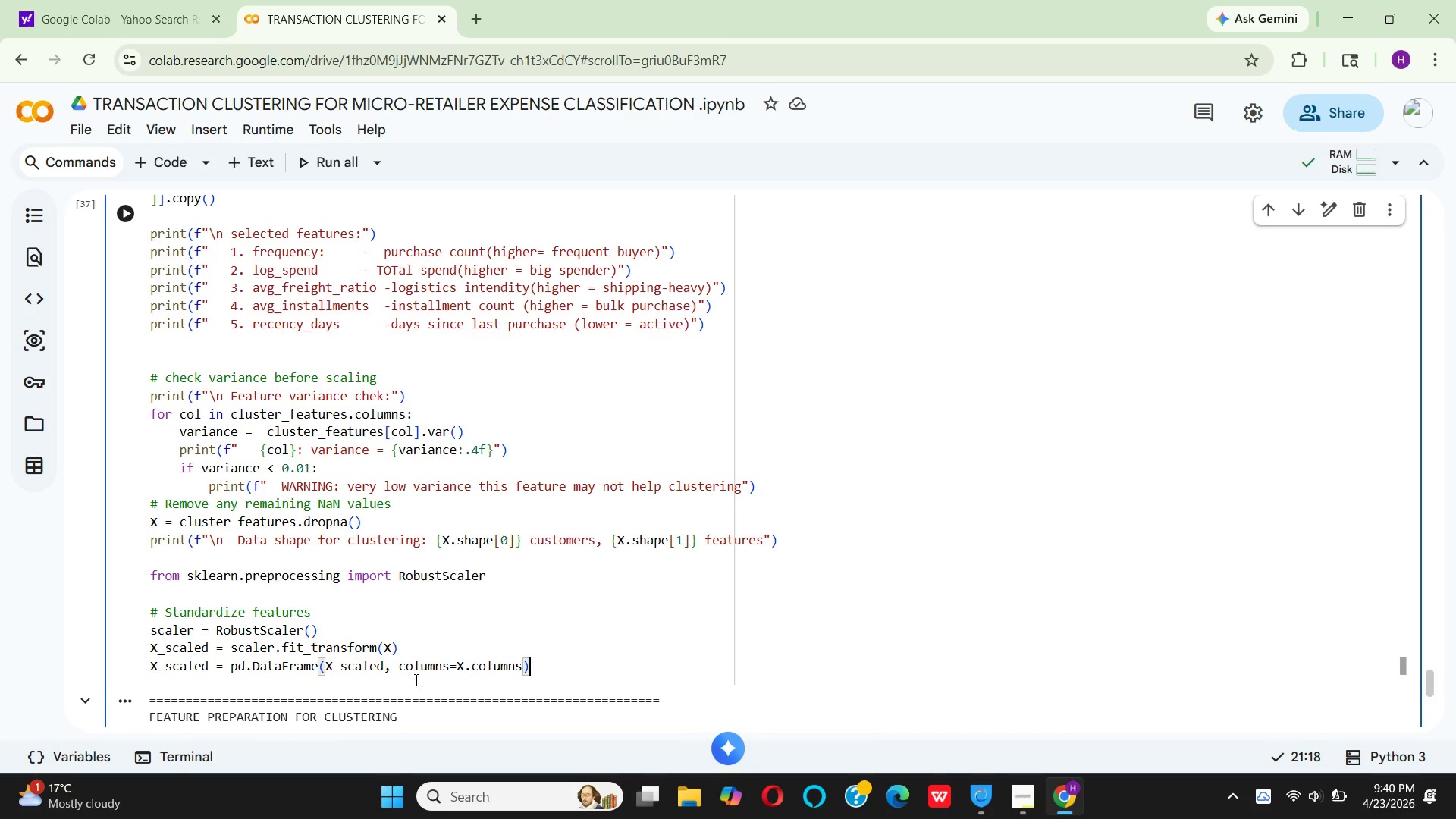 
mouse_move([472, 669])
 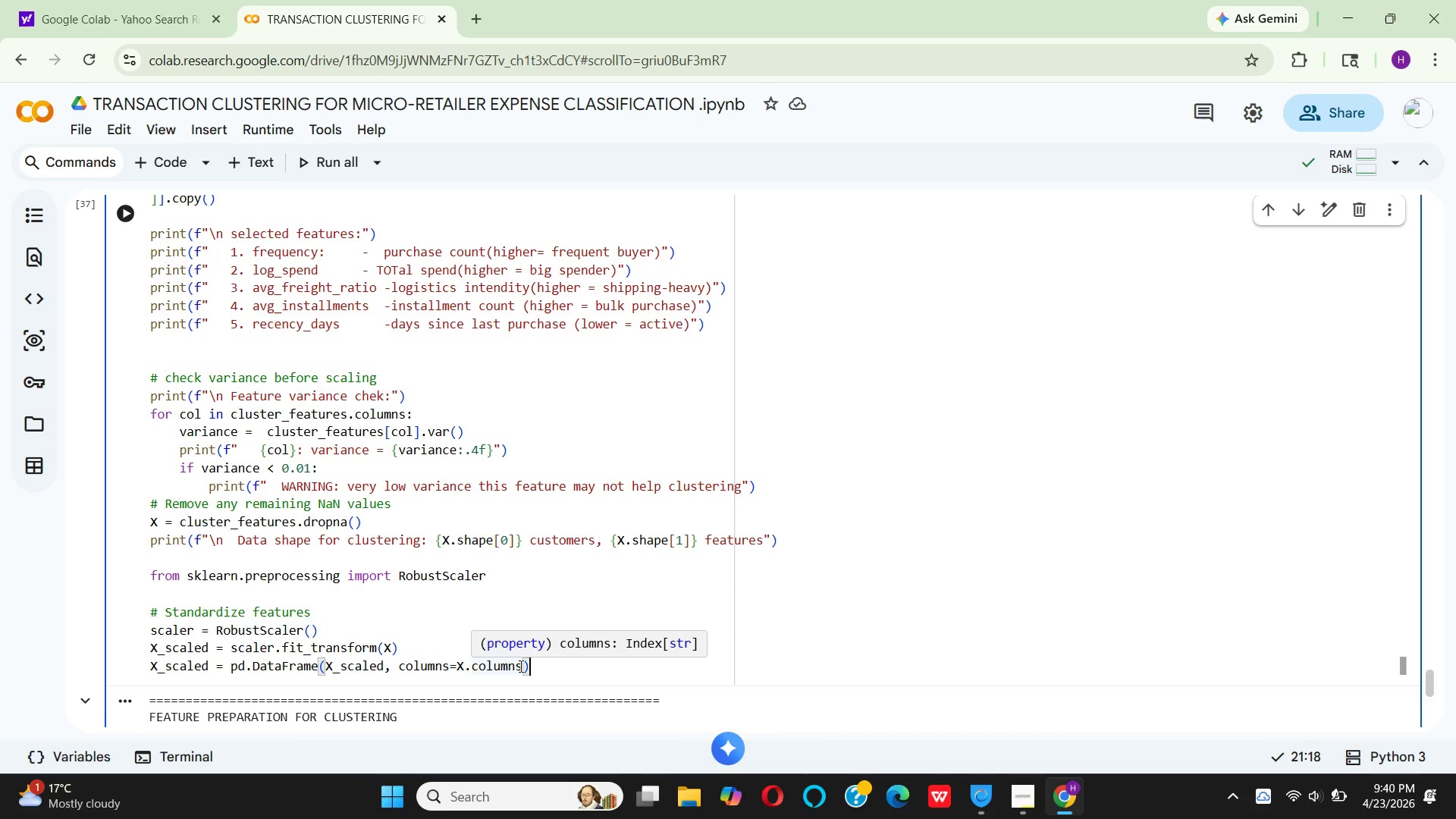 
left_click([522, 666])
 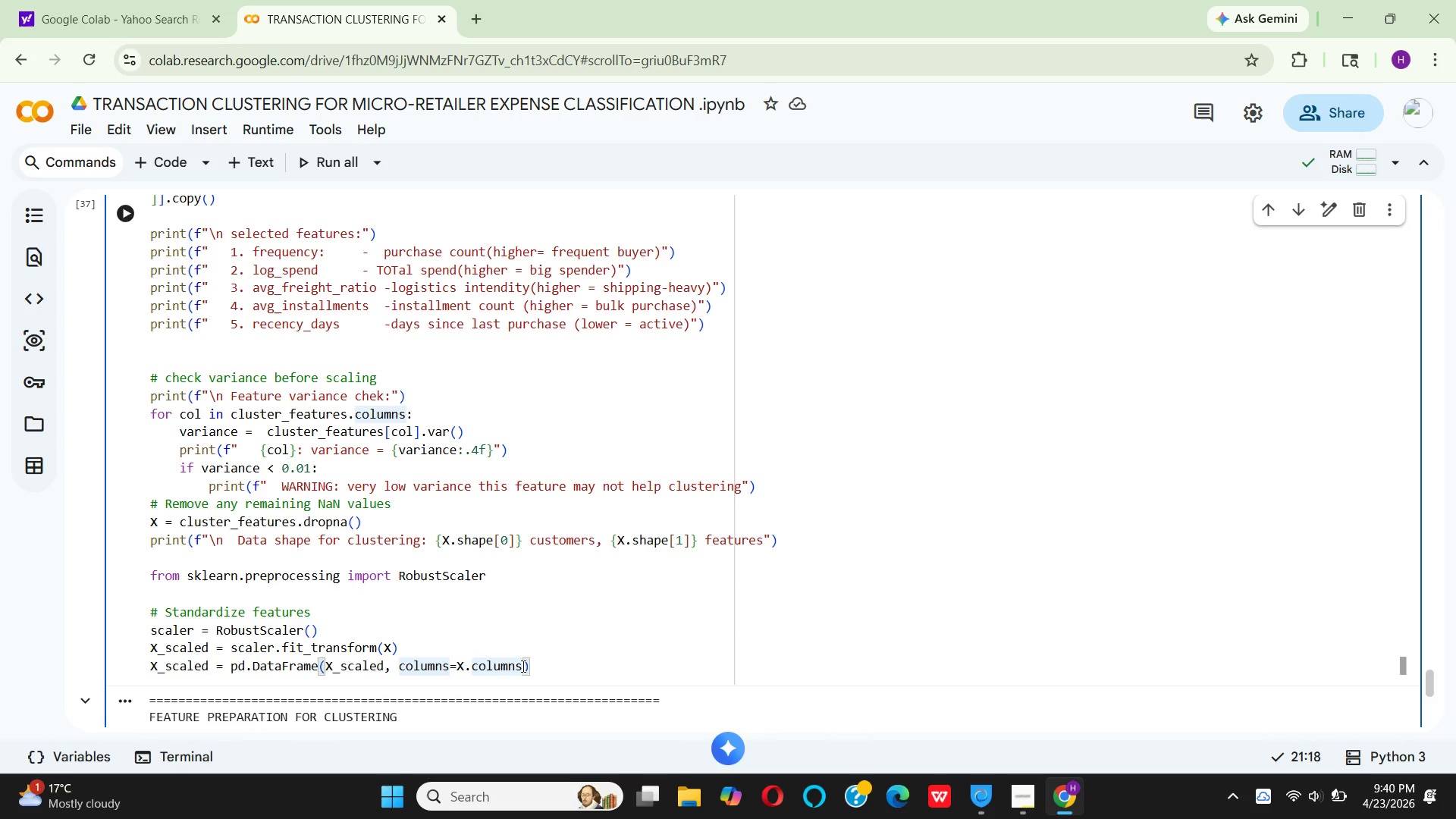 
key(Backspace)
key(Backspace)
key(Backspace)
key(Backspace)
key(Backspace)
key(Backspace)
key(Backspace)
key(Backspace)
key(Backspace)
type(clus)
 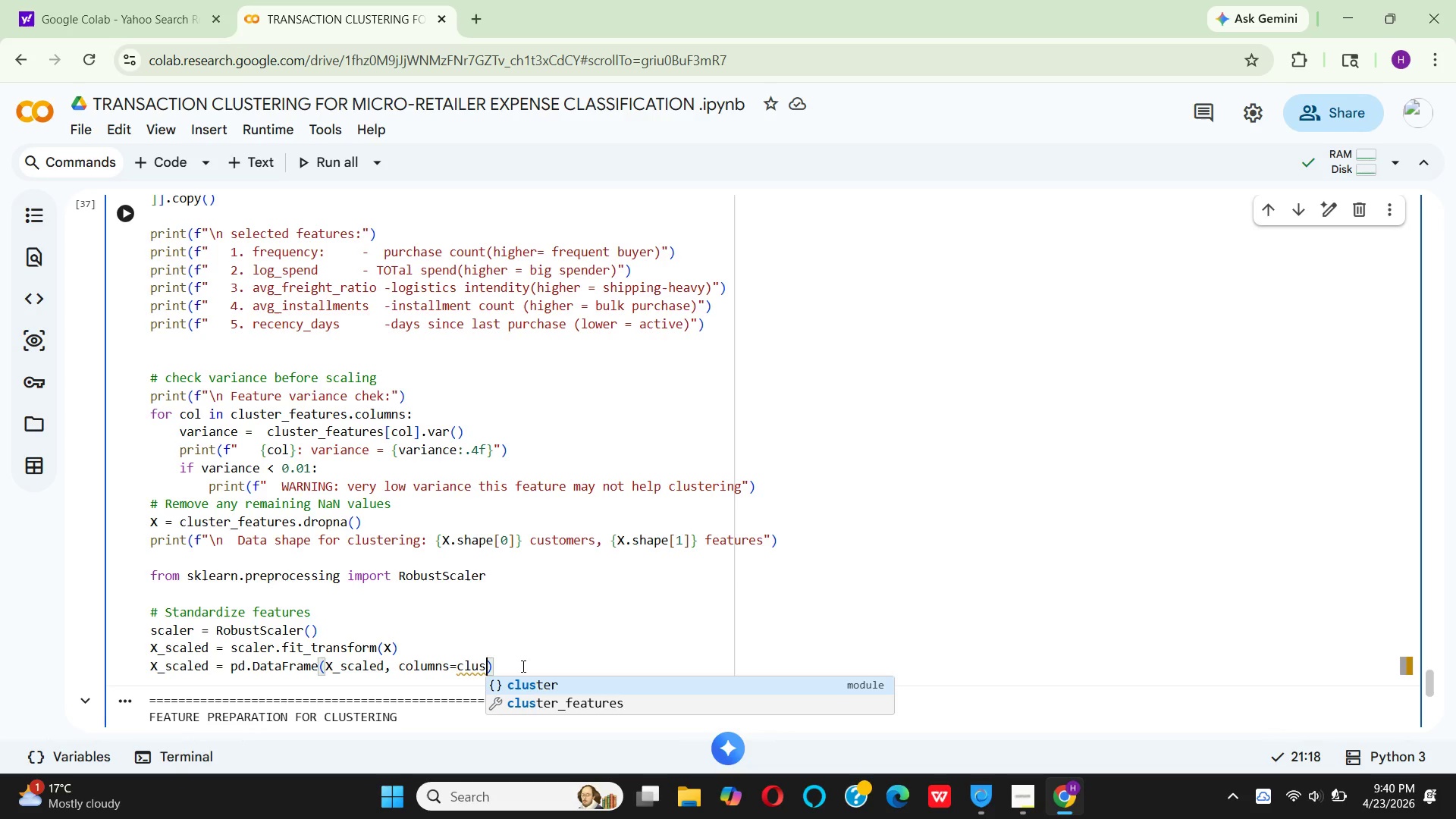 
wait(5.62)
 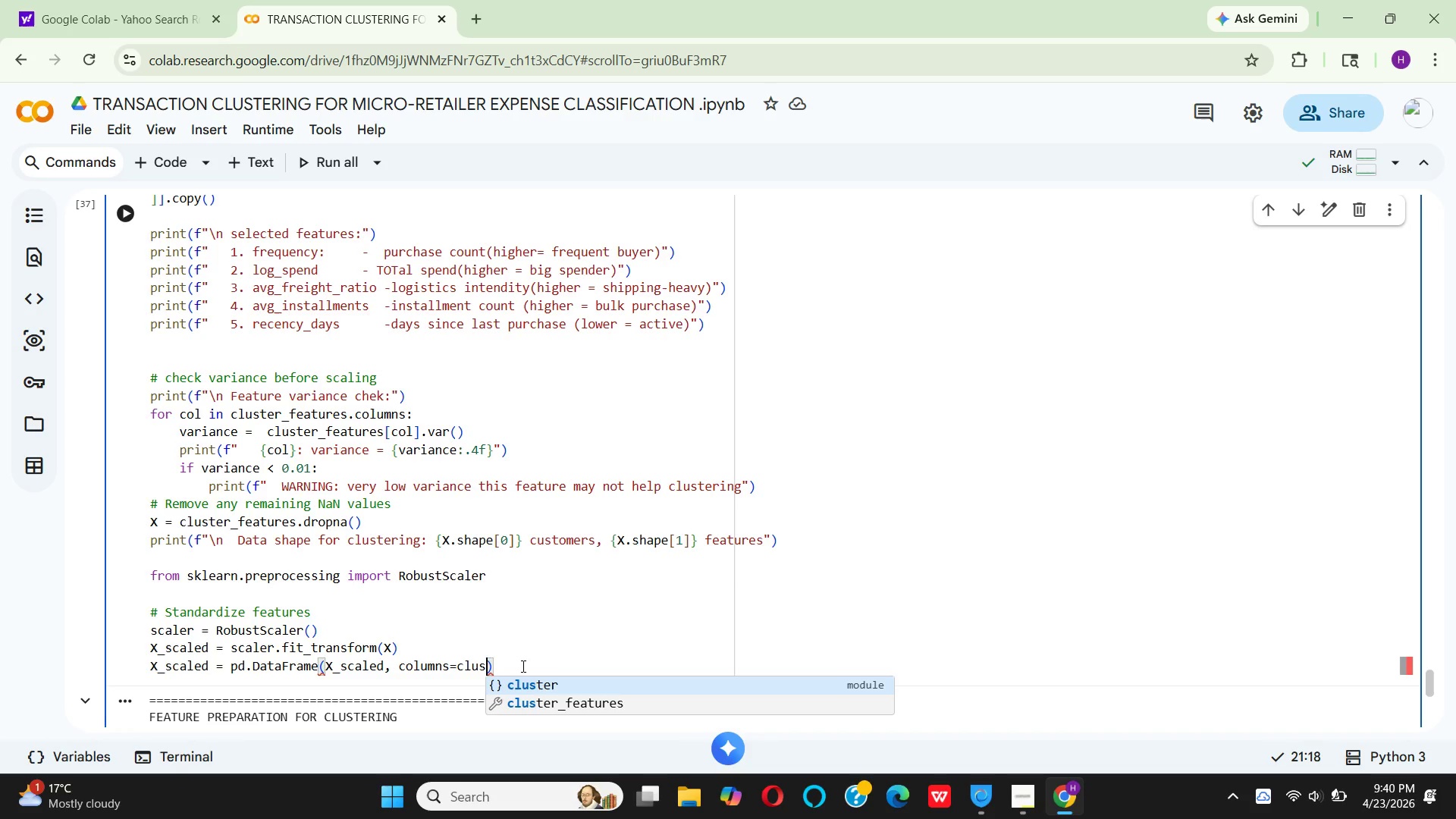 
key(ArrowDown)
 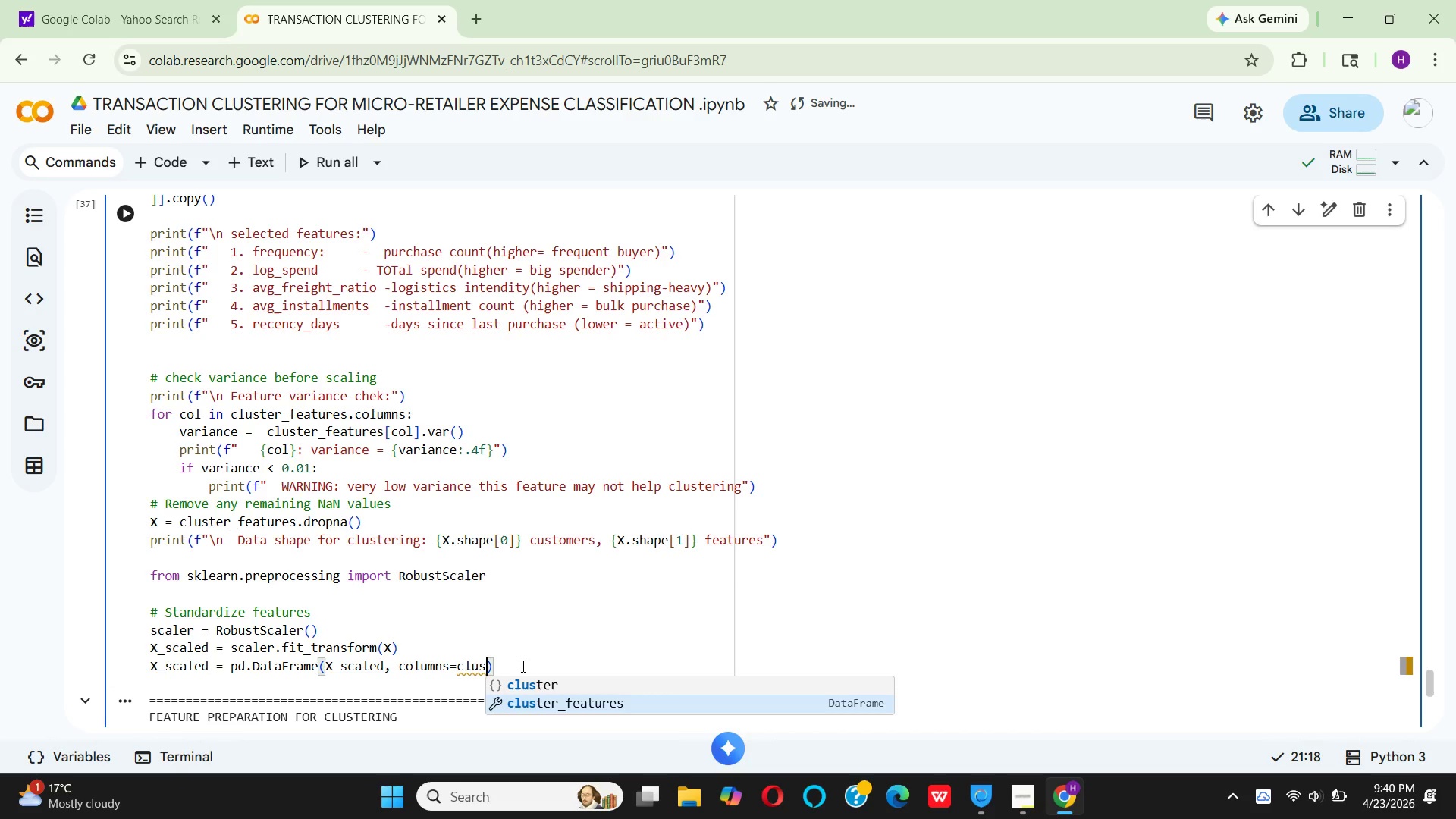 
key(Enter)
 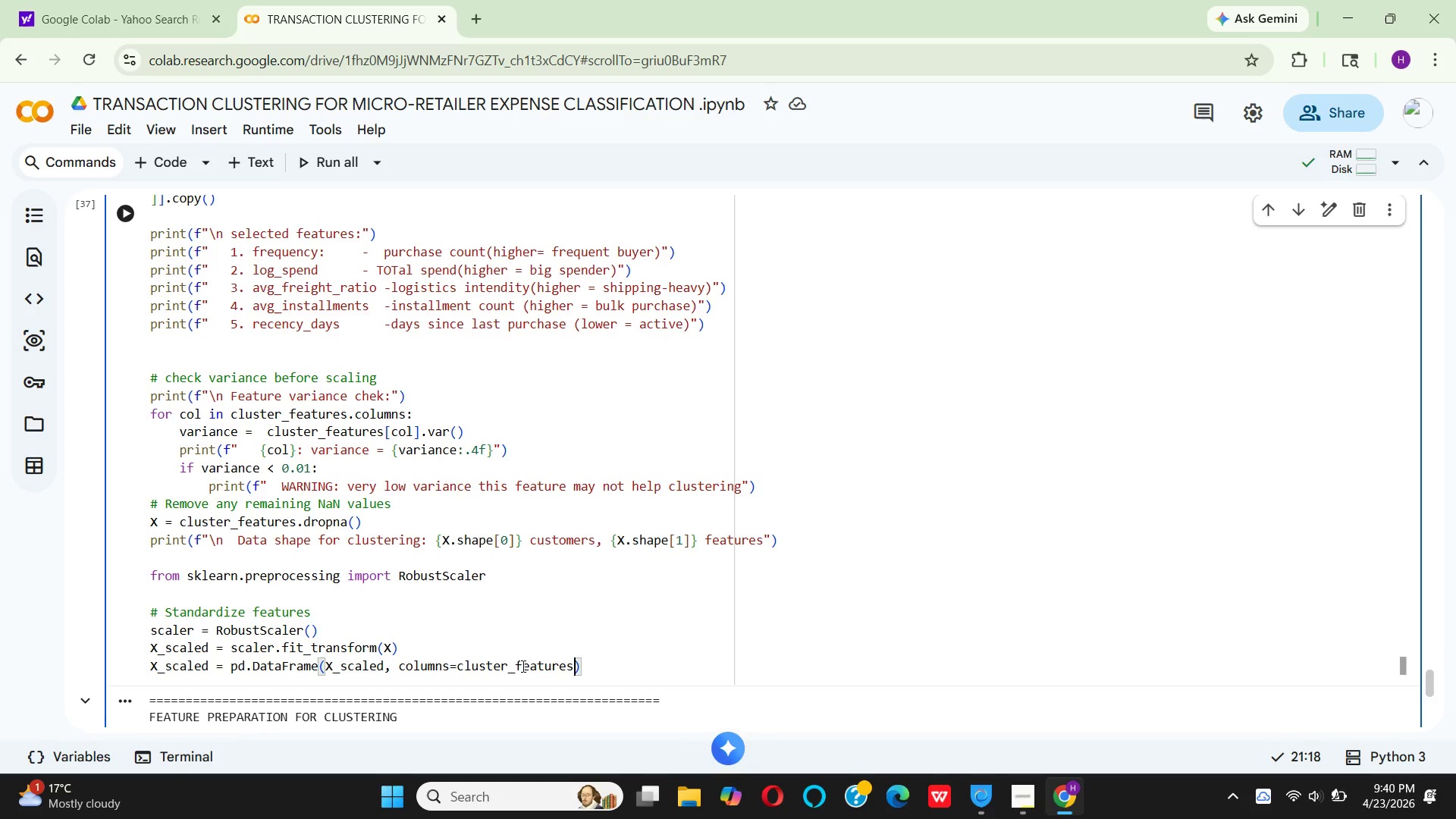 
type(.co)
 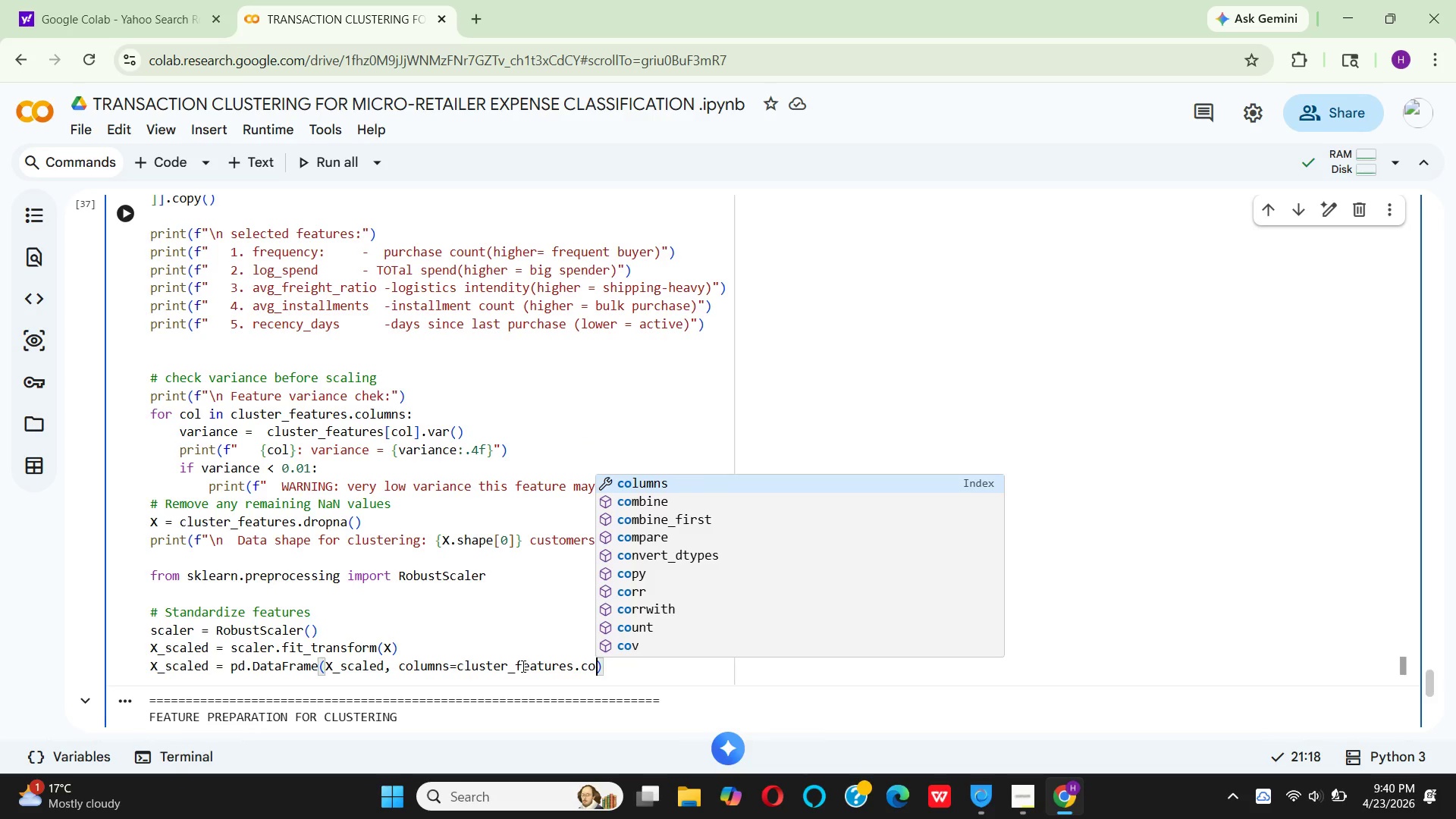 
wait(5.86)
 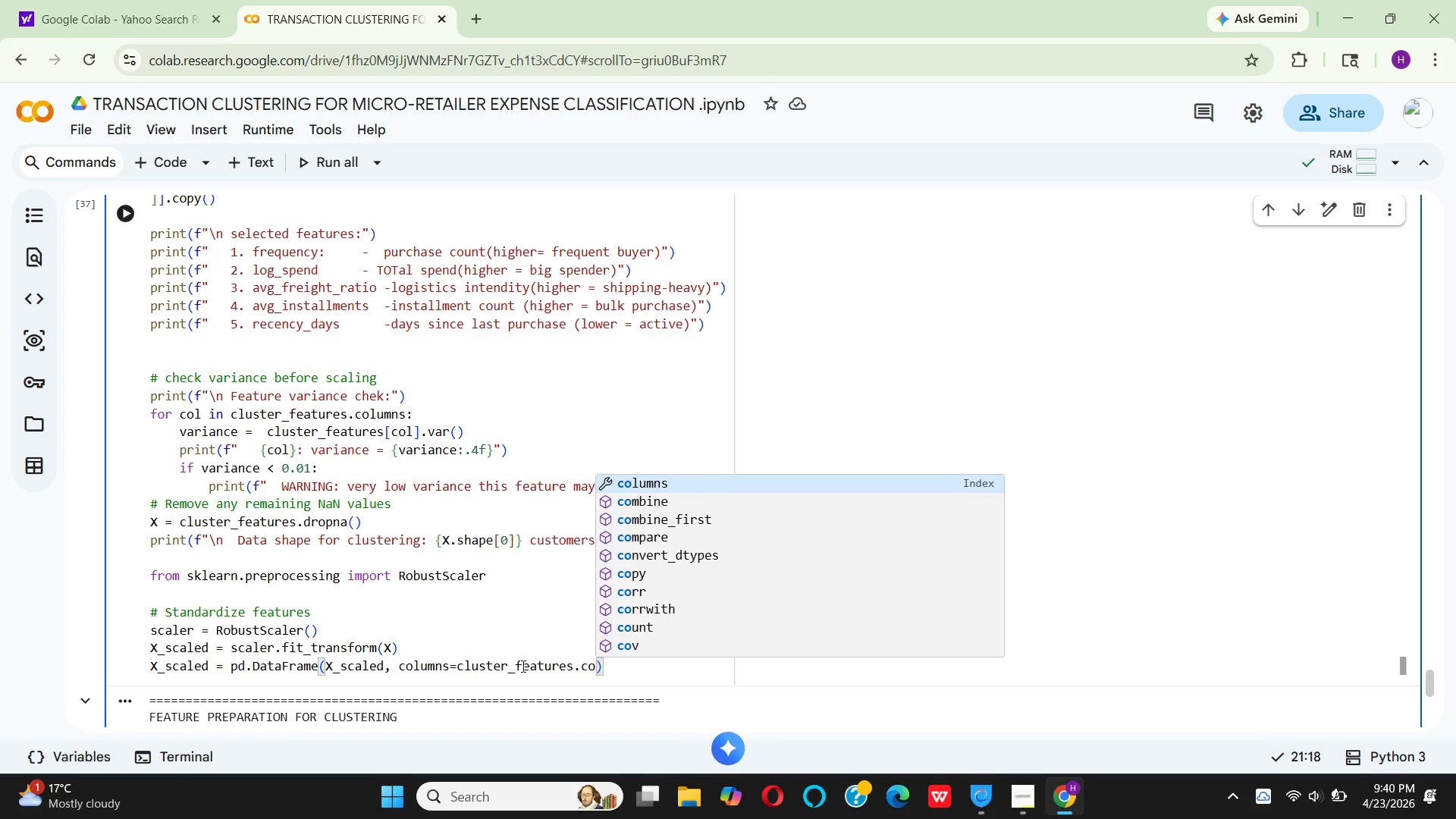 
key(Enter)
 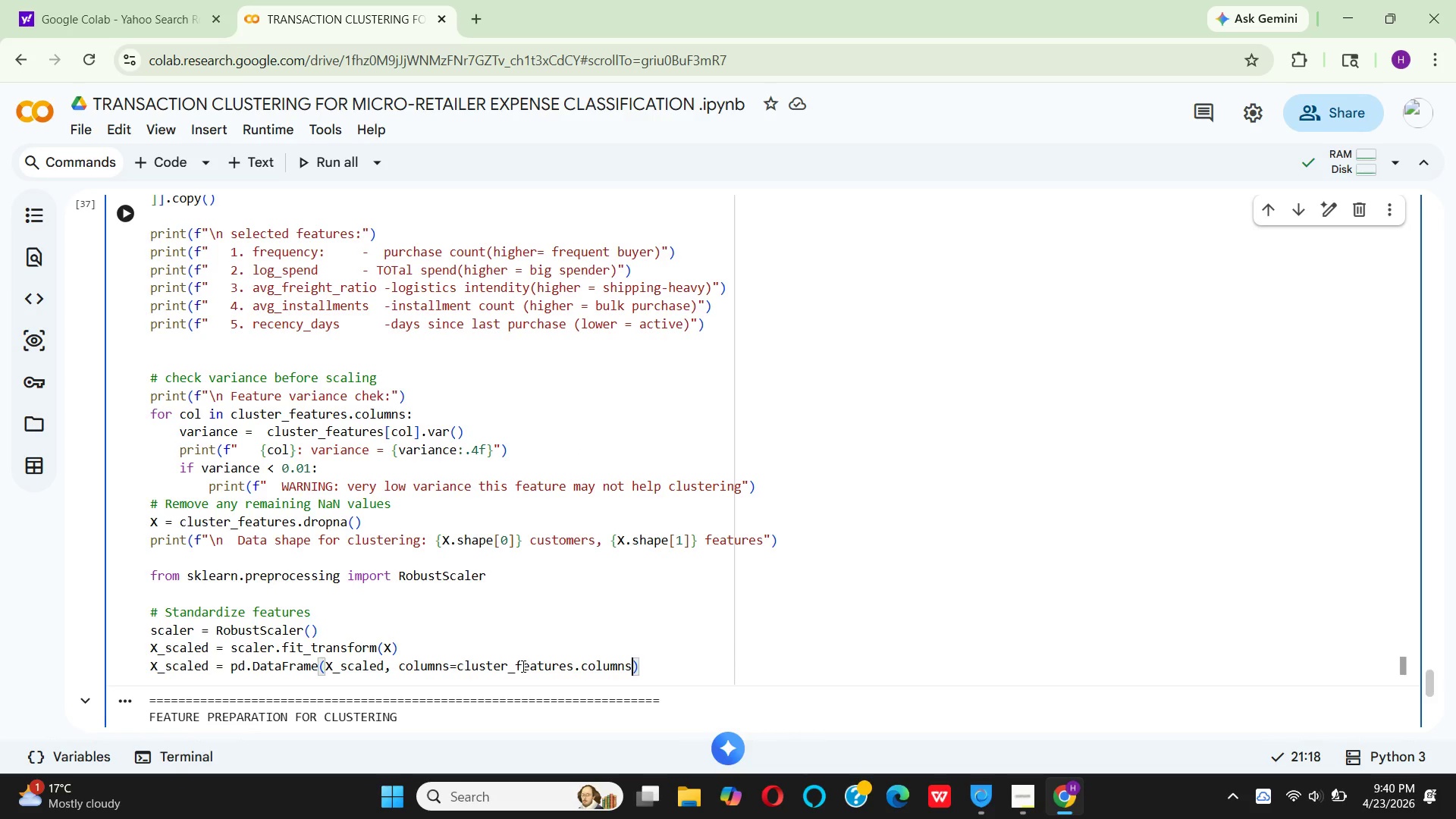 
key(ArrowRight)
 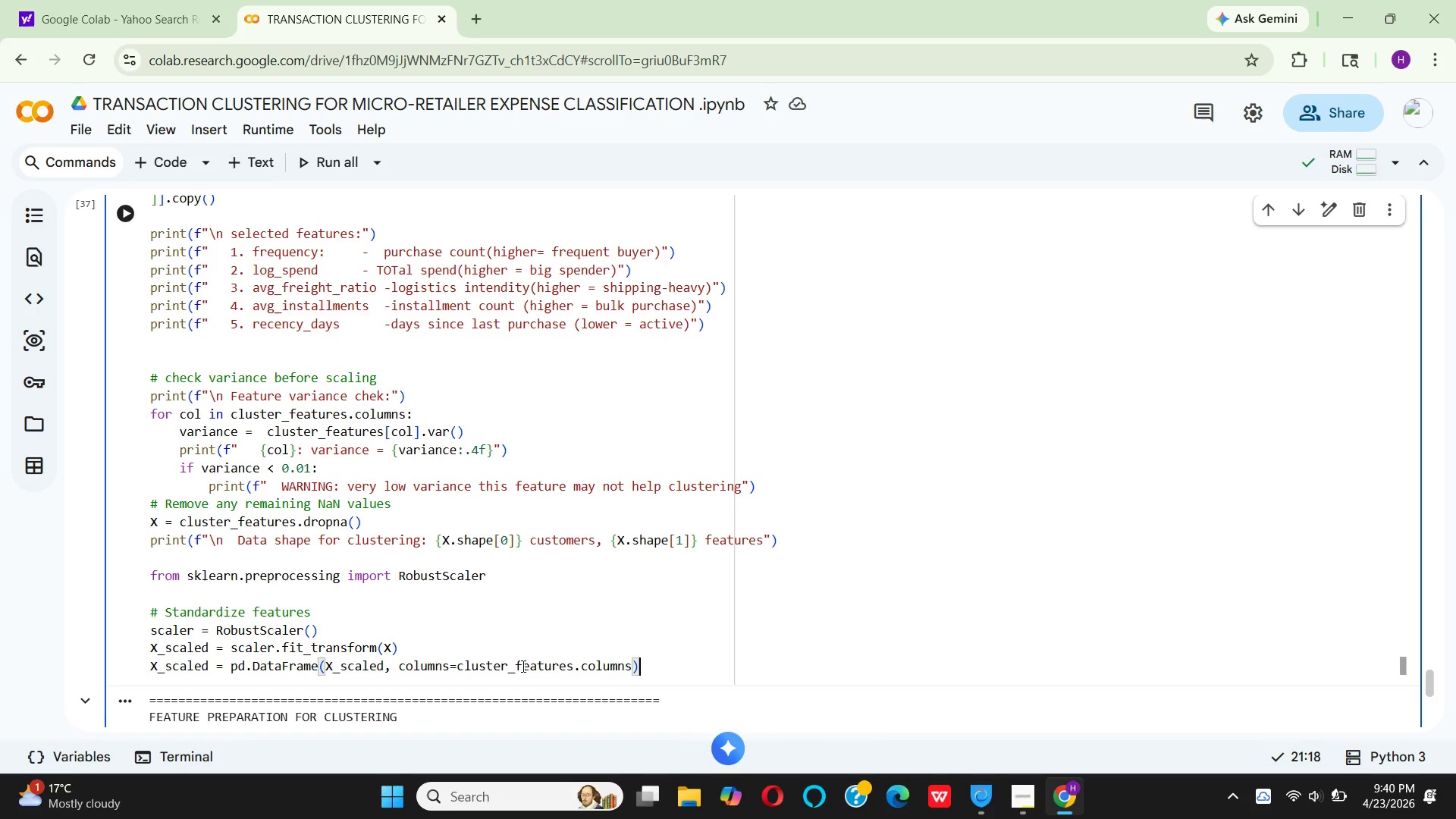 
wait(16.05)
 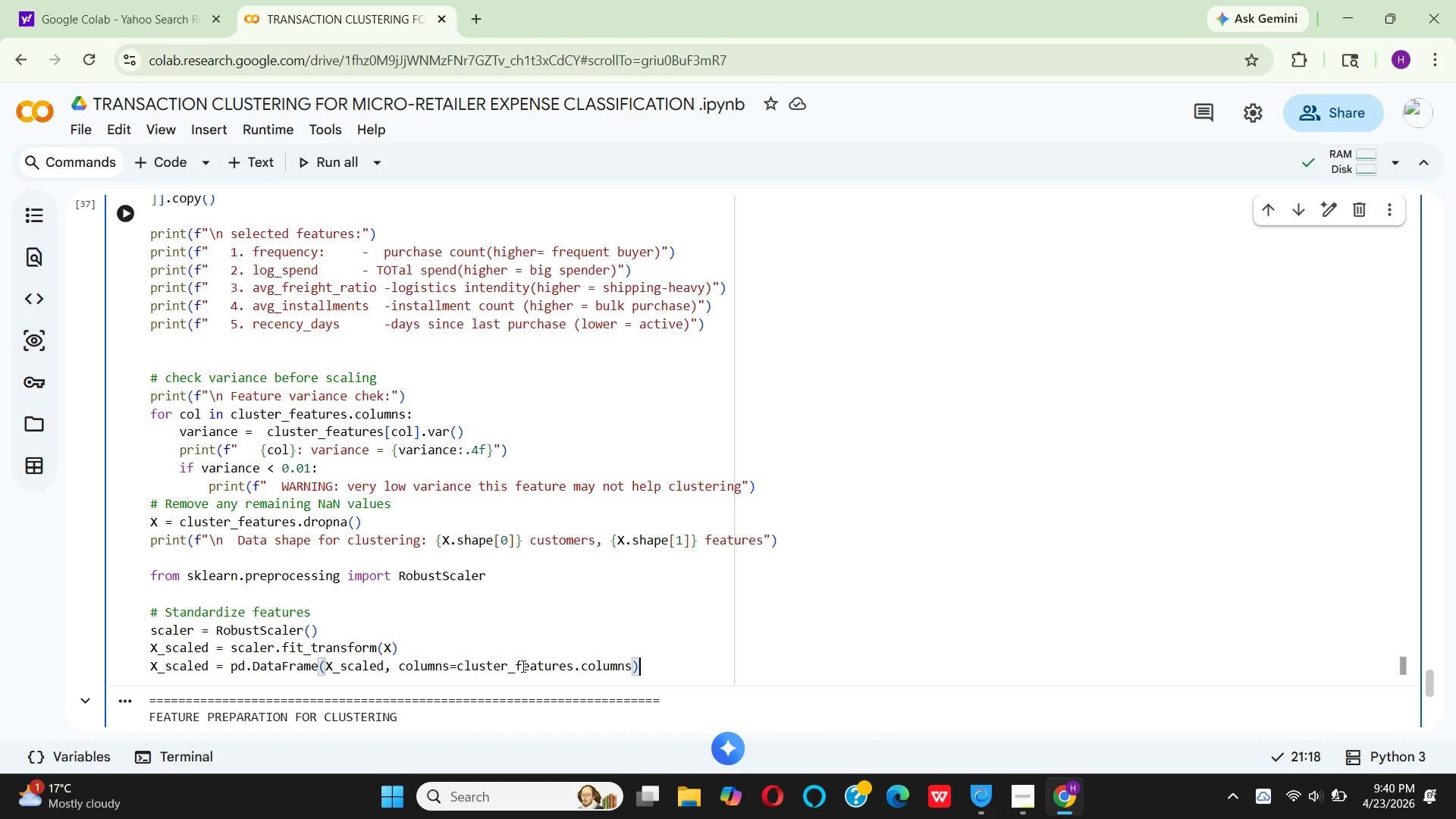 
key(Enter)
 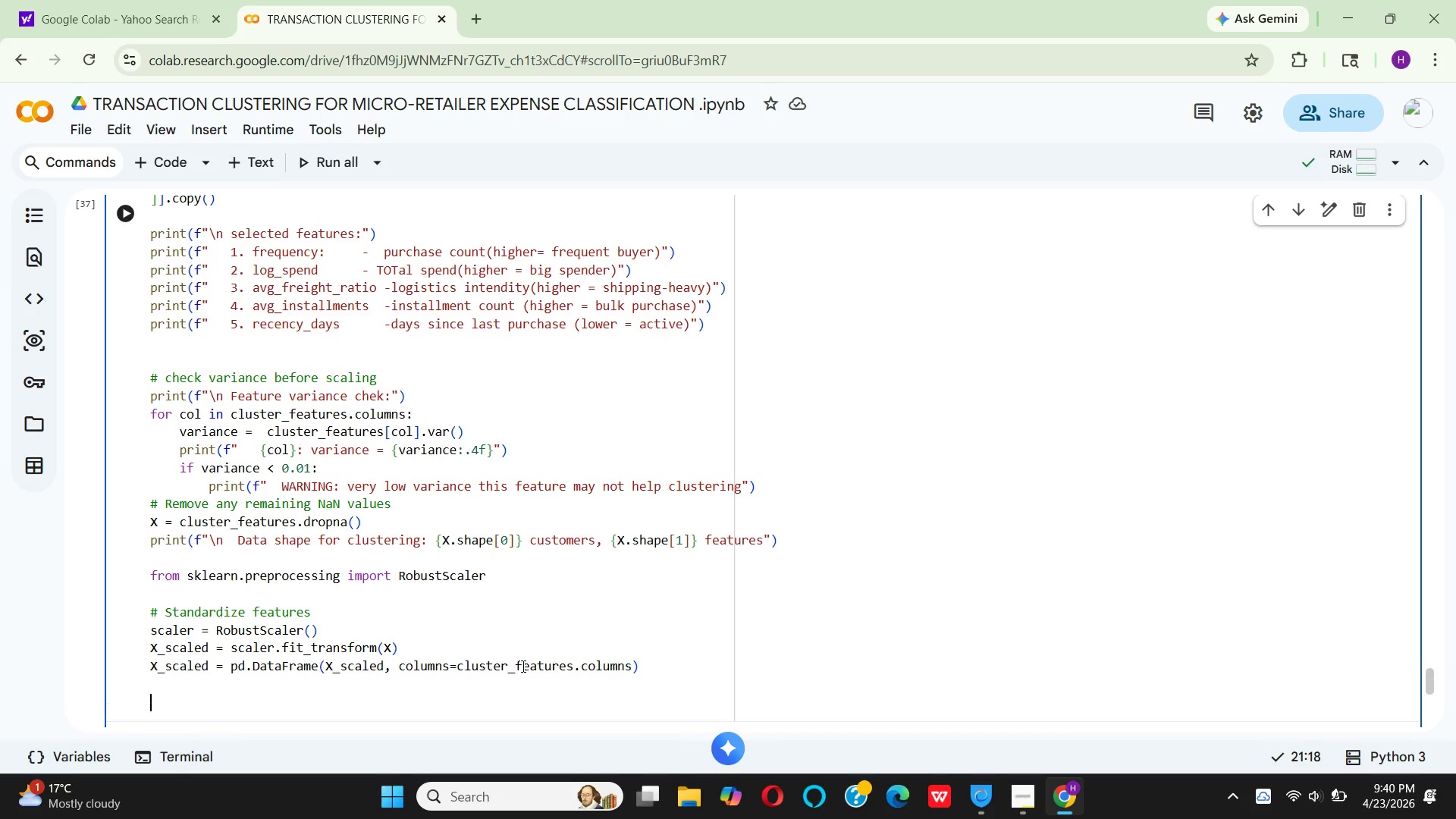 
key(Enter)
 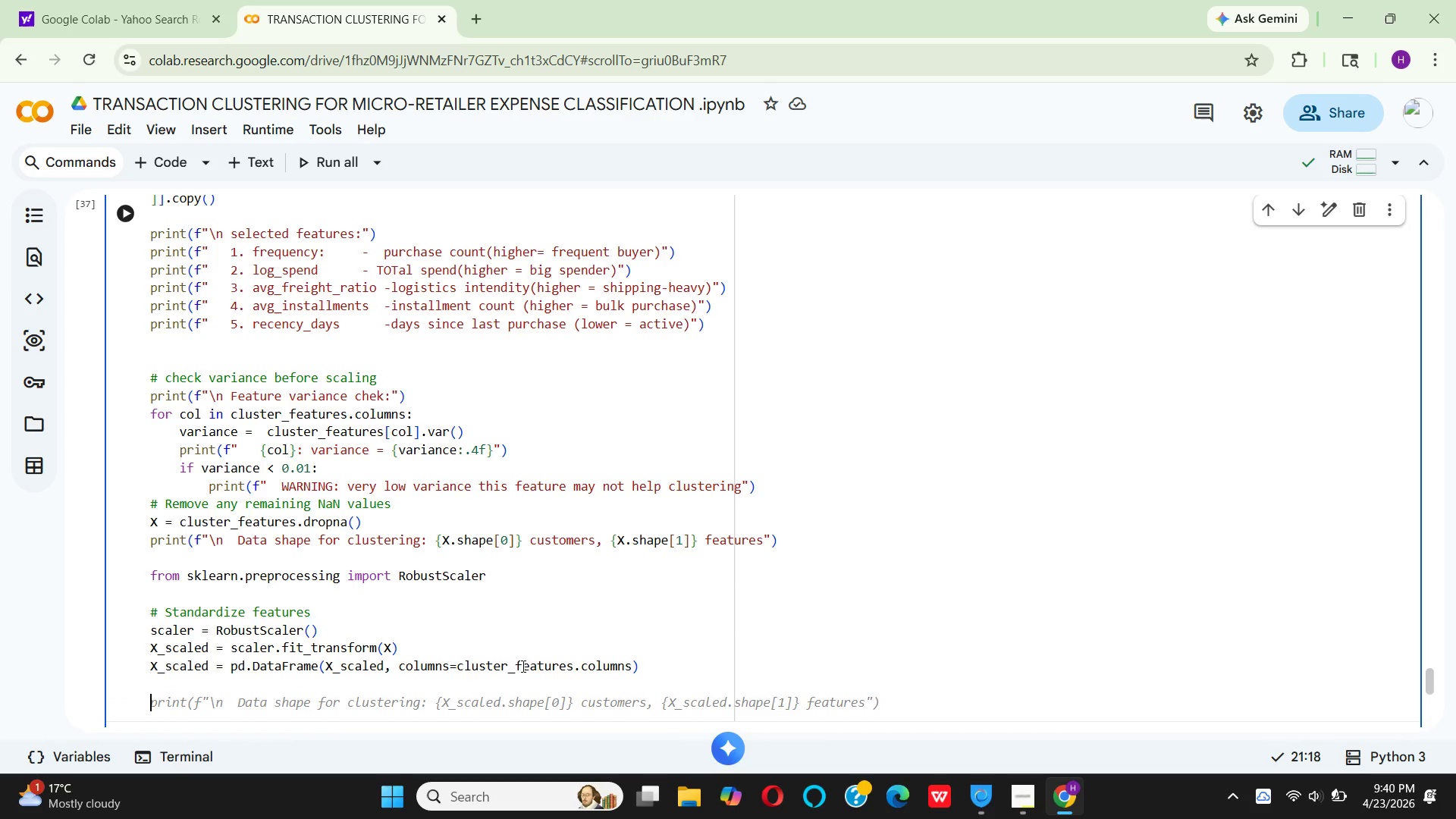 
type(pr)
 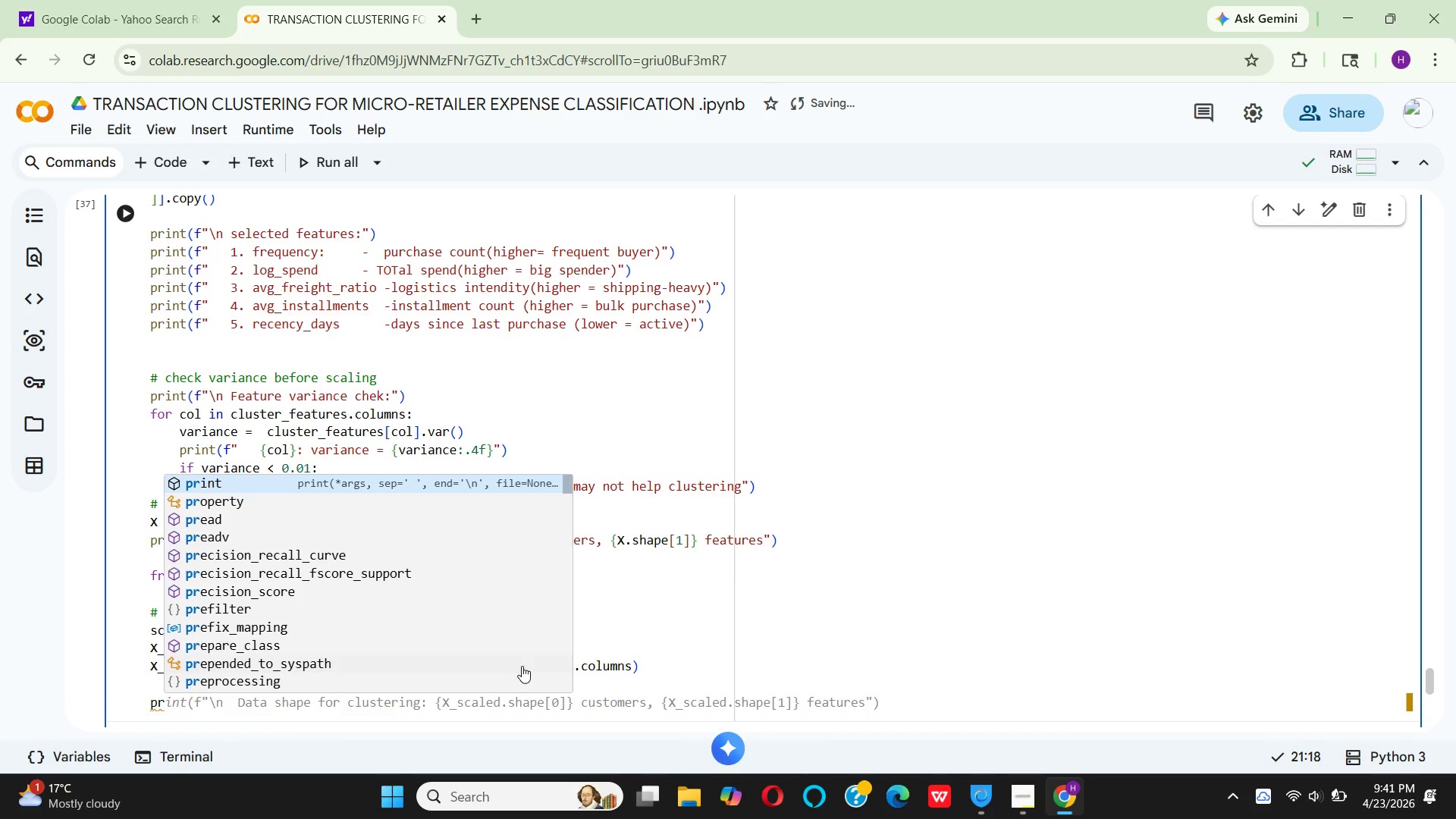 
key(Enter)
 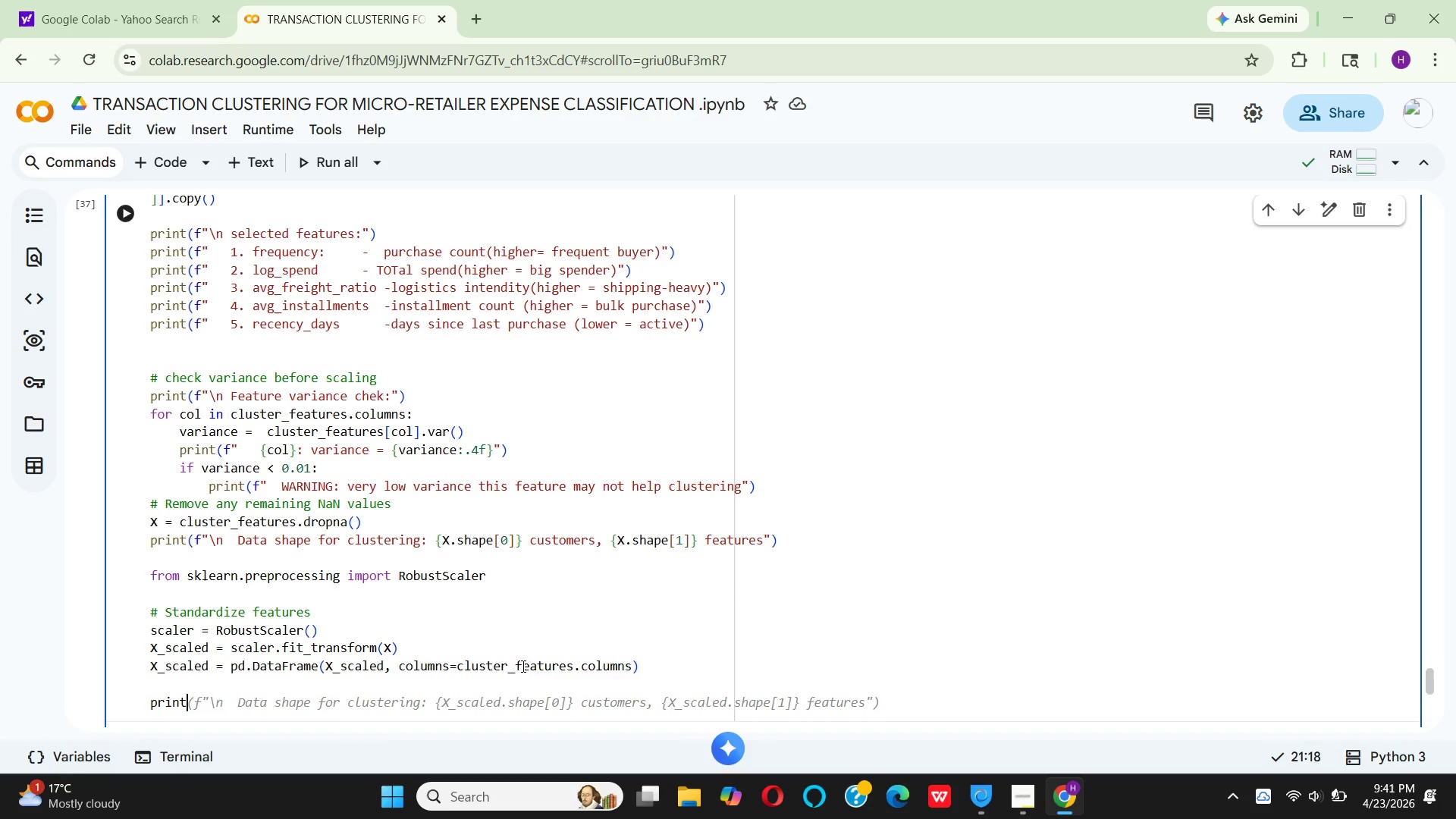 
type((f"\n )
 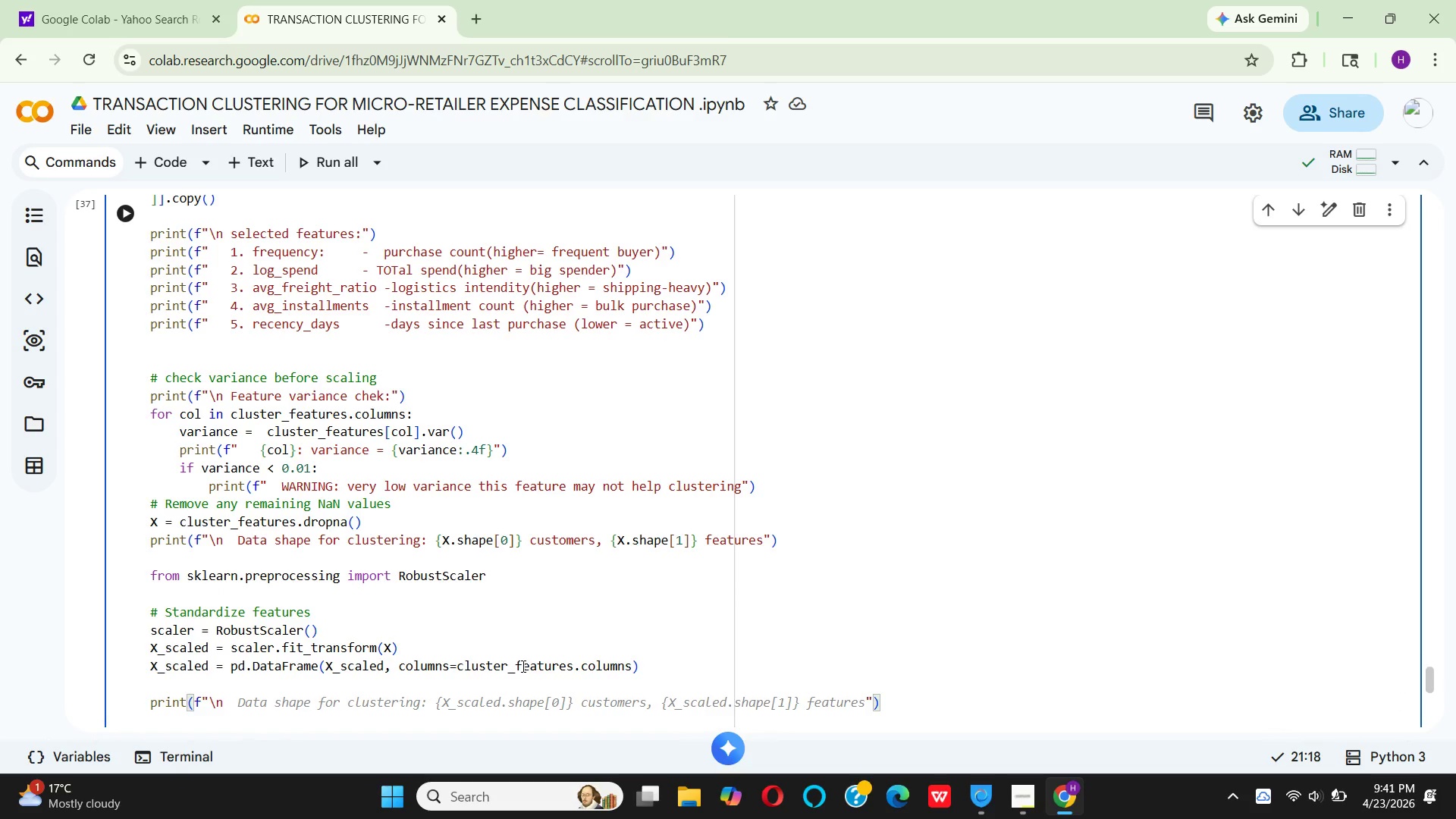 
wait(10.25)
 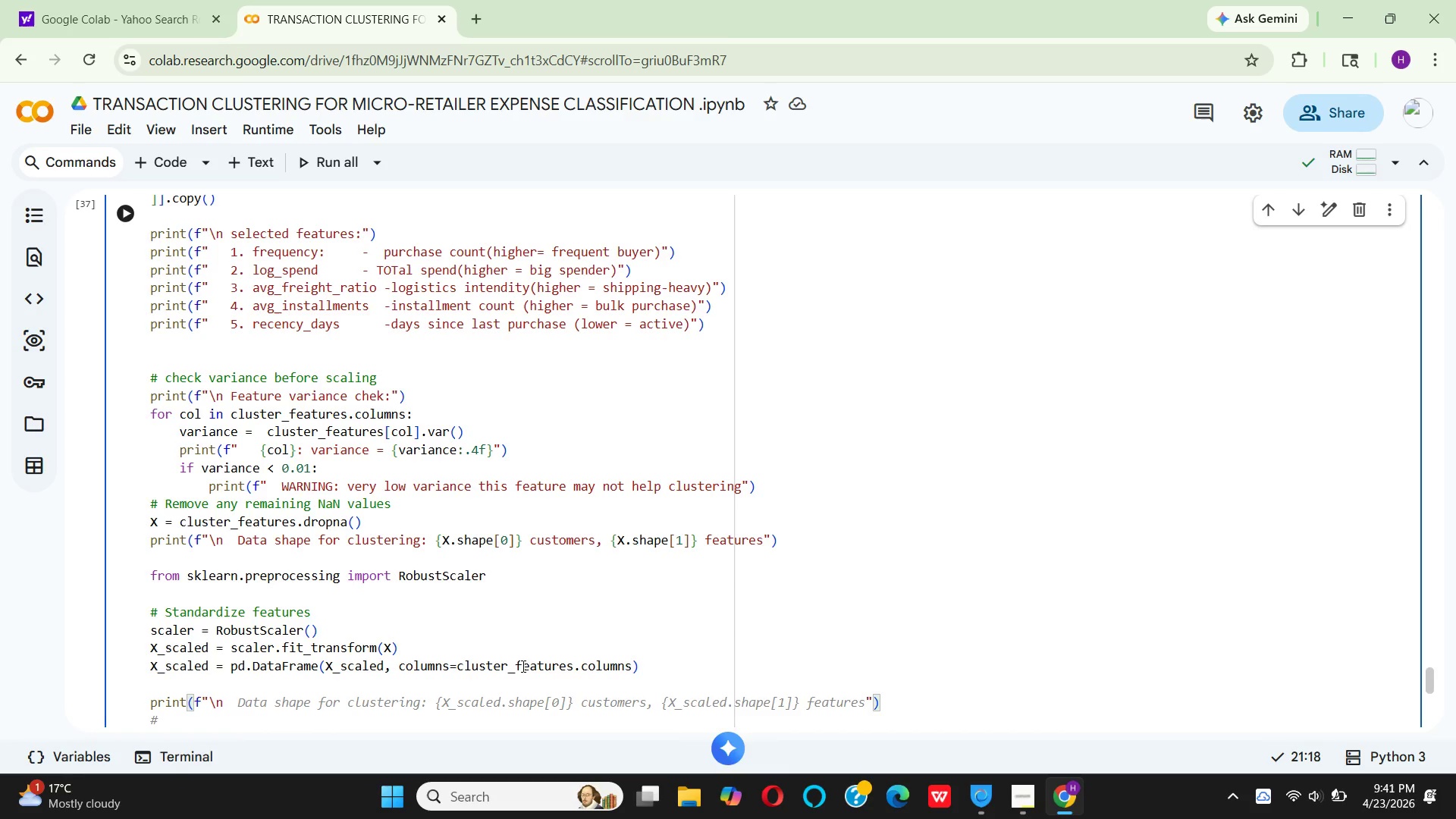 
type( sca)
 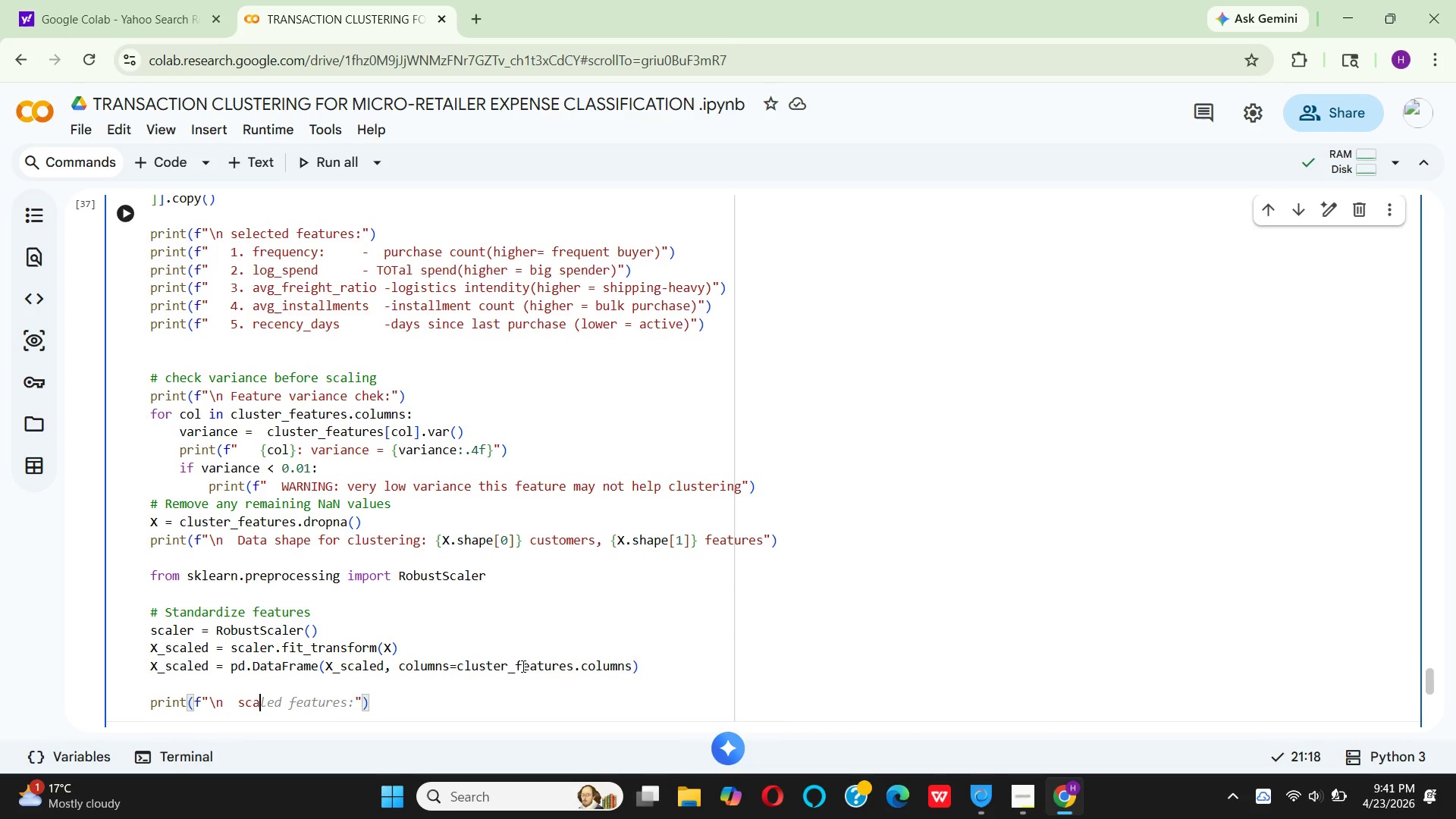 
wait(5.53)
 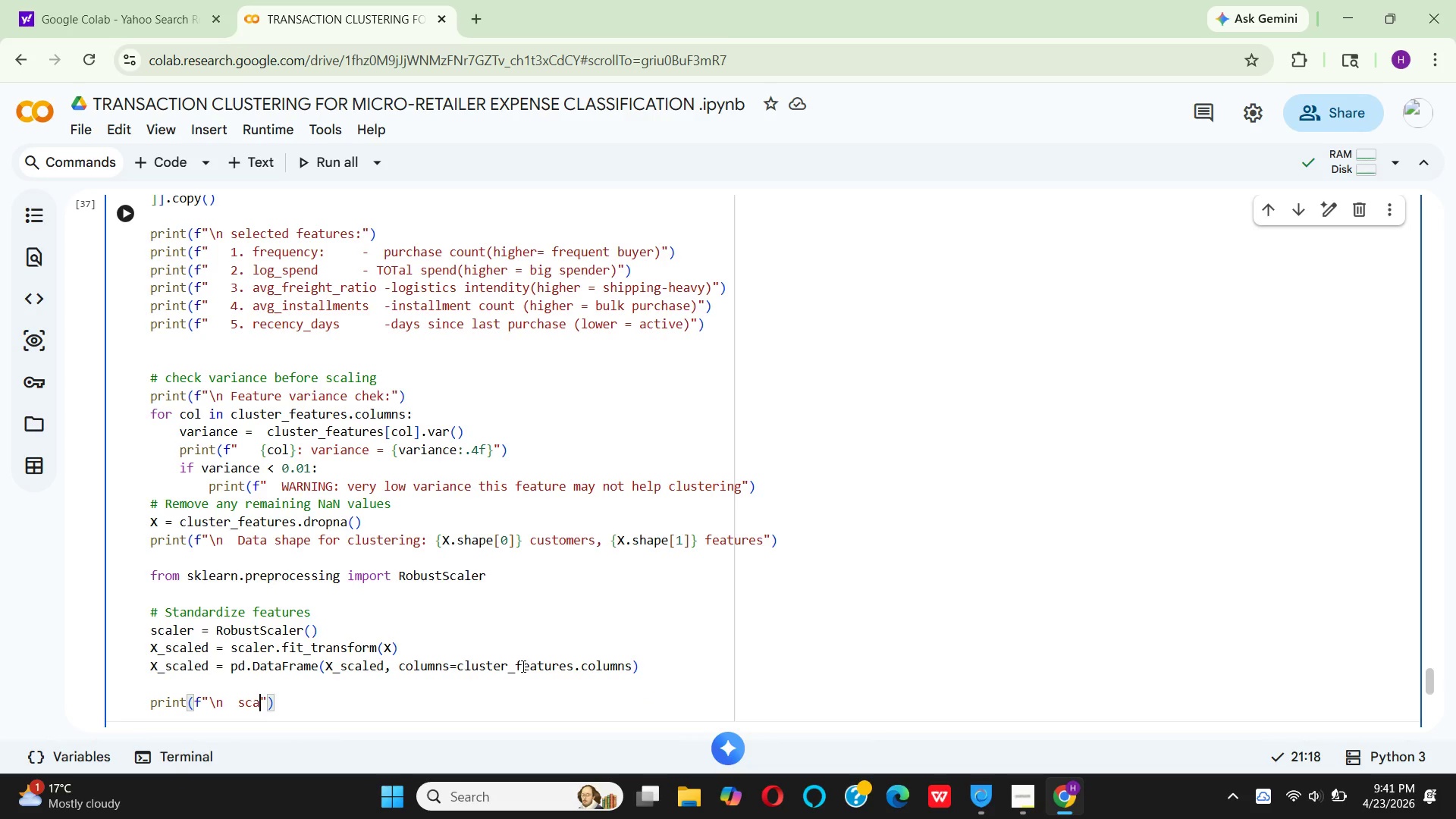 
type(led te)
key(Backspace)
key(Backspace)
type(fea)
 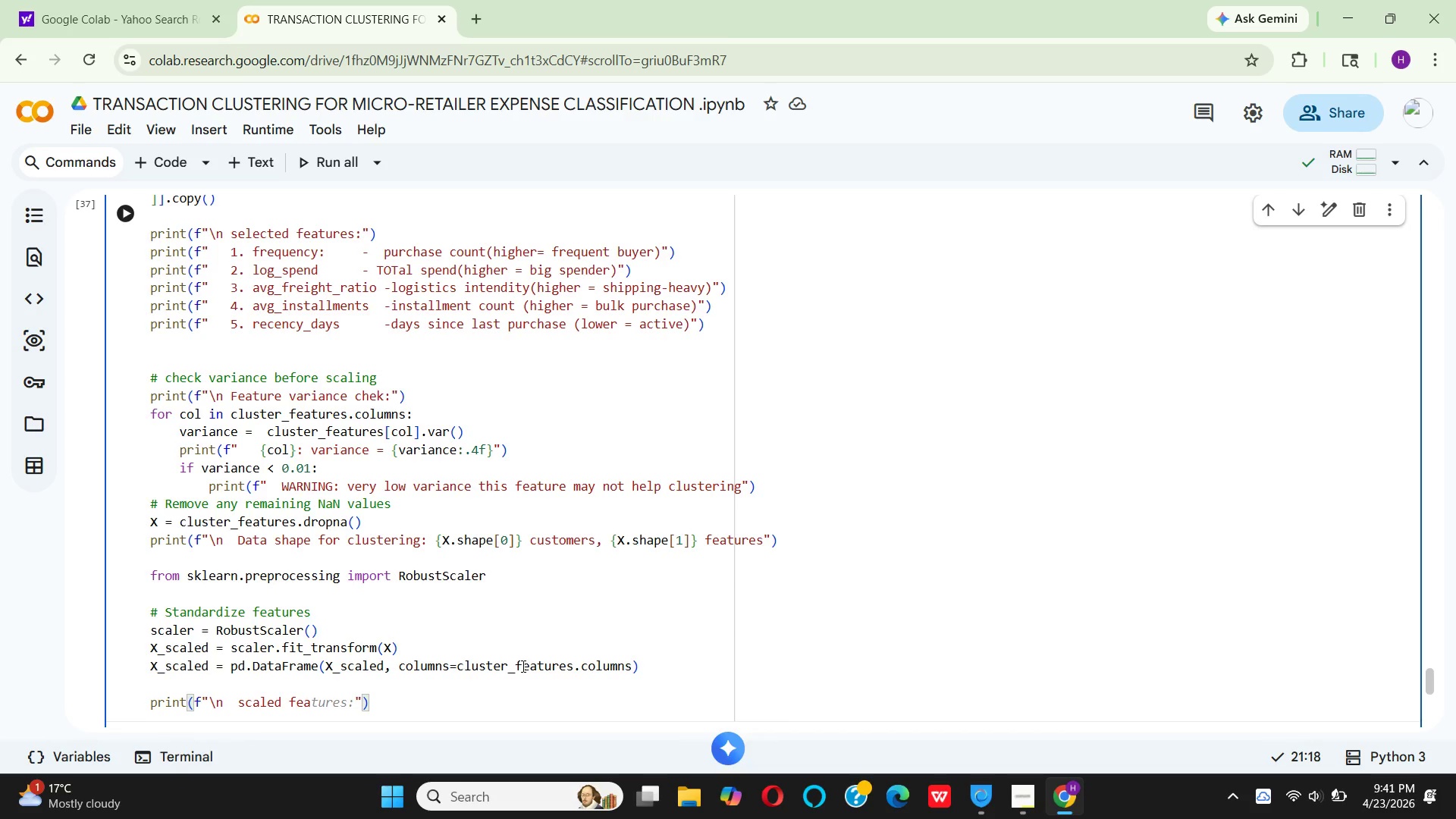 
type(ture statistics (should have )
 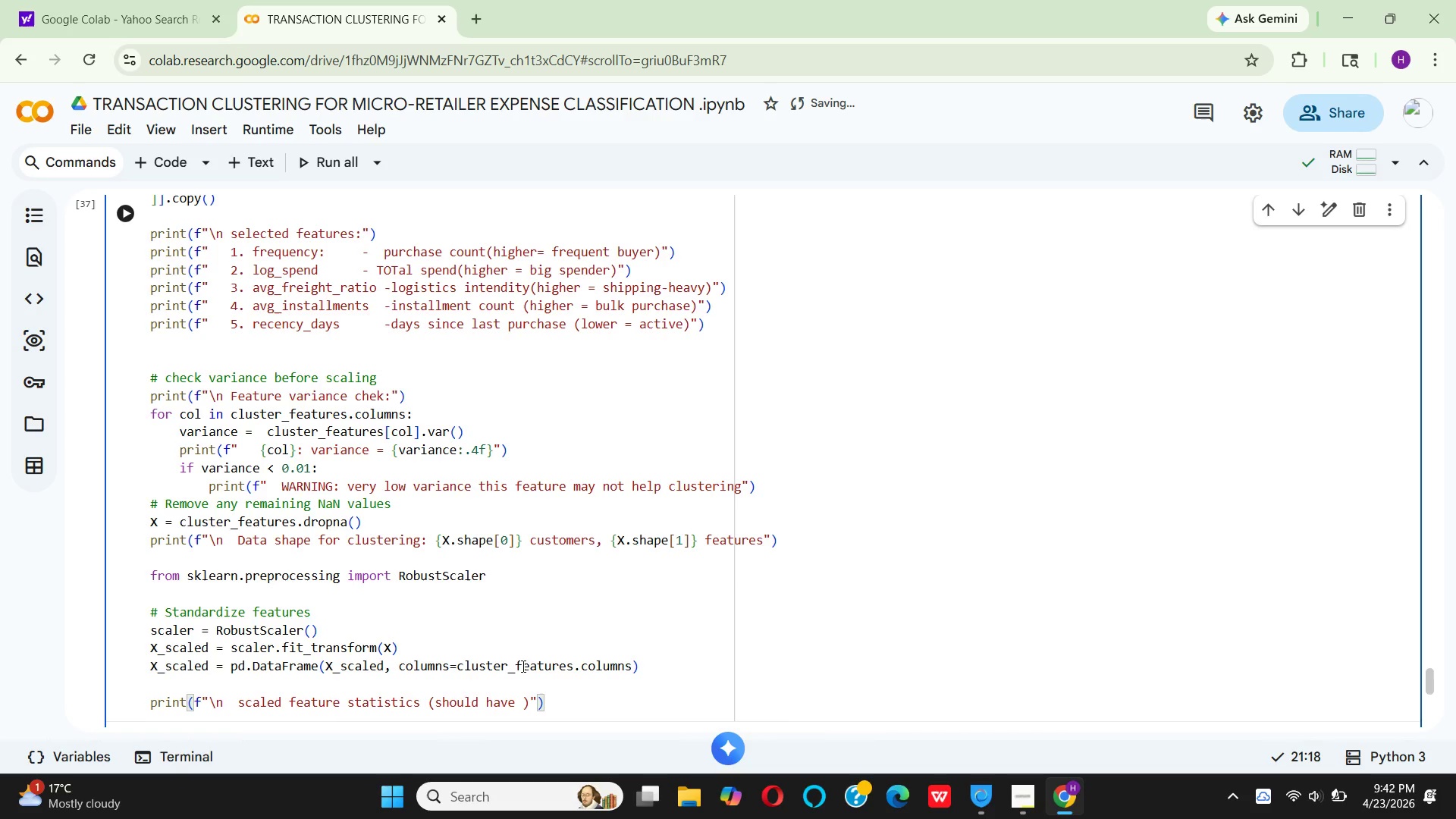 
type(media)
 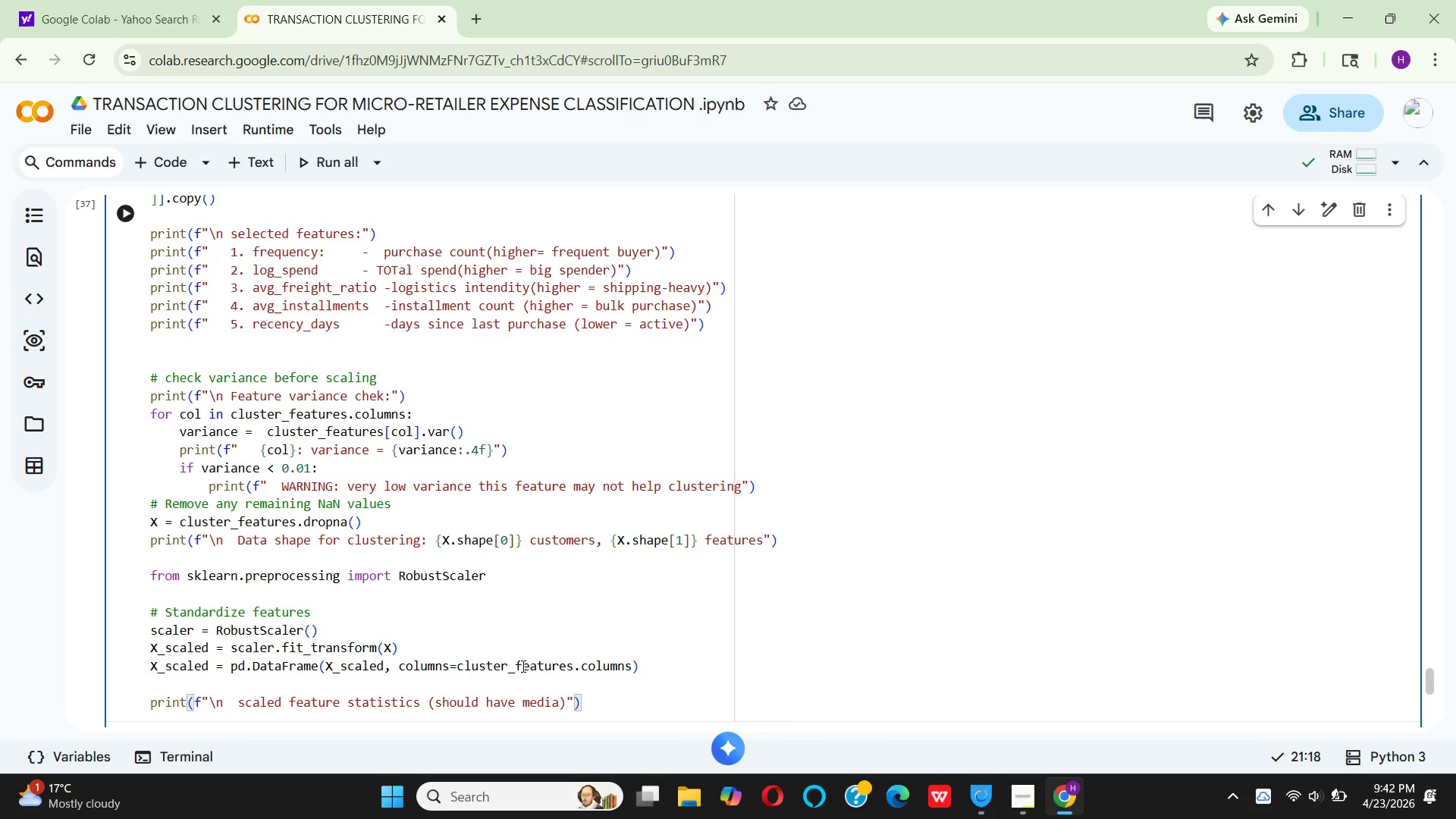 
type(n=0, IQR=1)
 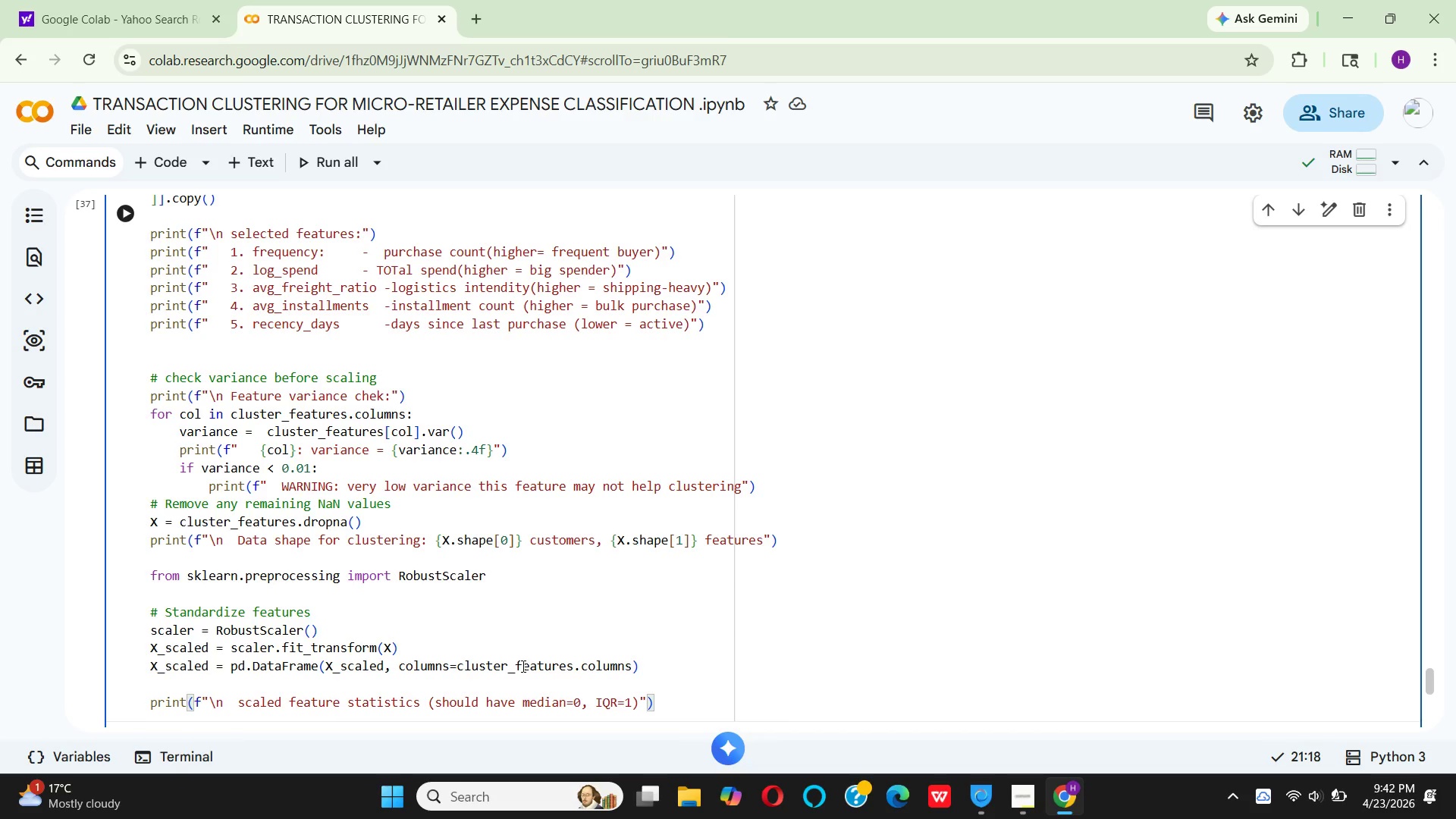 
key(ArrowRight)
 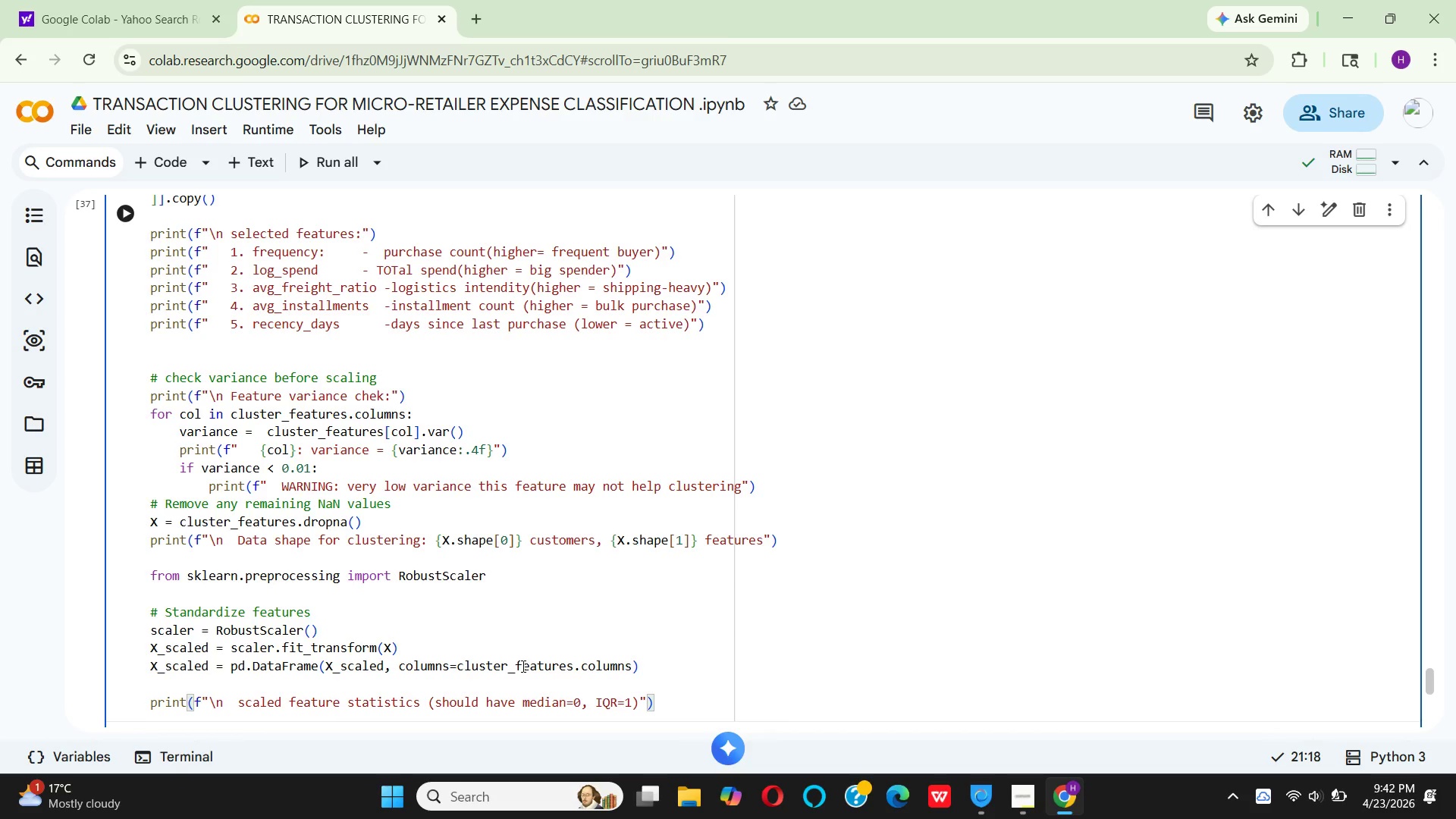 
key(Shift+Semicolon)
 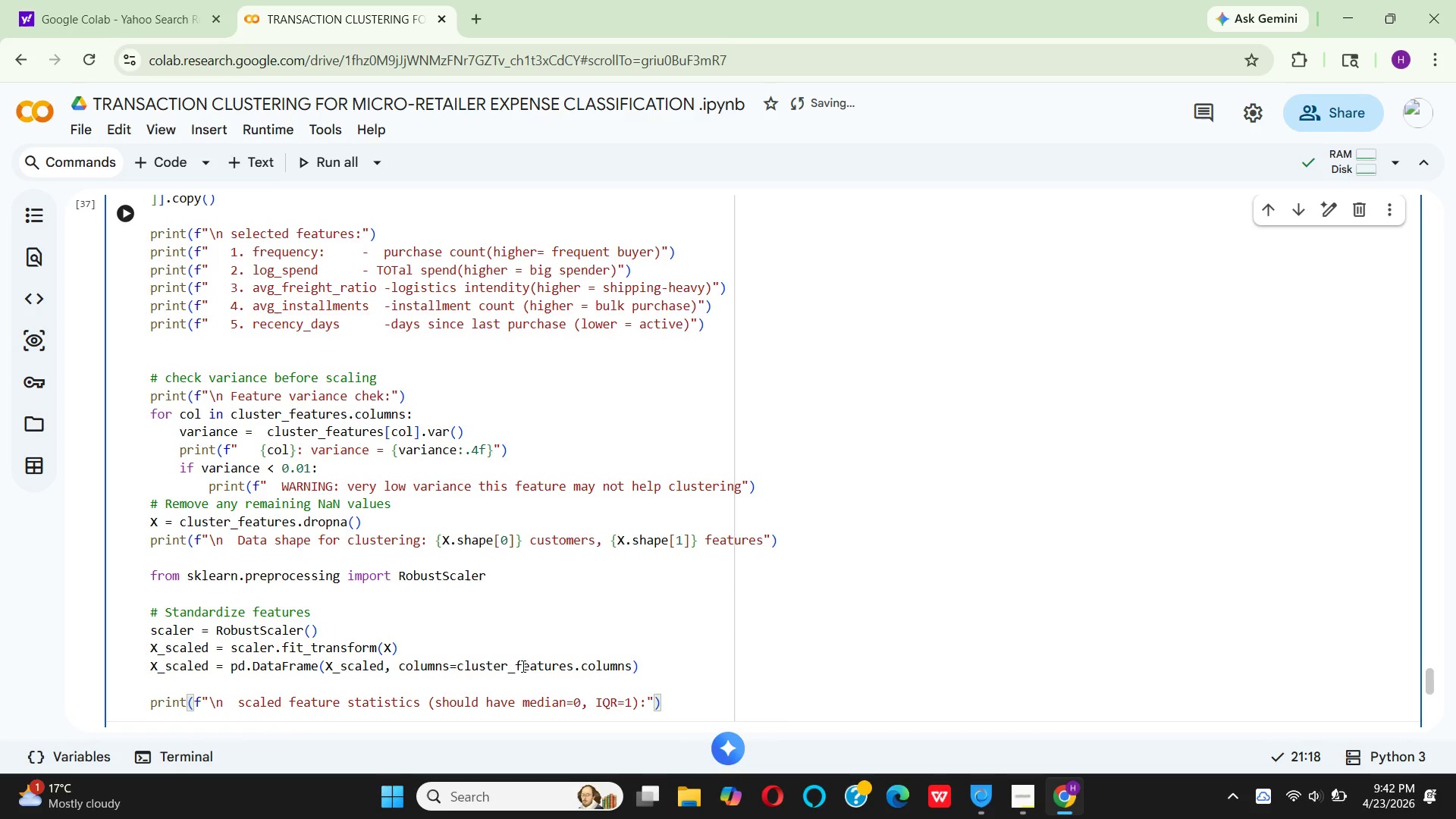 
key(ArrowRight)
 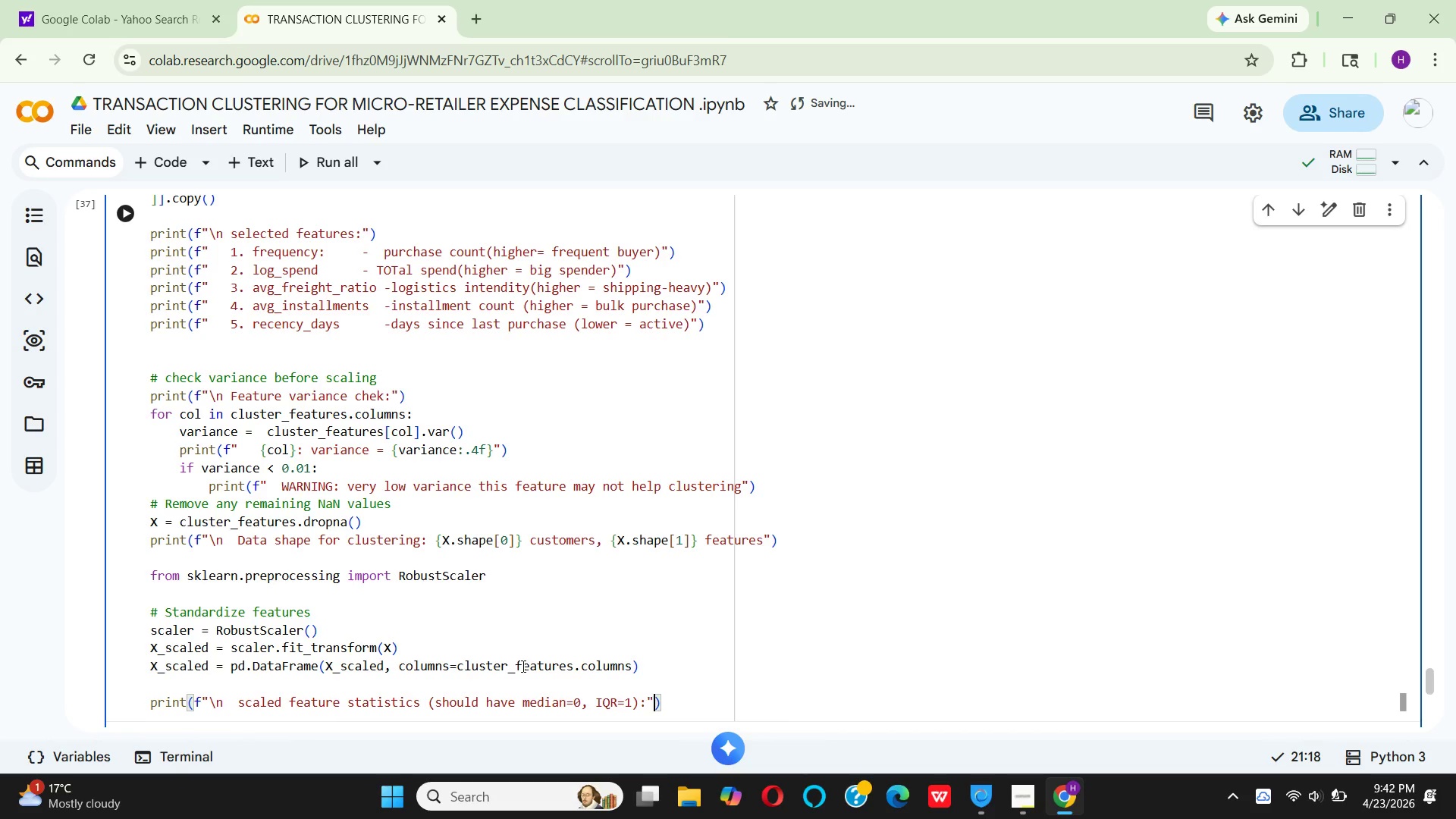 
key(ArrowRight)
 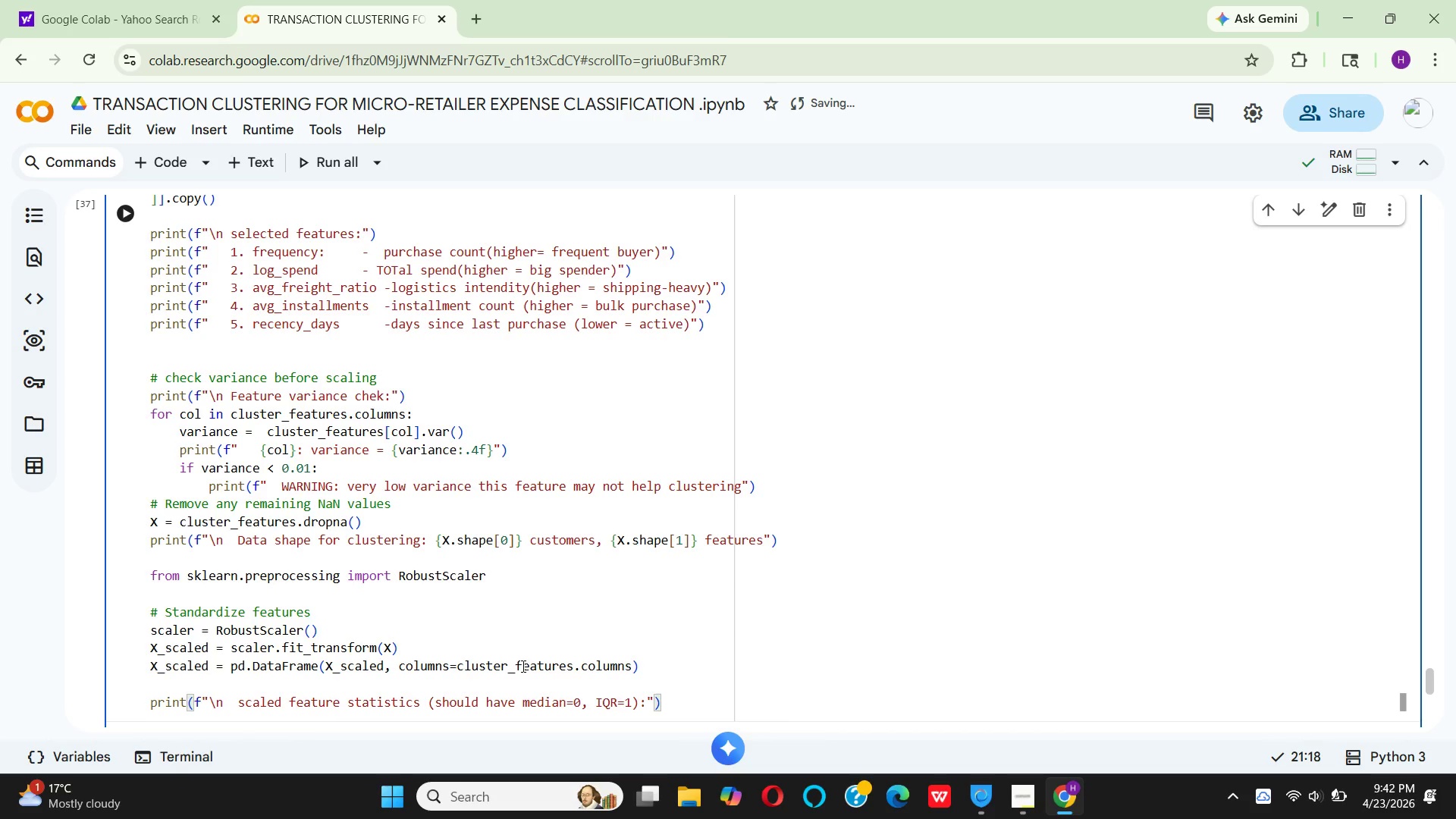 
key(Enter)
 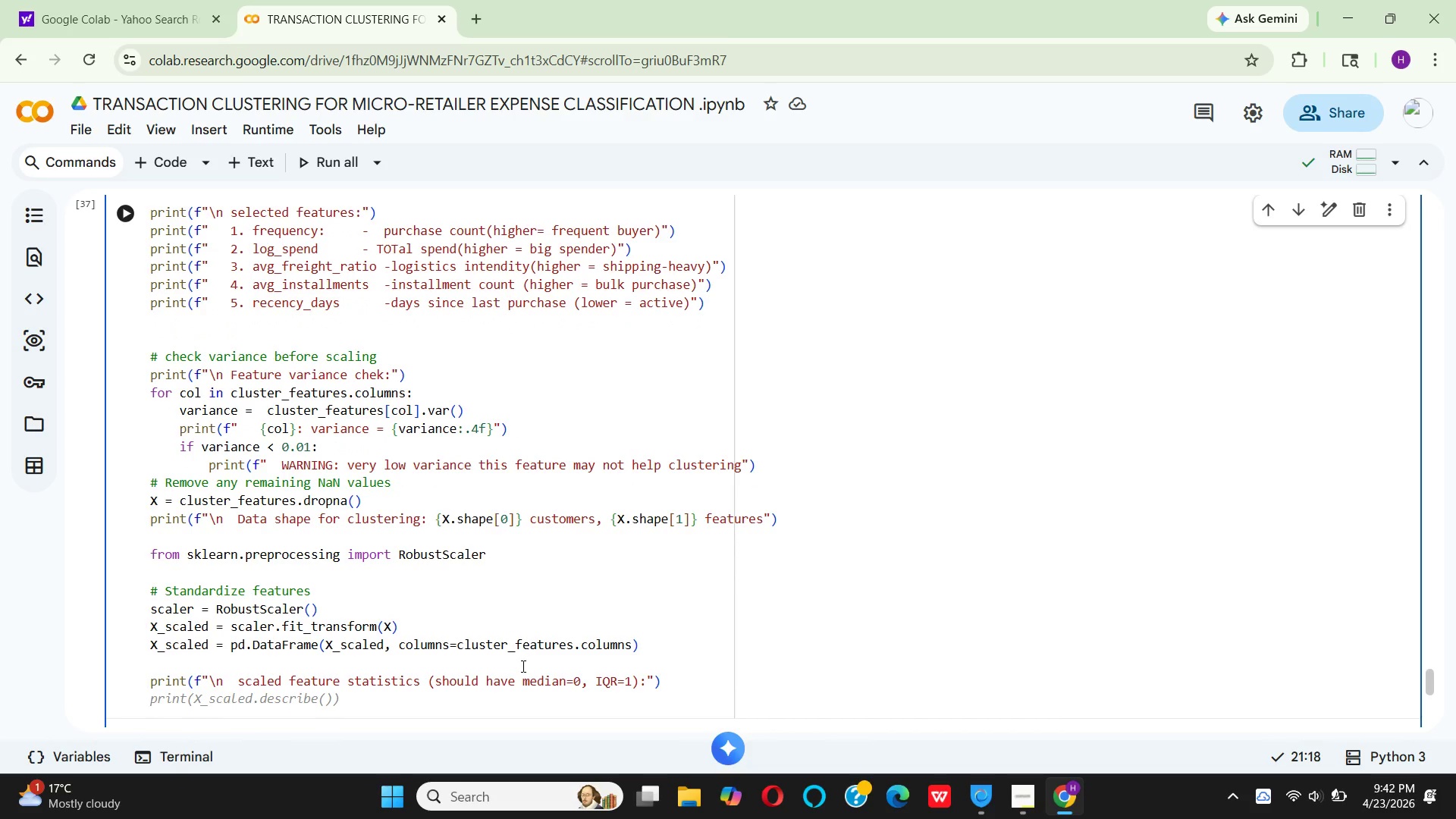 
type(print)
 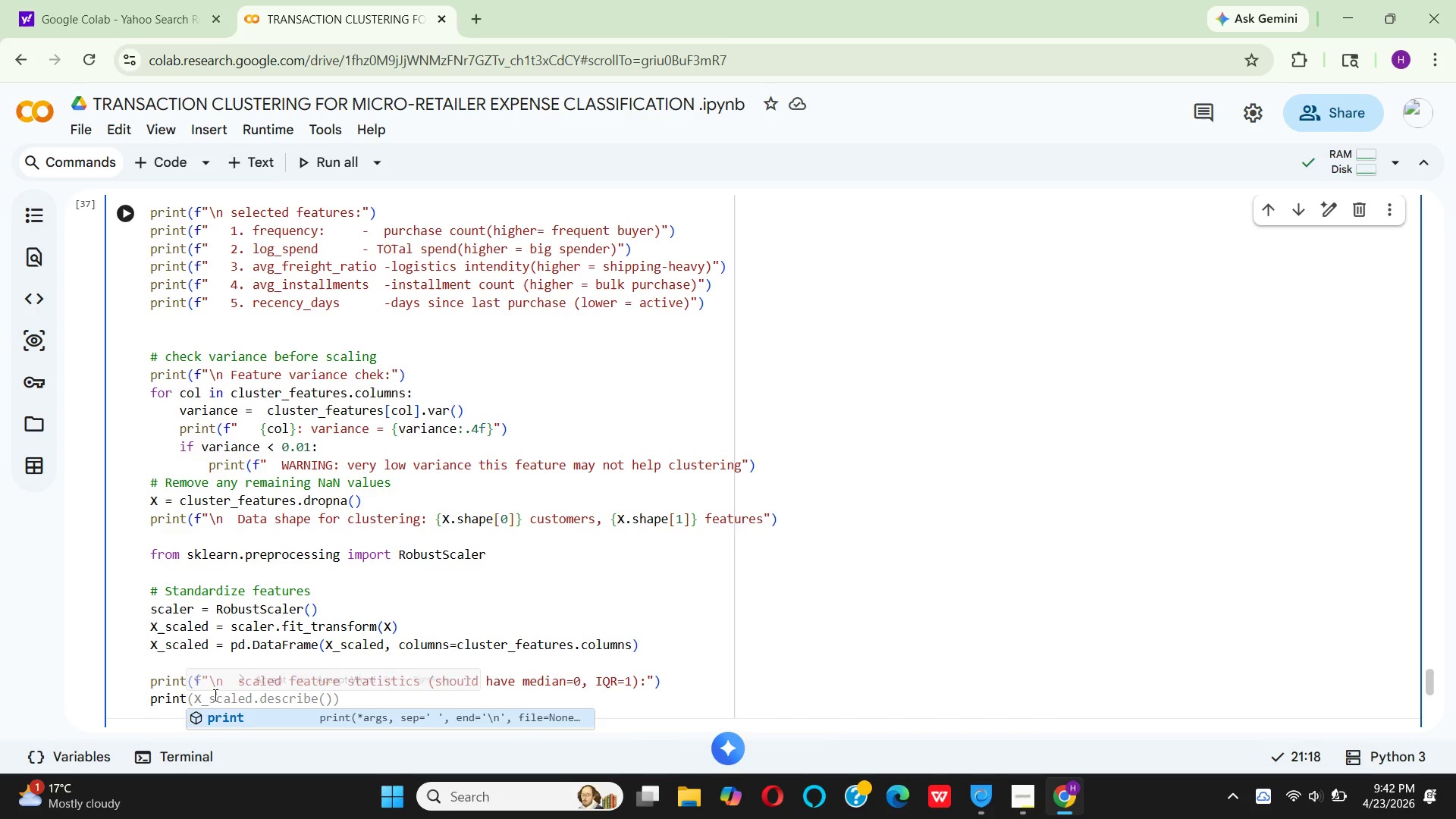 
wait(6.42)
 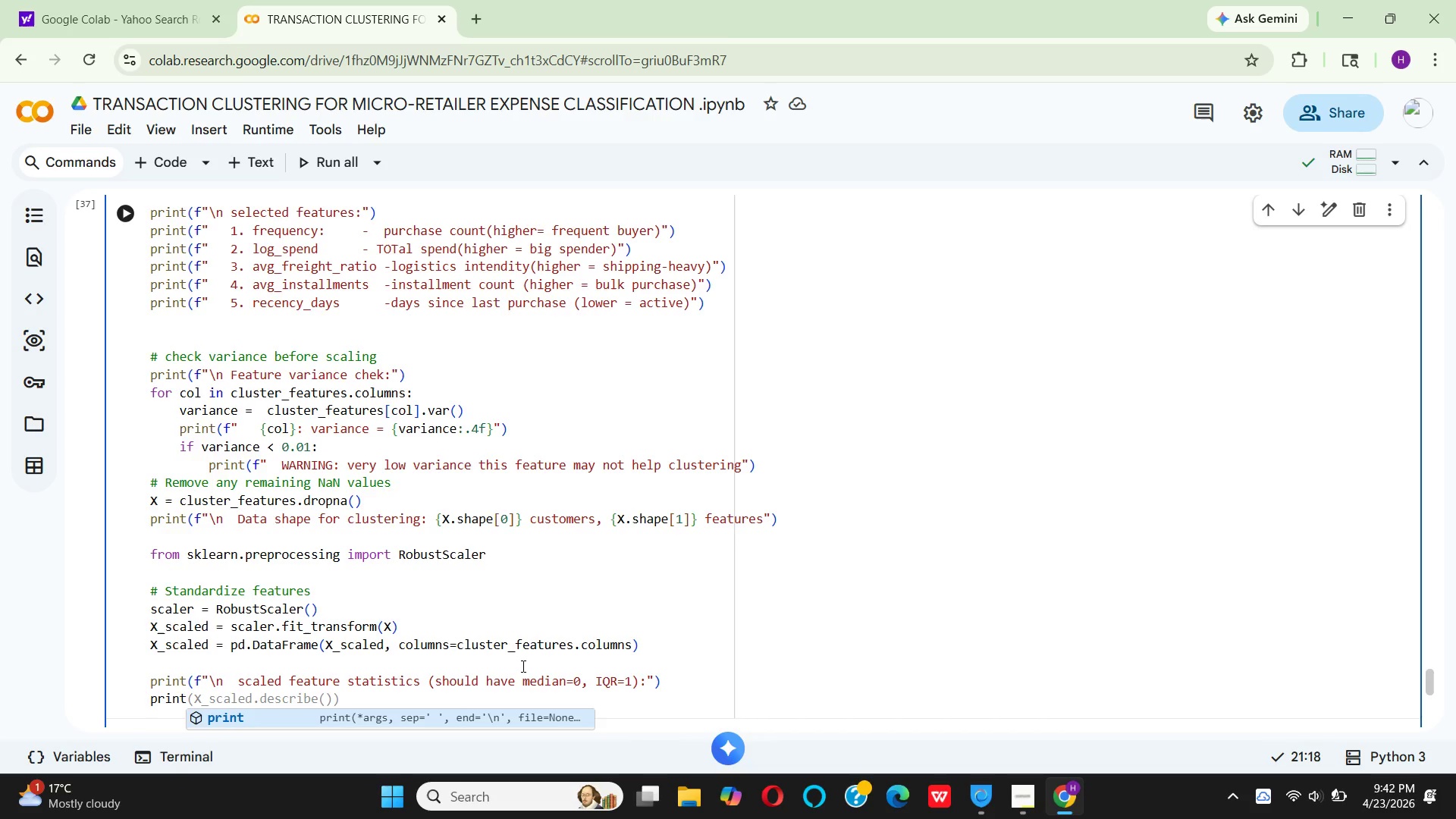 
key(Enter)
 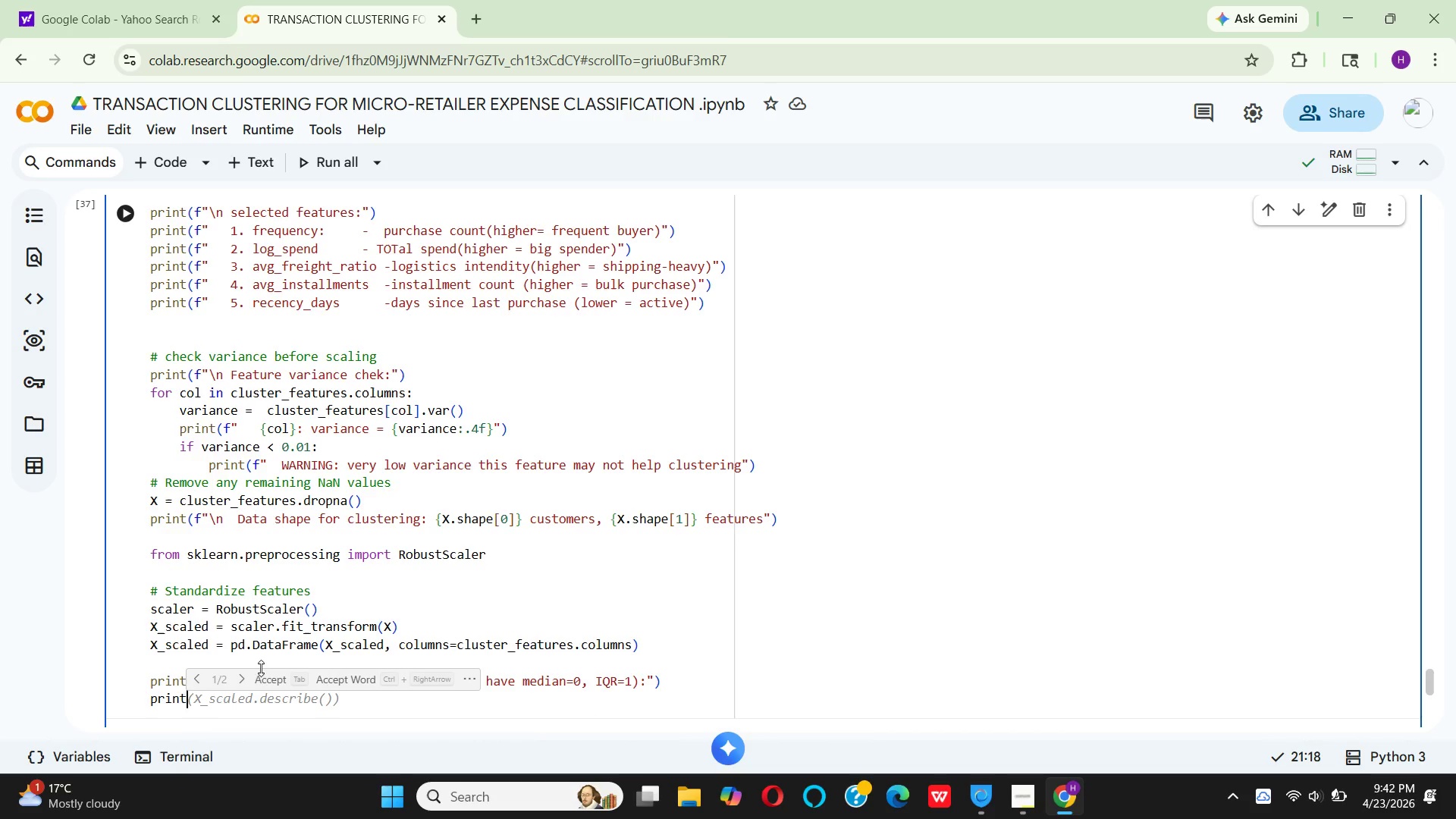 
left_click([259, 681])
 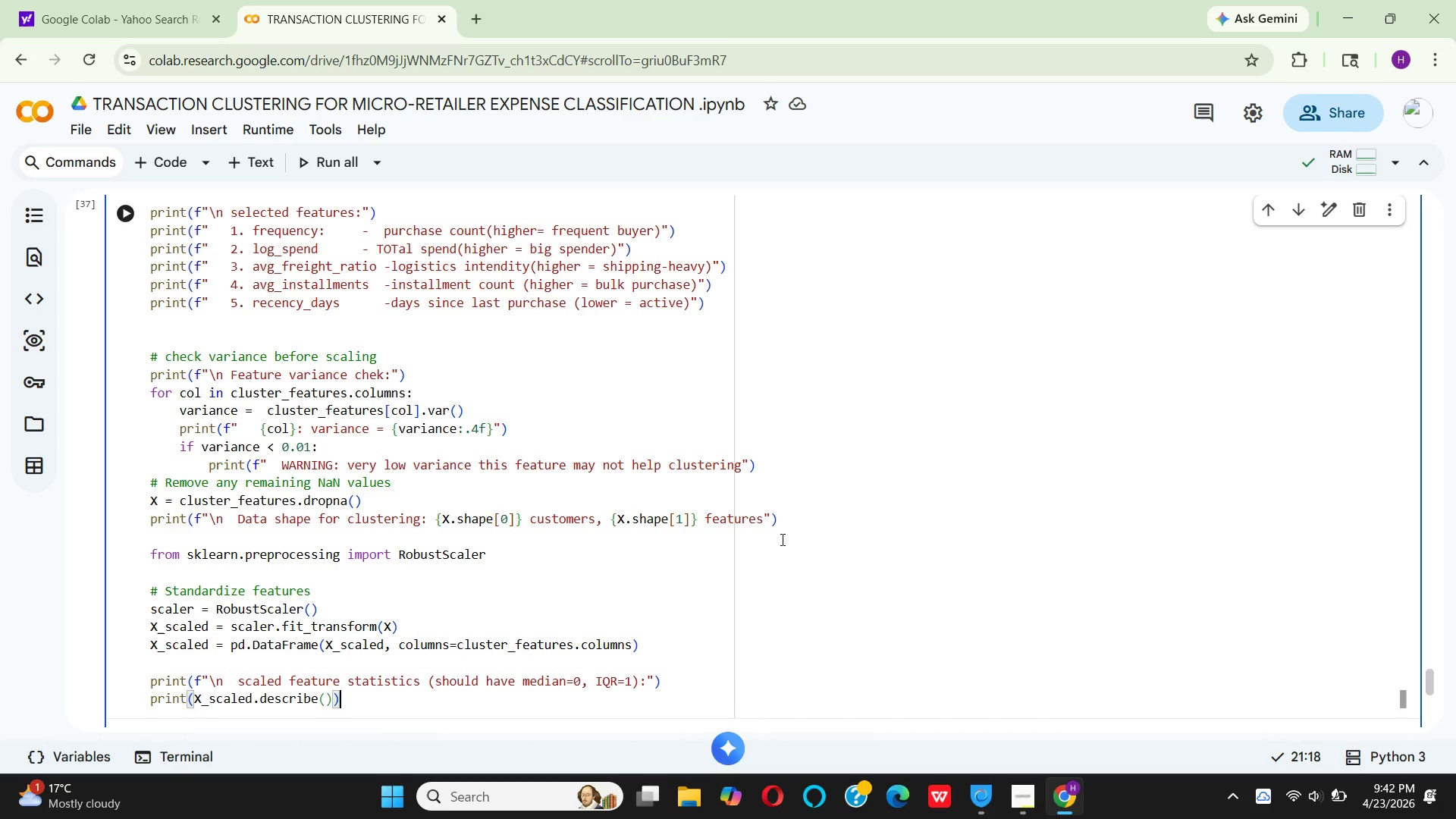 
scroll: coordinate [803, 526], scroll_direction: down, amount: 2.0
 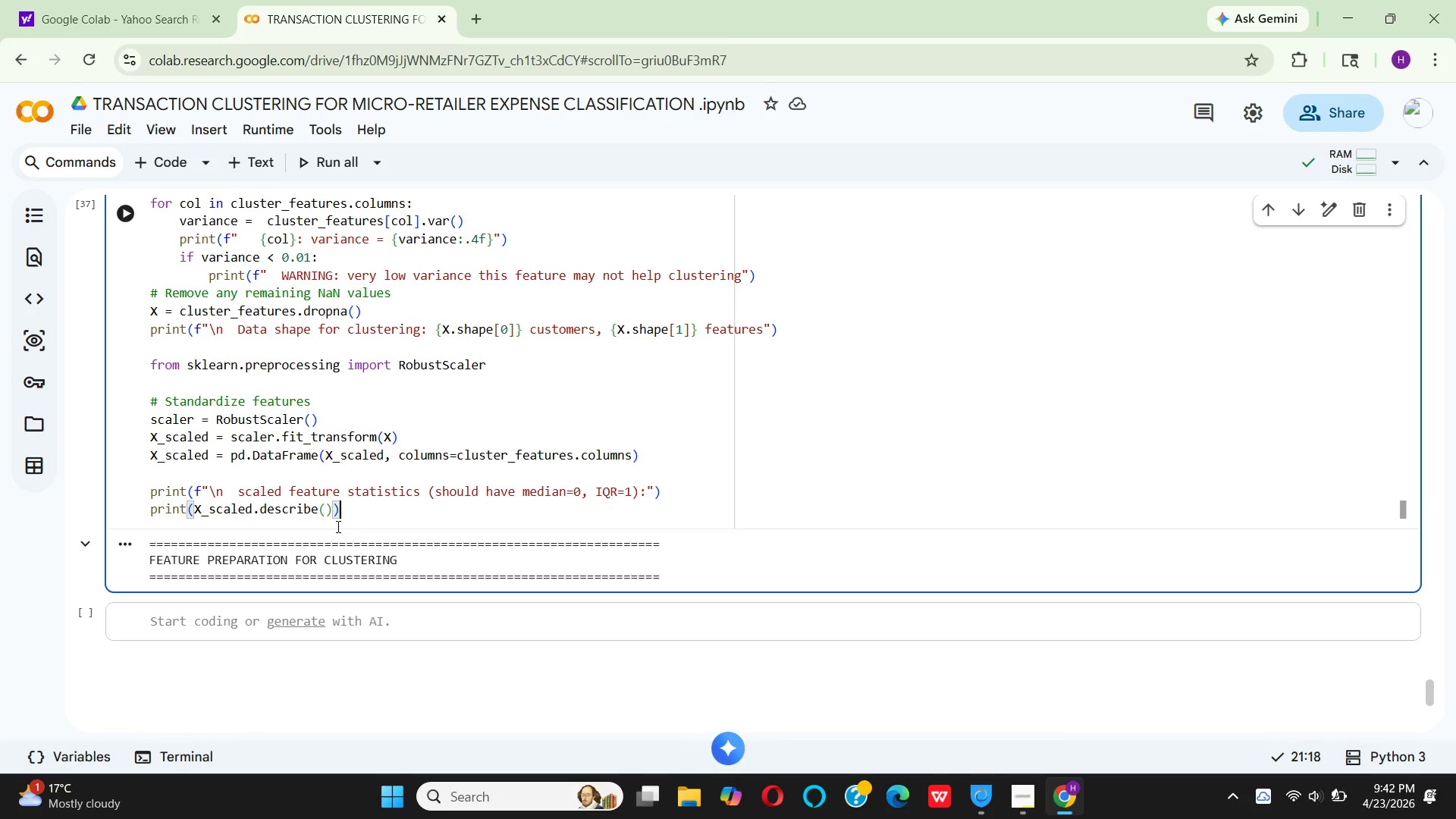 
wait(8.88)
 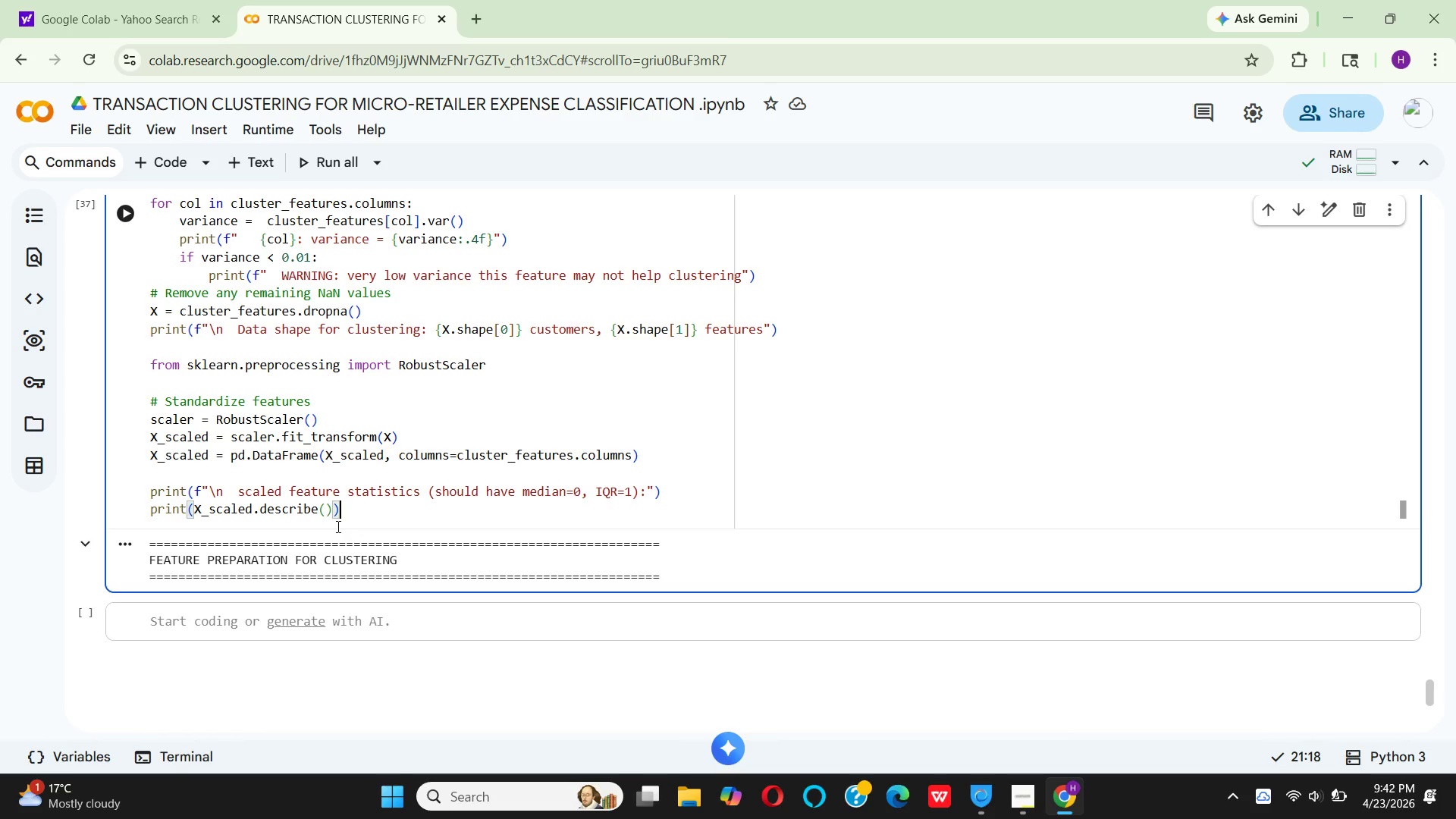 
left_click([331, 513])
 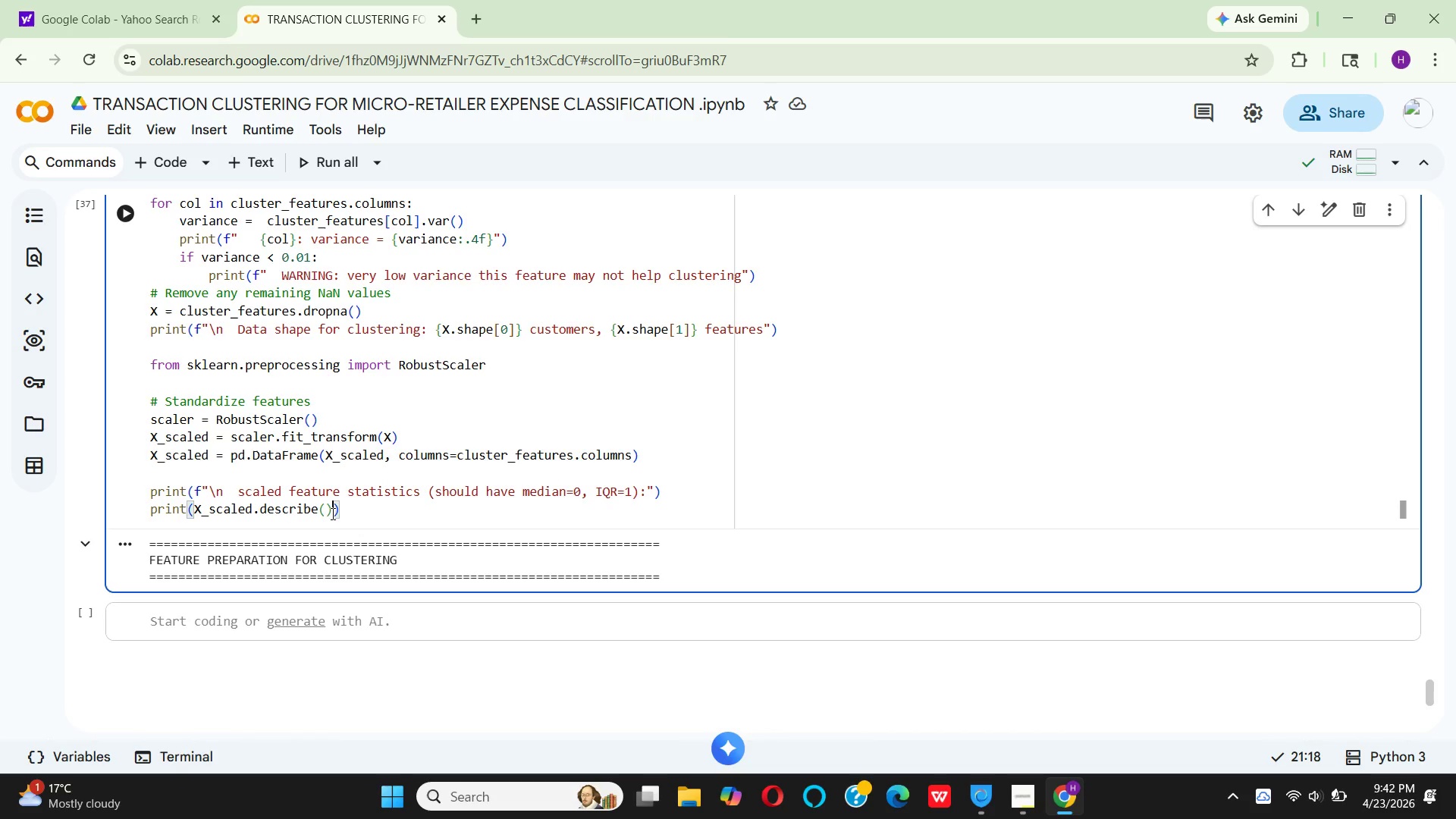 
type(.rond)
 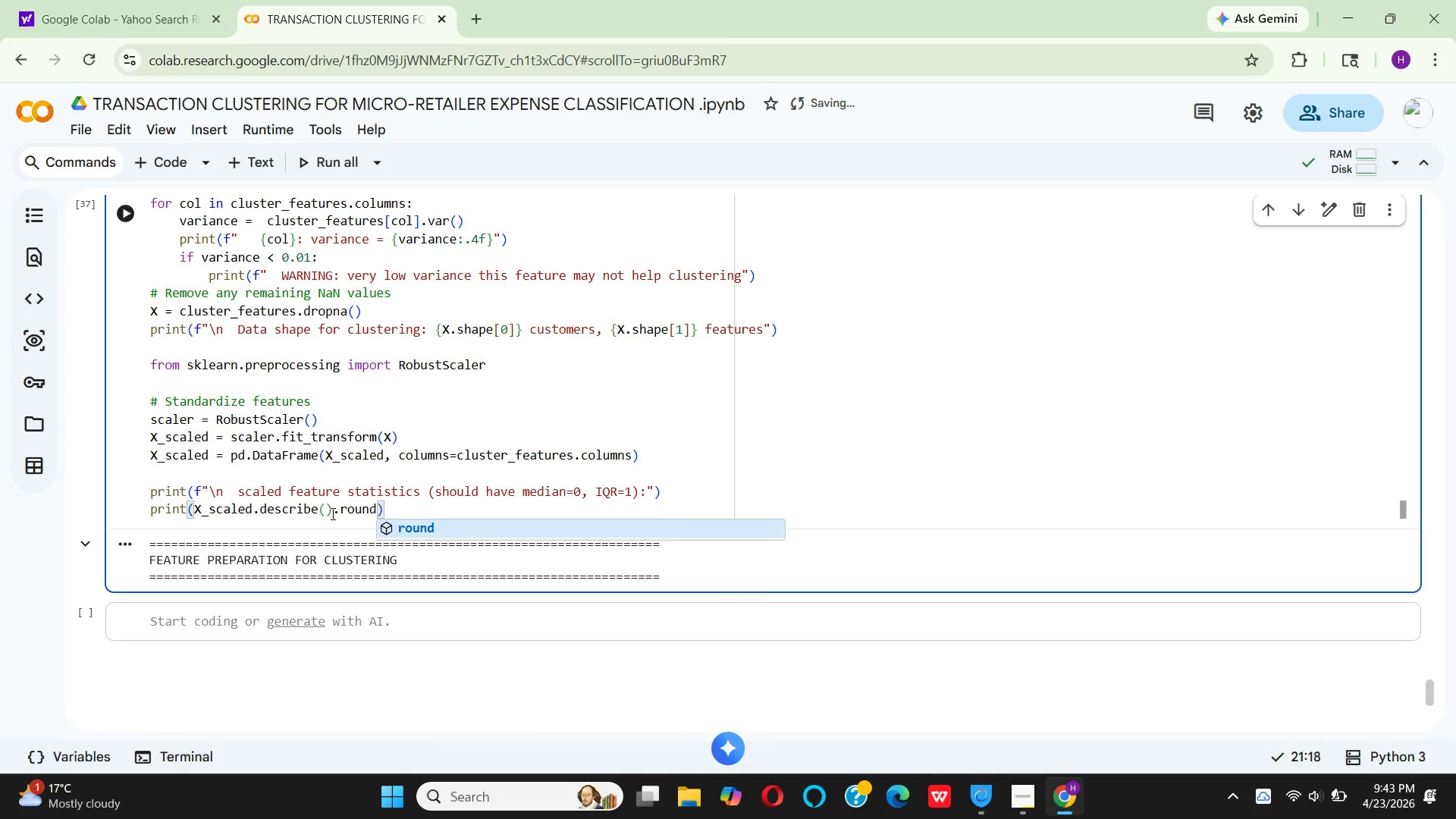 
hold_key(key=U, duration=0.33)
 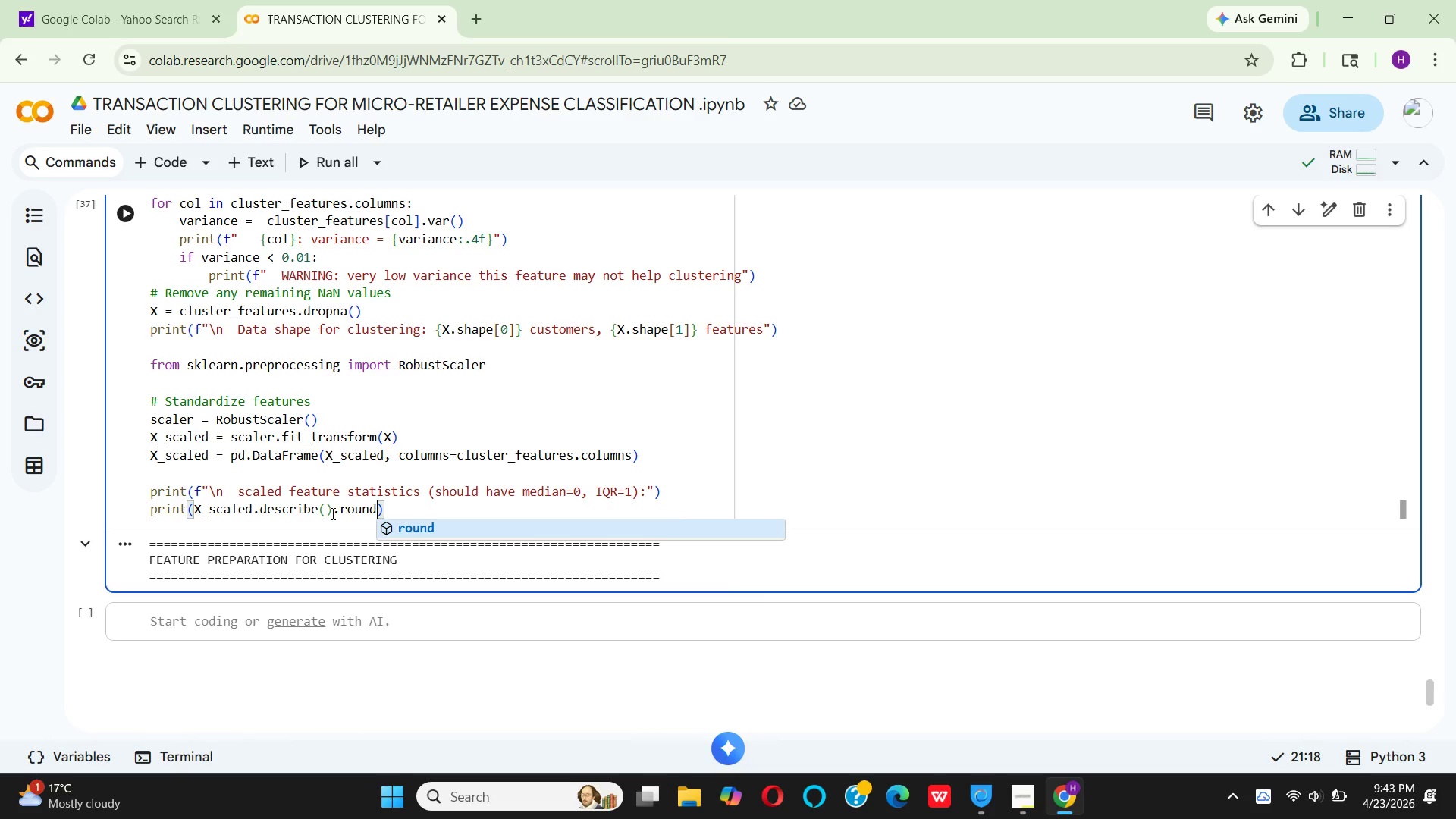 
type((3)
 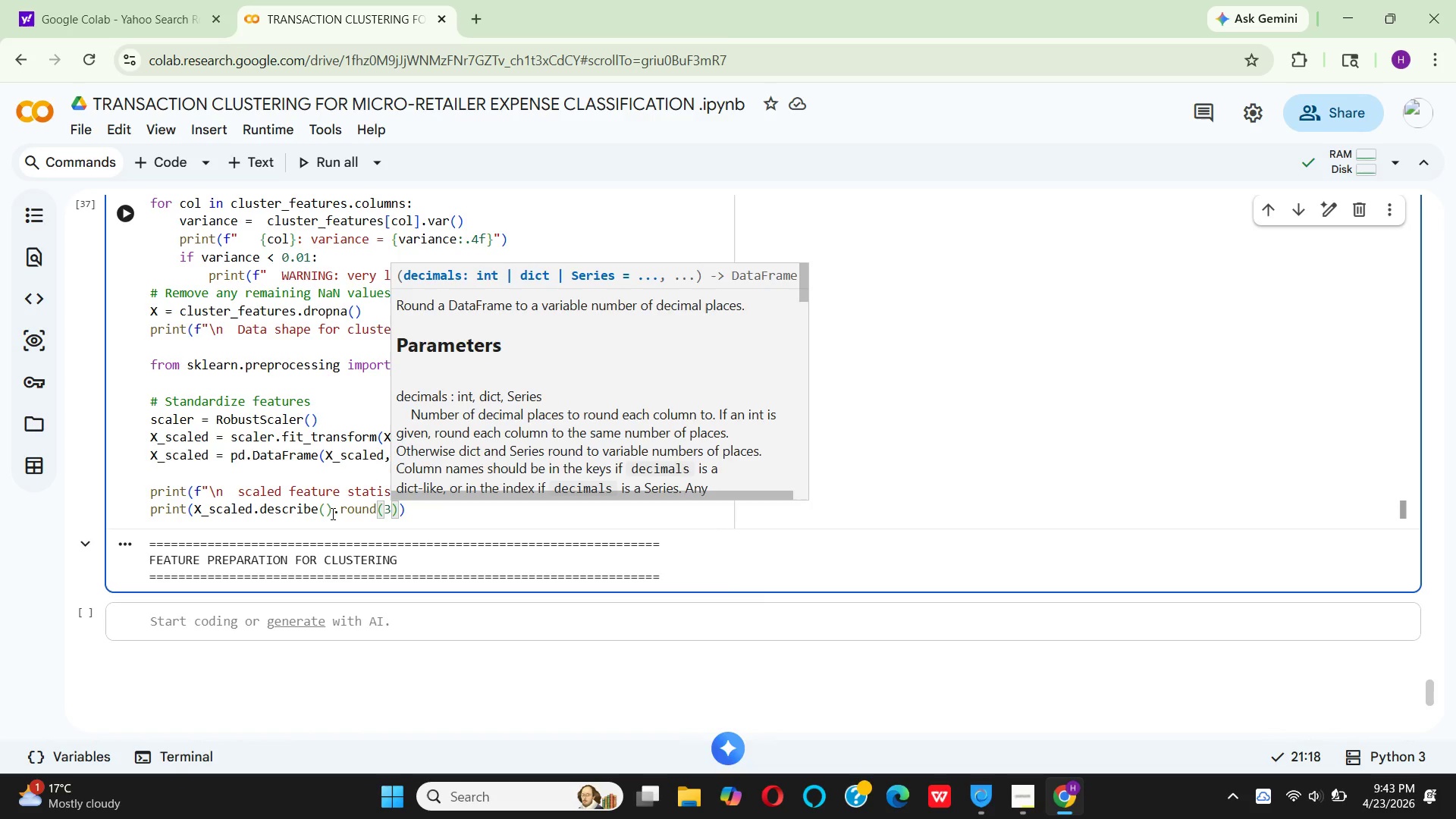 
key(ArrowRight)
 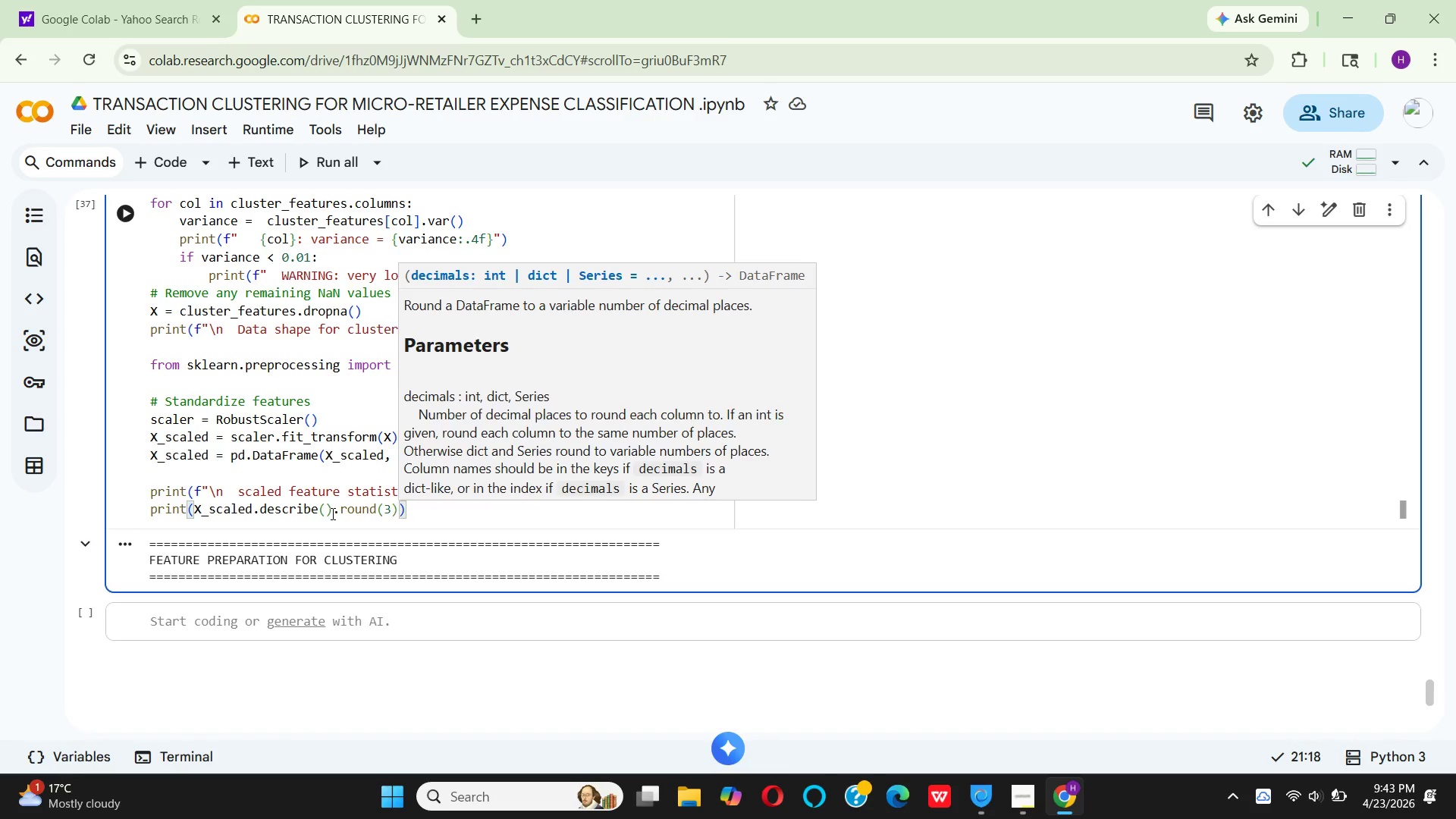 
key(ArrowRight)
 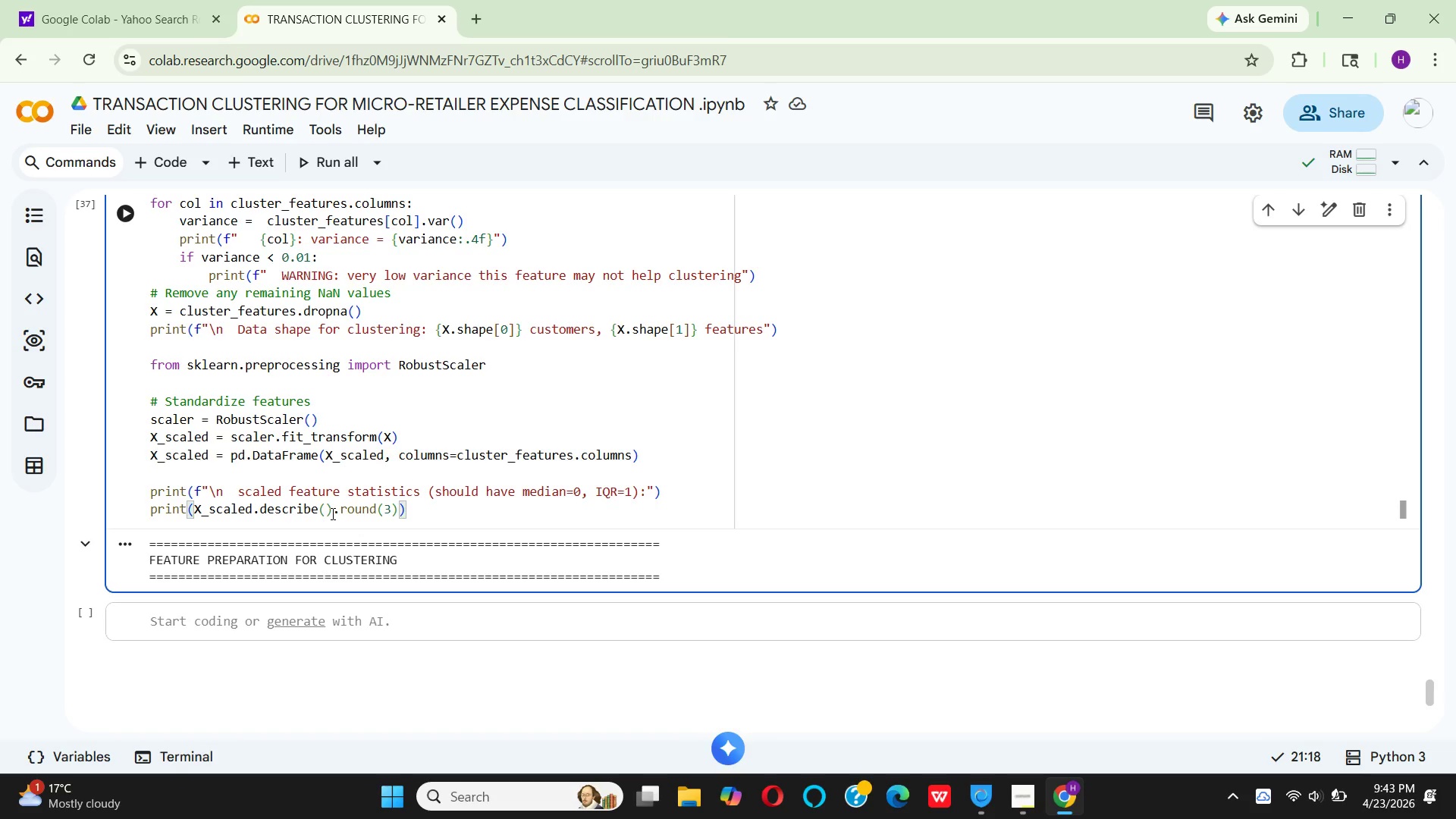 
key(Enter)
 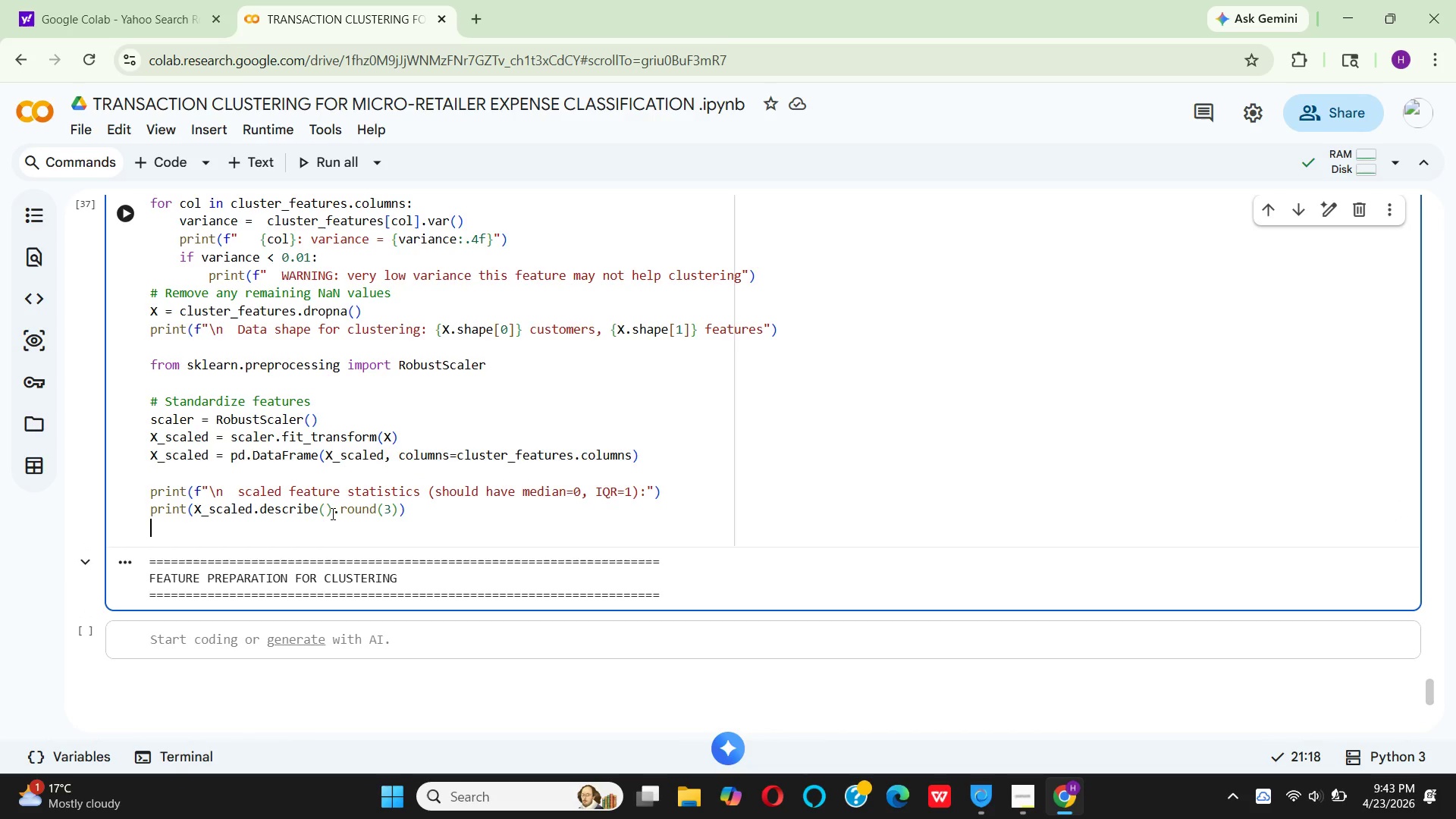 
key(Enter)
 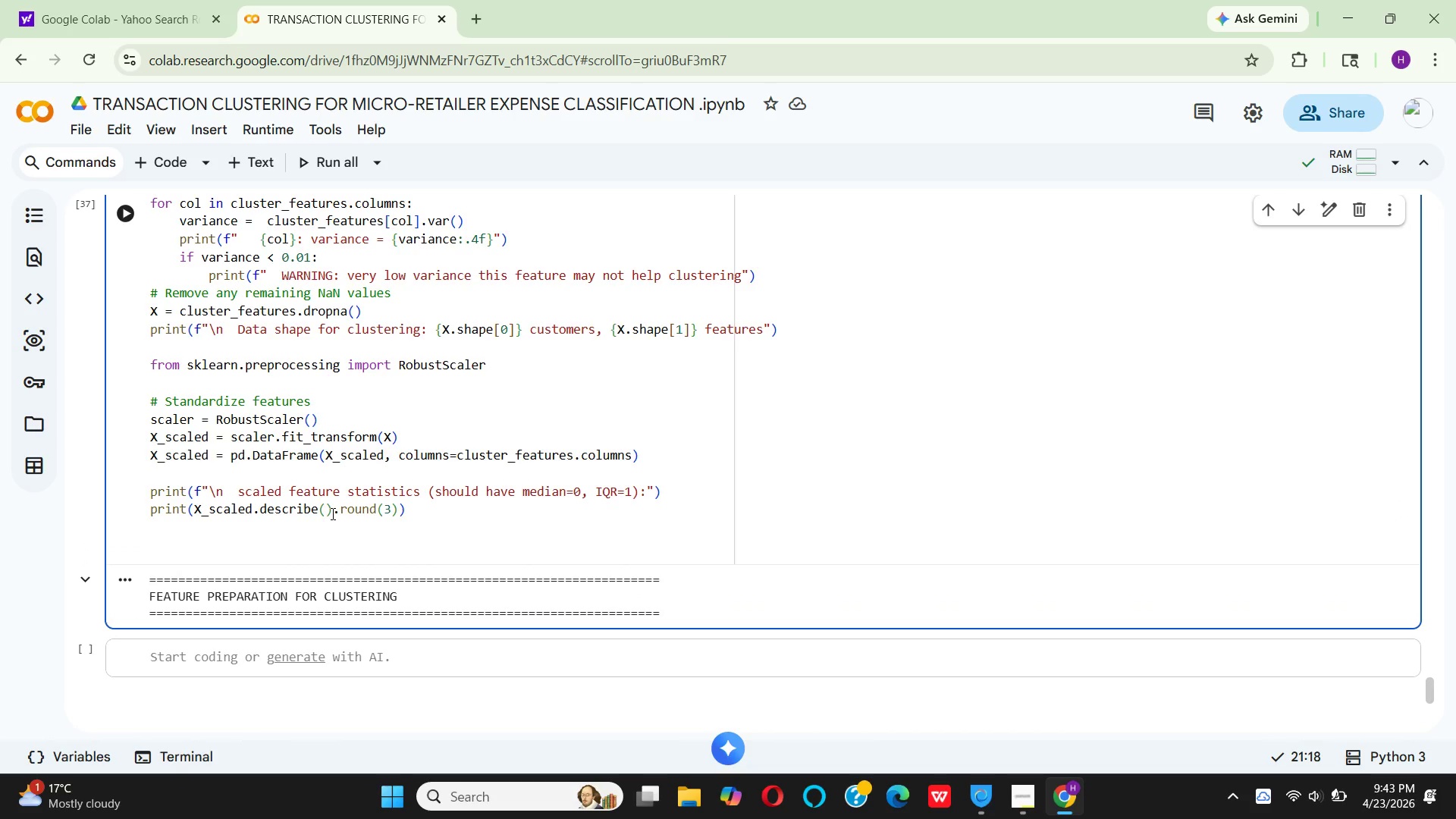 
type(median)
 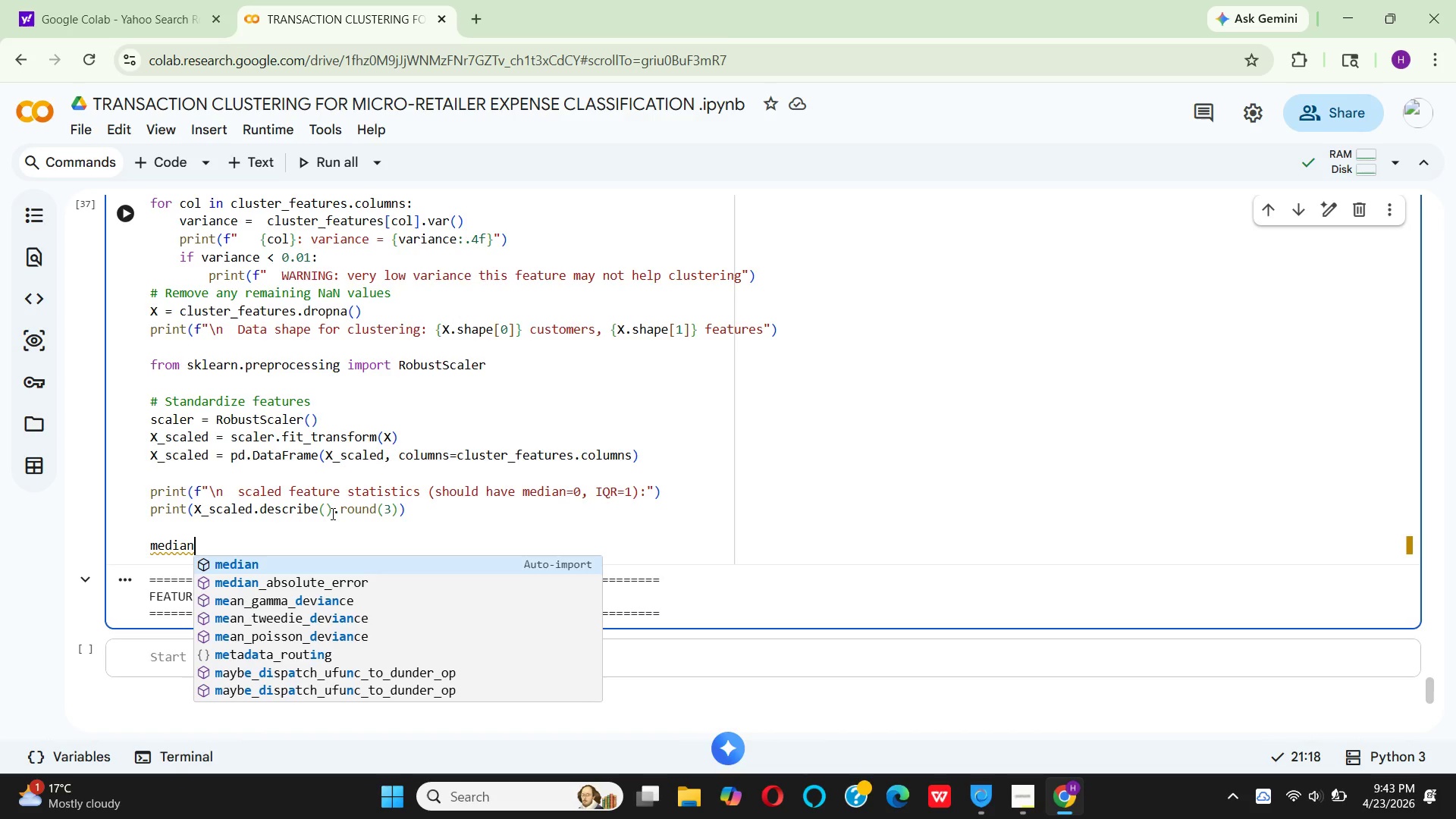 
key(Enter)
 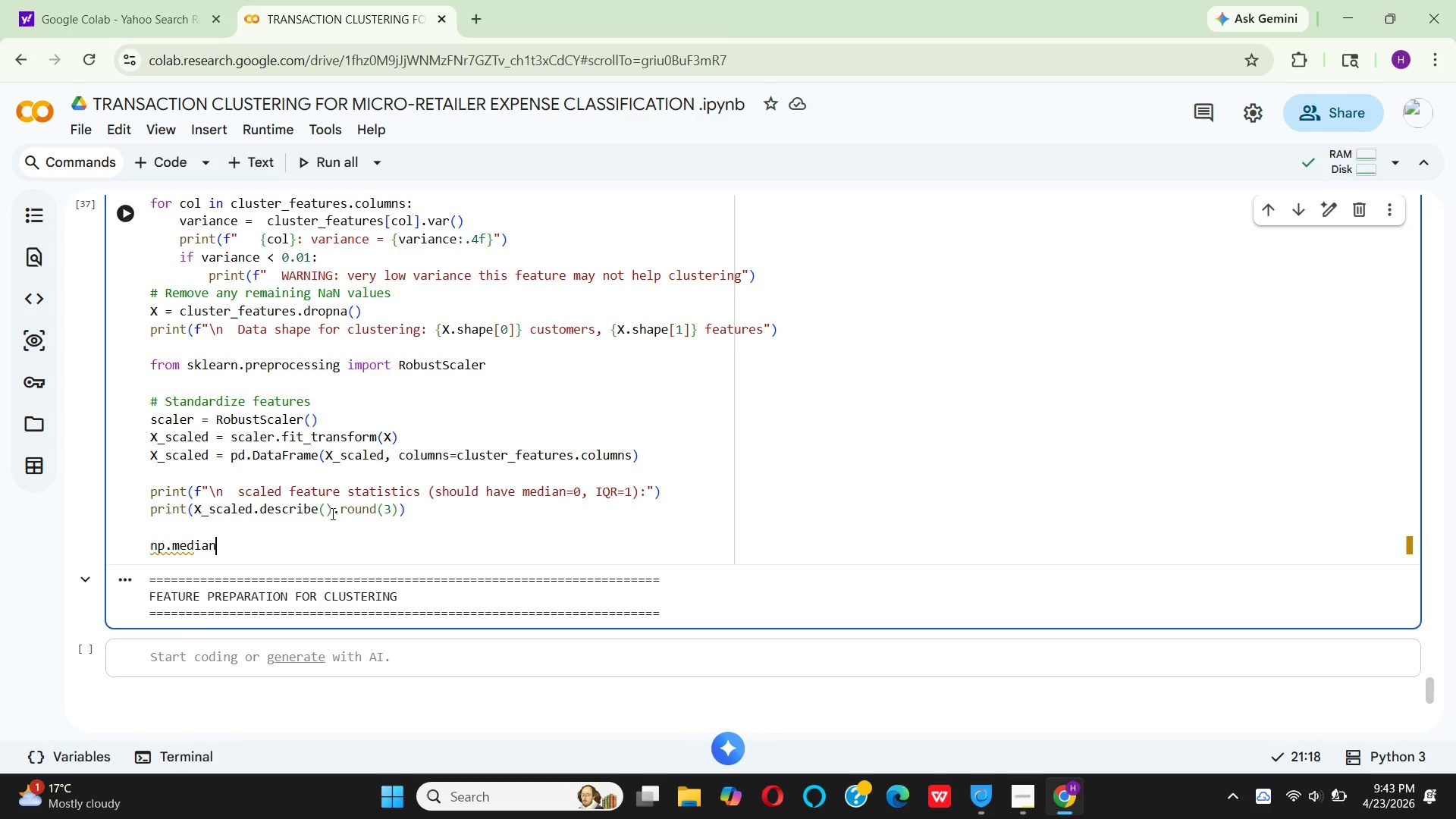 
type(_)
key(Backspace)
key(Backspace)
key(Backspace)
key(Backspace)
key(Backspace)
key(Backspace)
key(Backspace)
key(Backspace)
key(Backspace)
key(Backspace)
type(median_)
 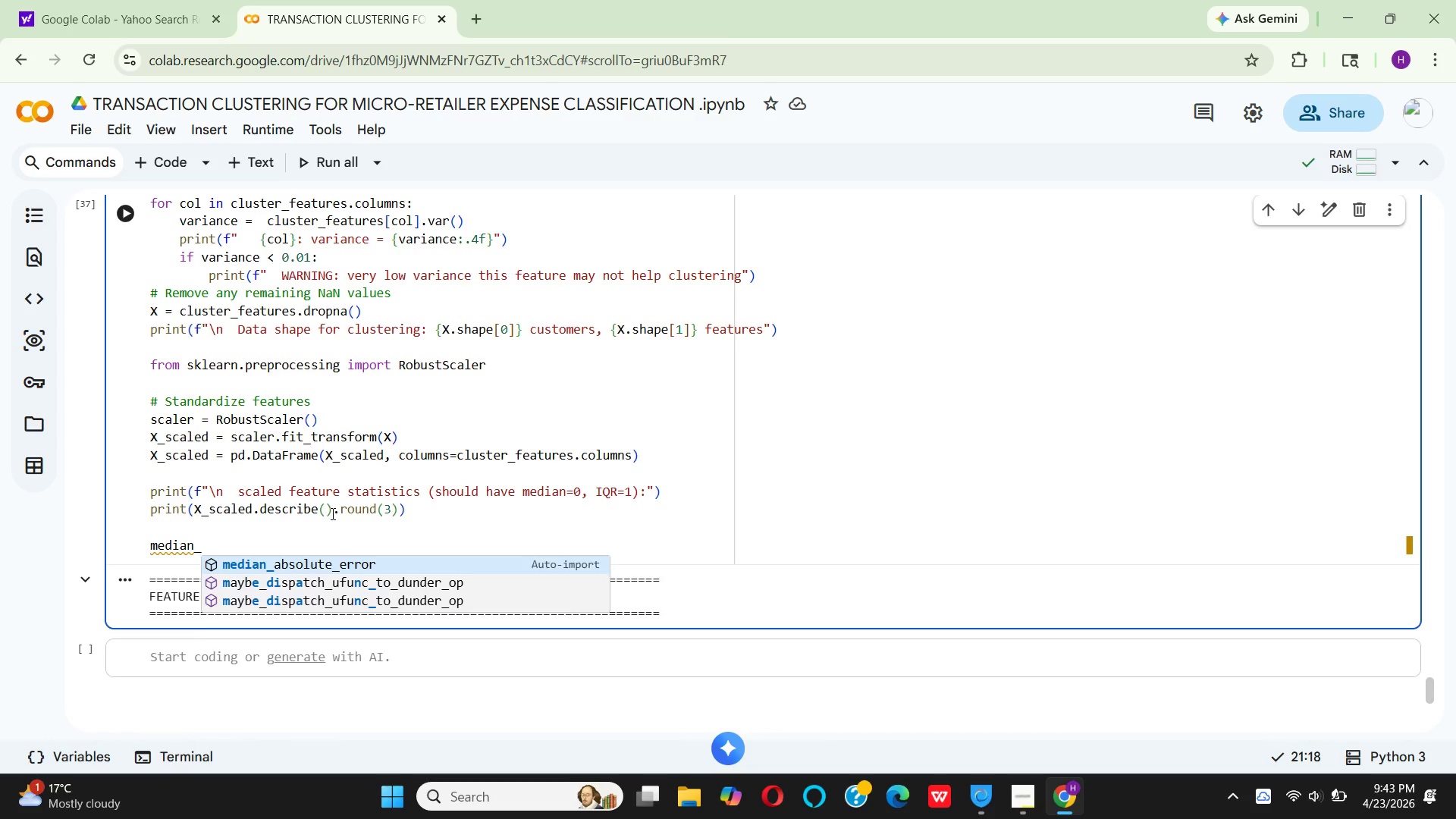 
wait(5.61)
 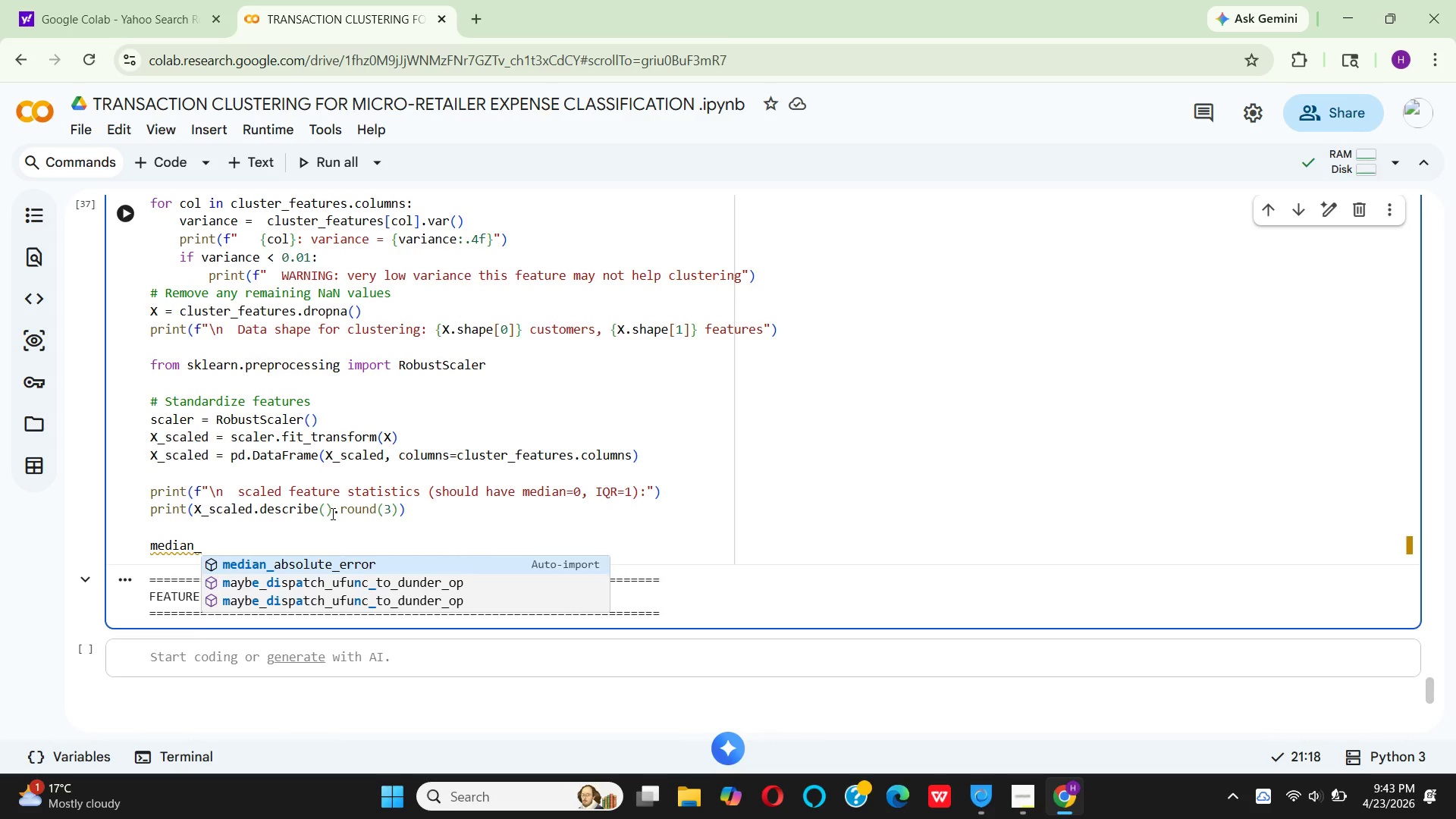 
type(check = abs()
 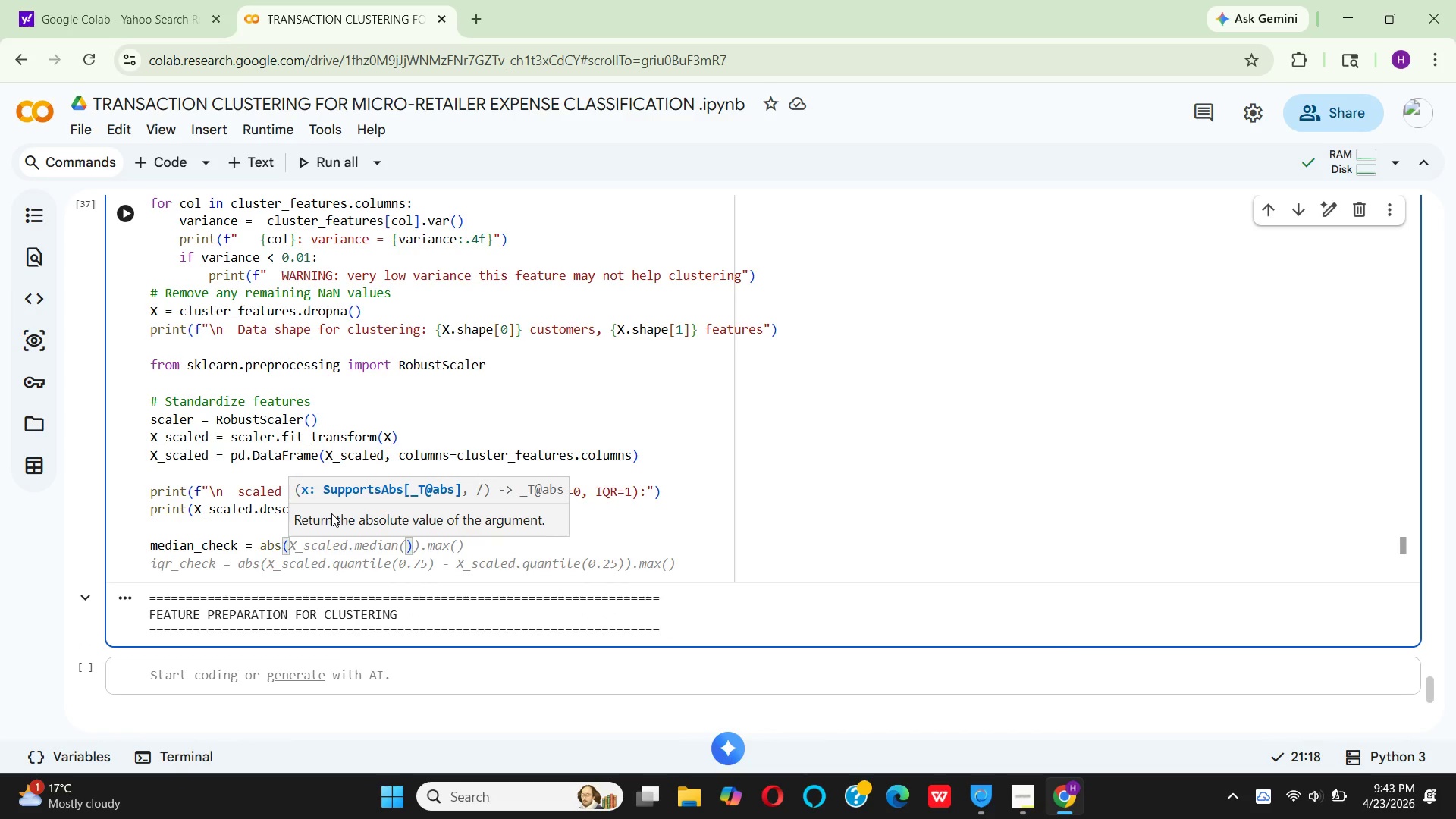 
wait(6.02)
 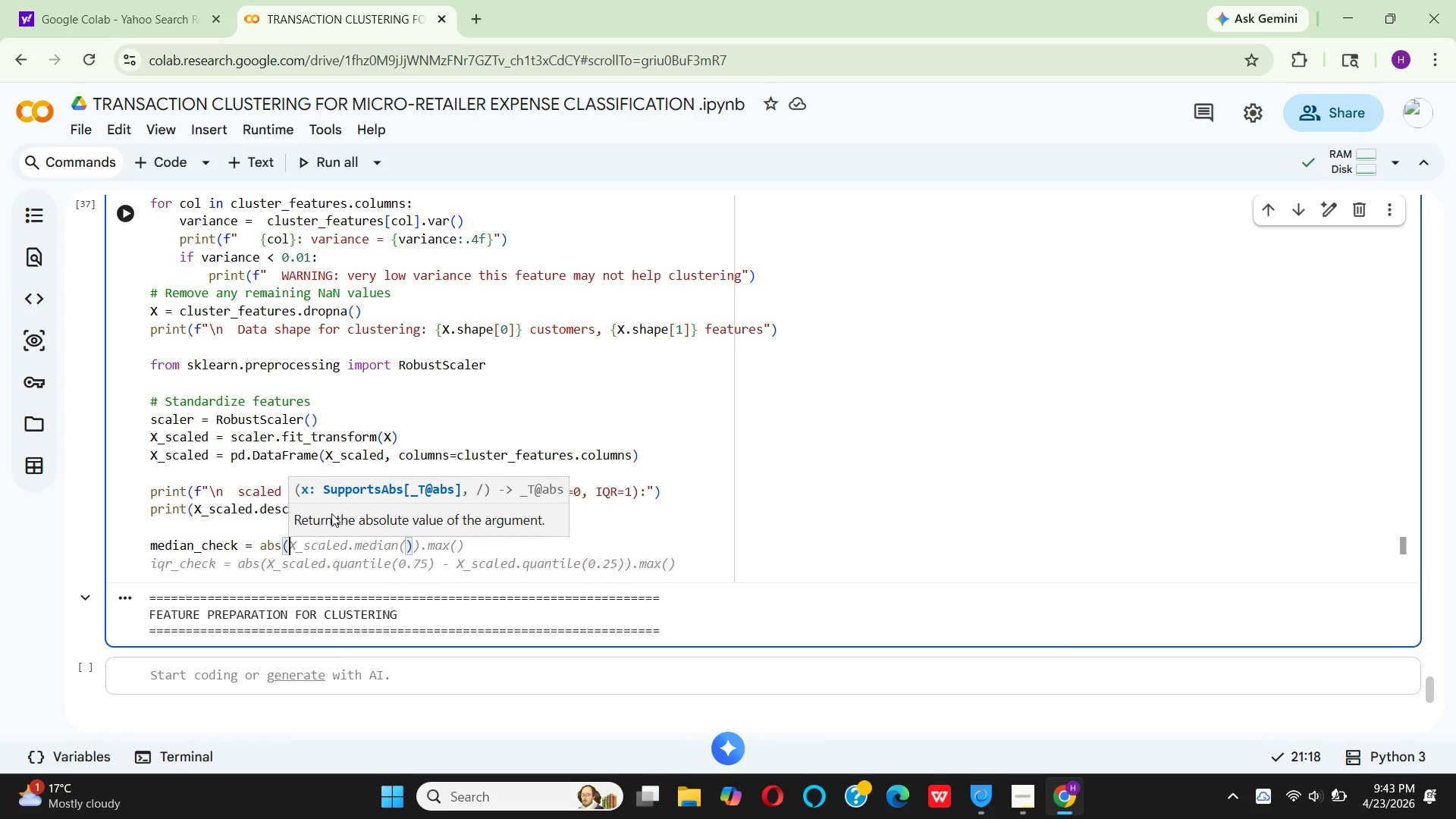 
mouse_move([401, 555])
 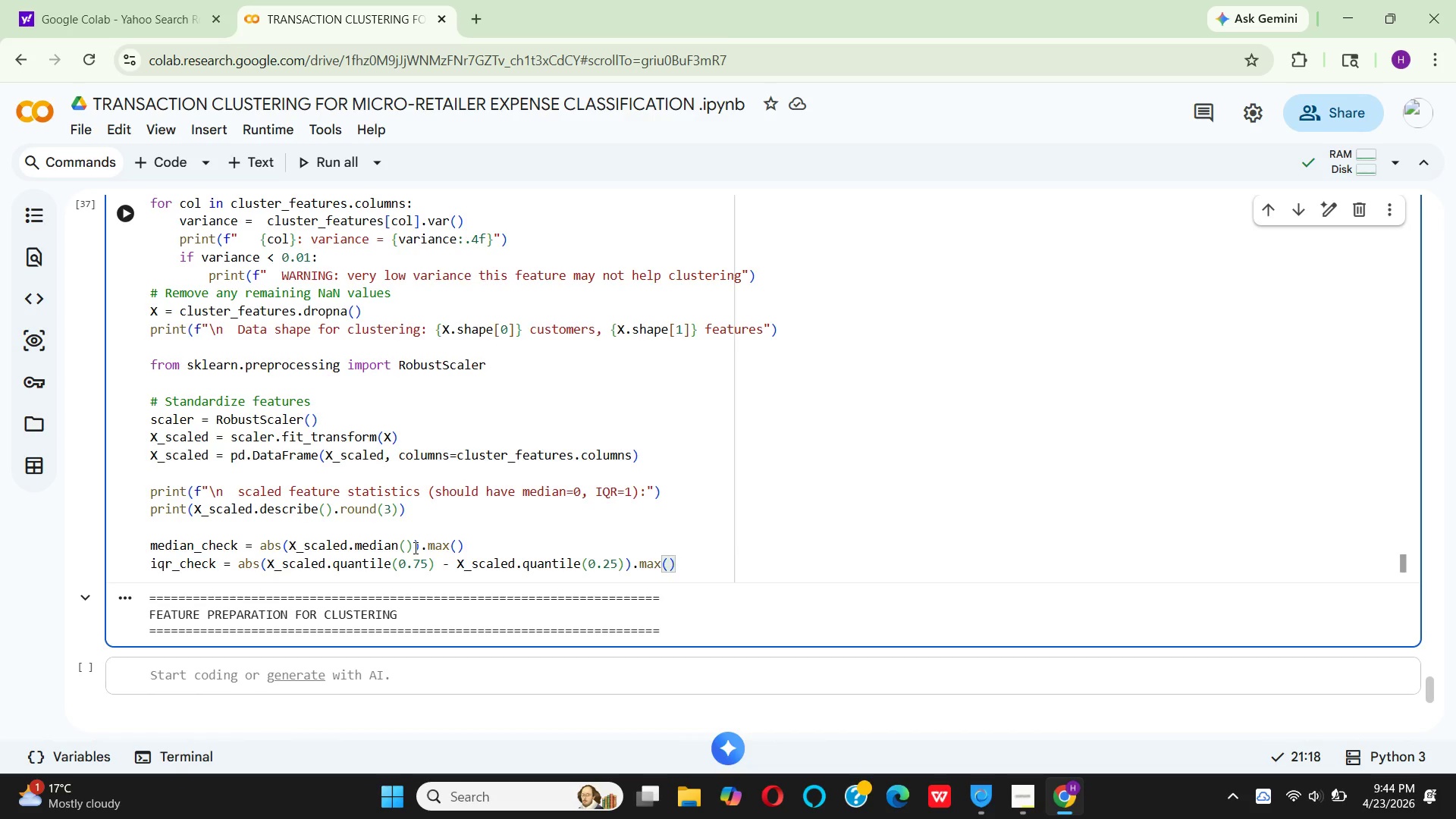 
wait(9.59)
 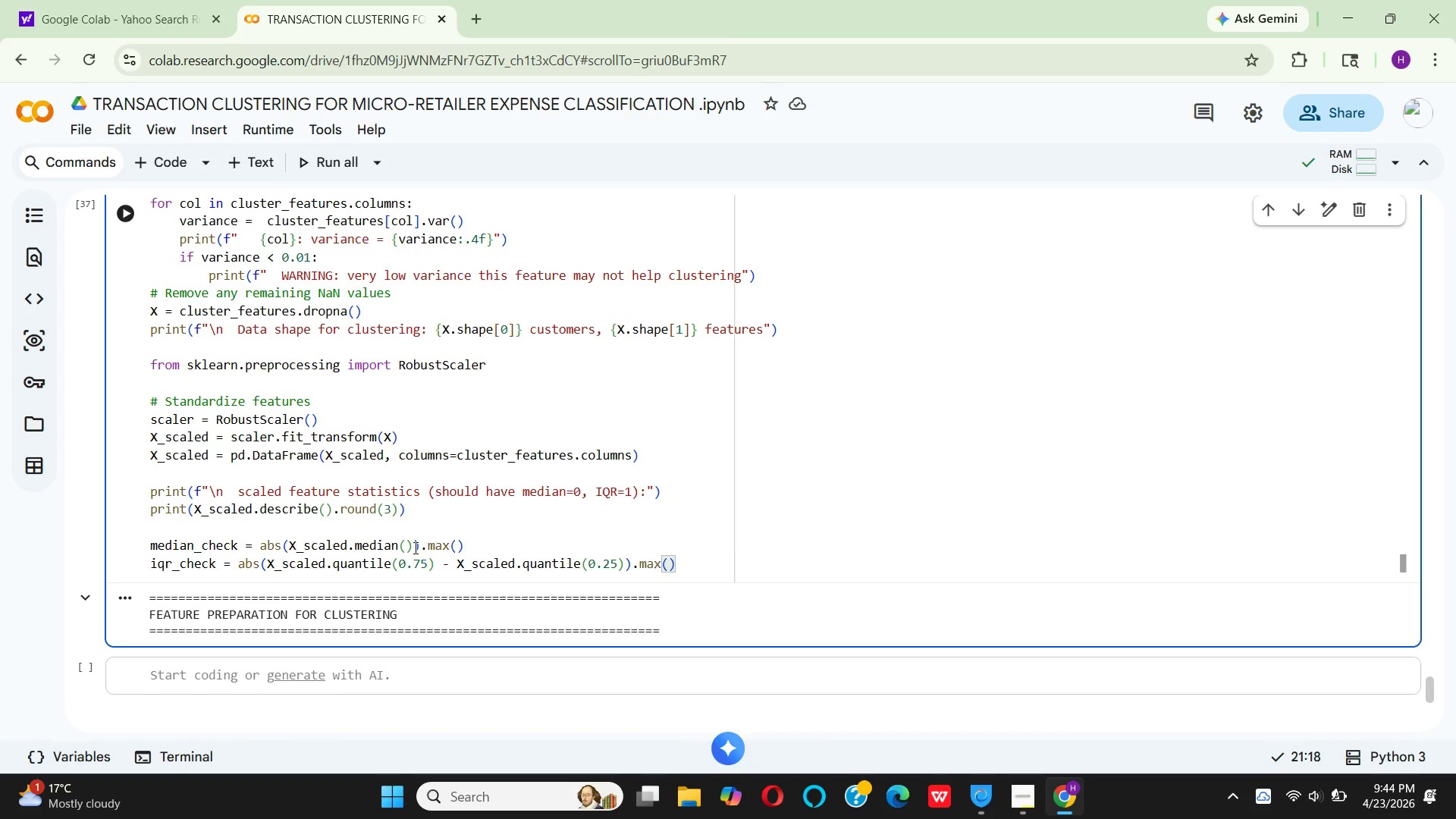 
left_click([410, 551])
 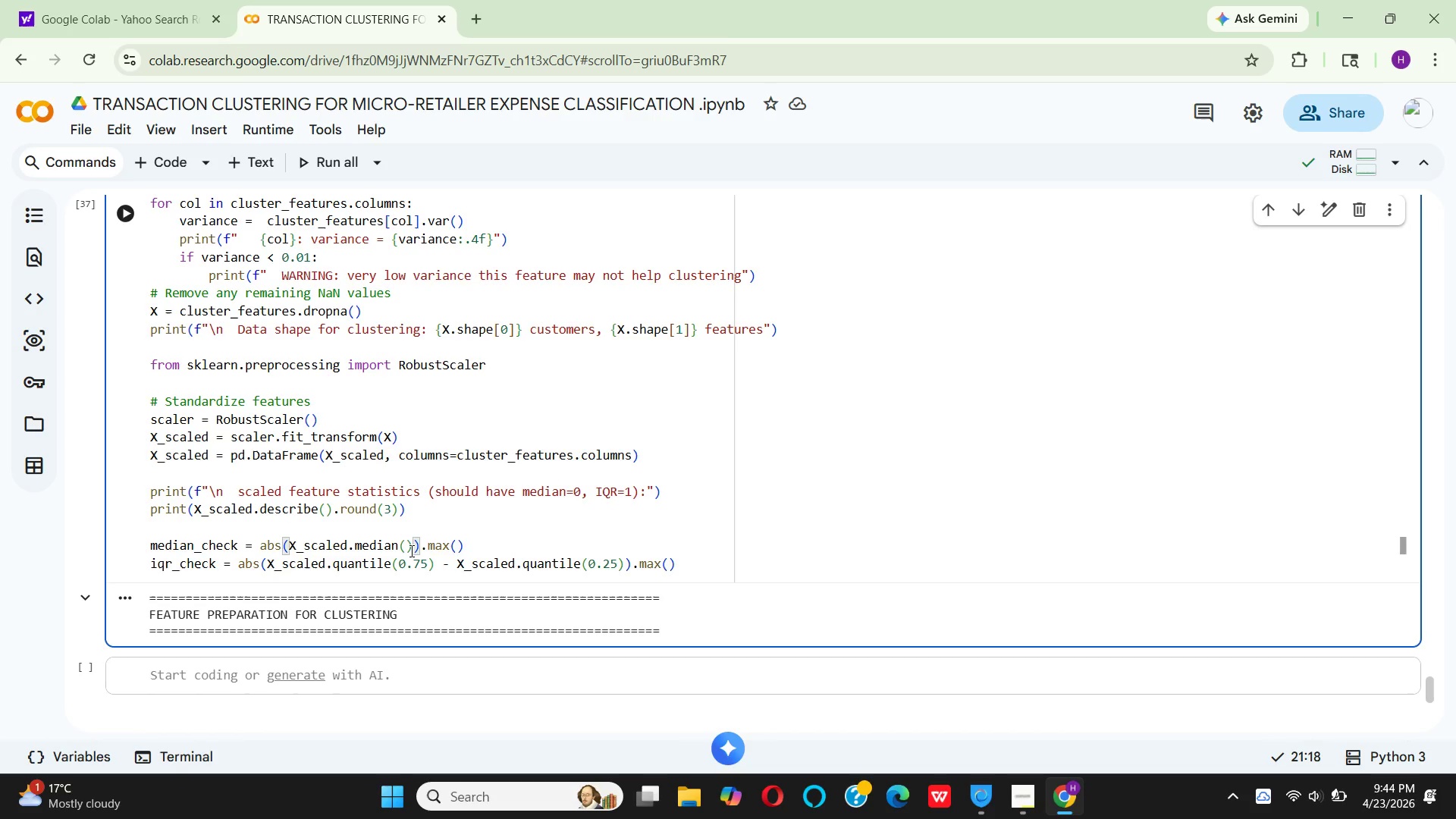 
key(CapsLock)
 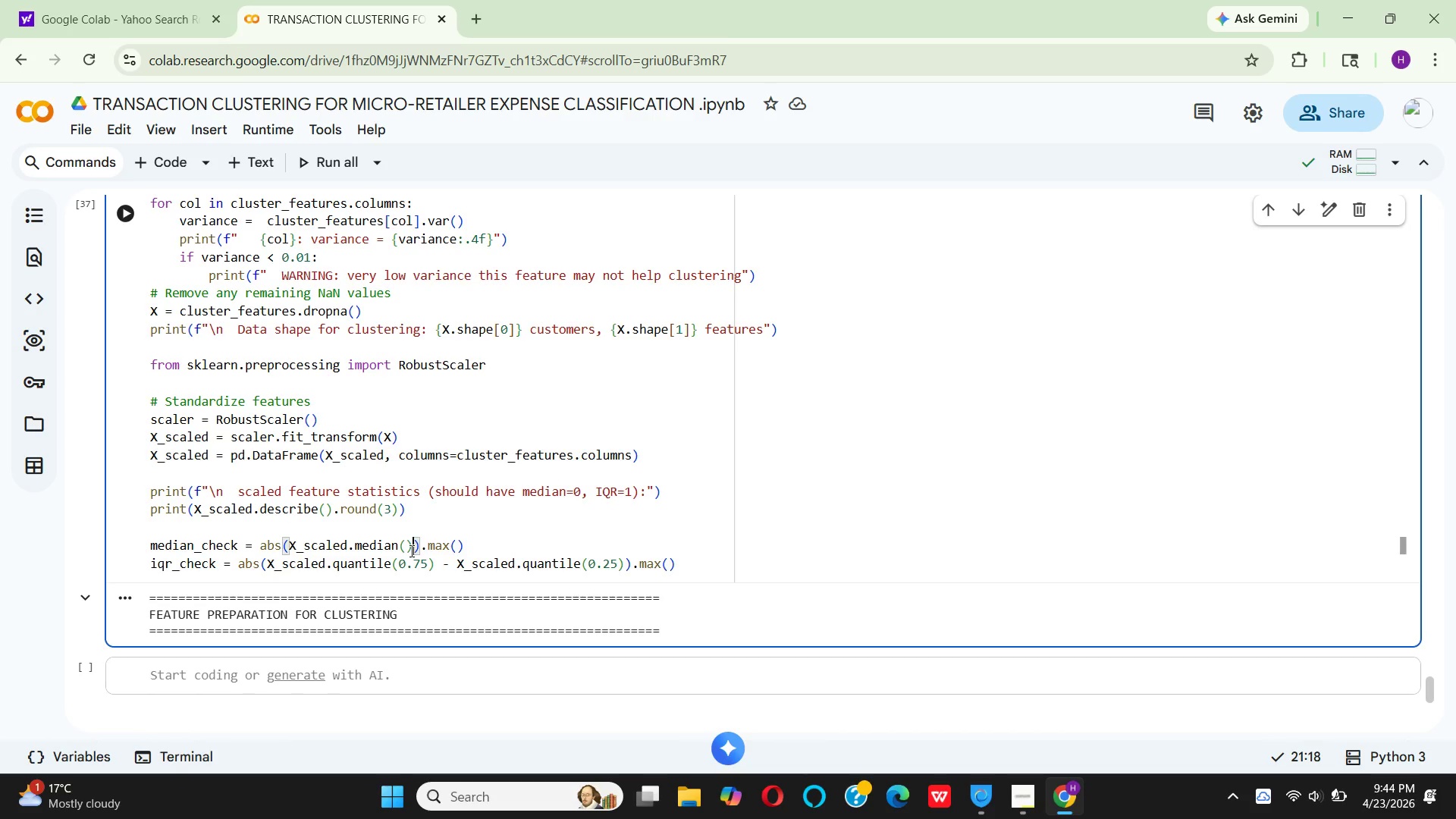 
key(Period)
 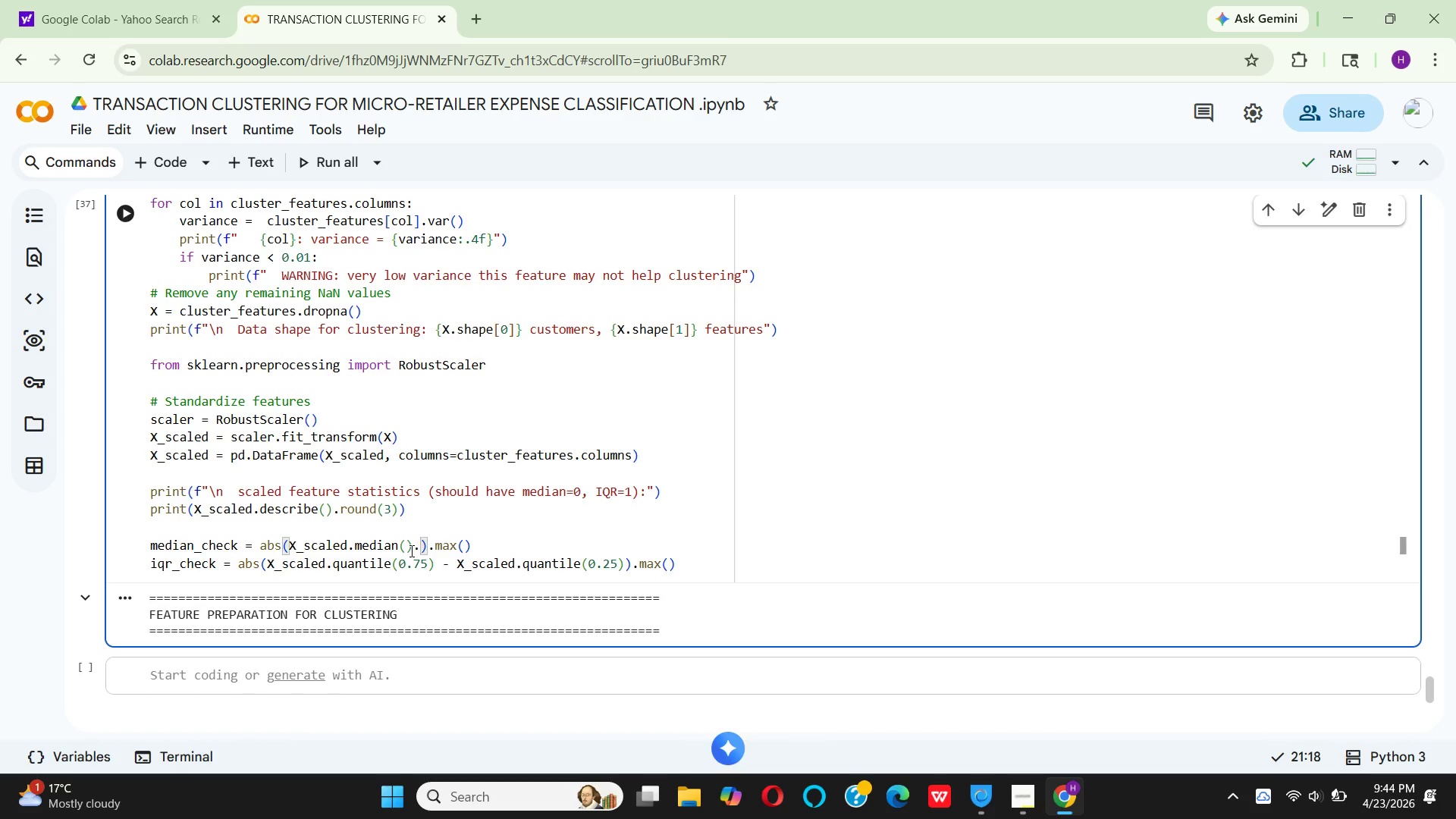 
key(M)
 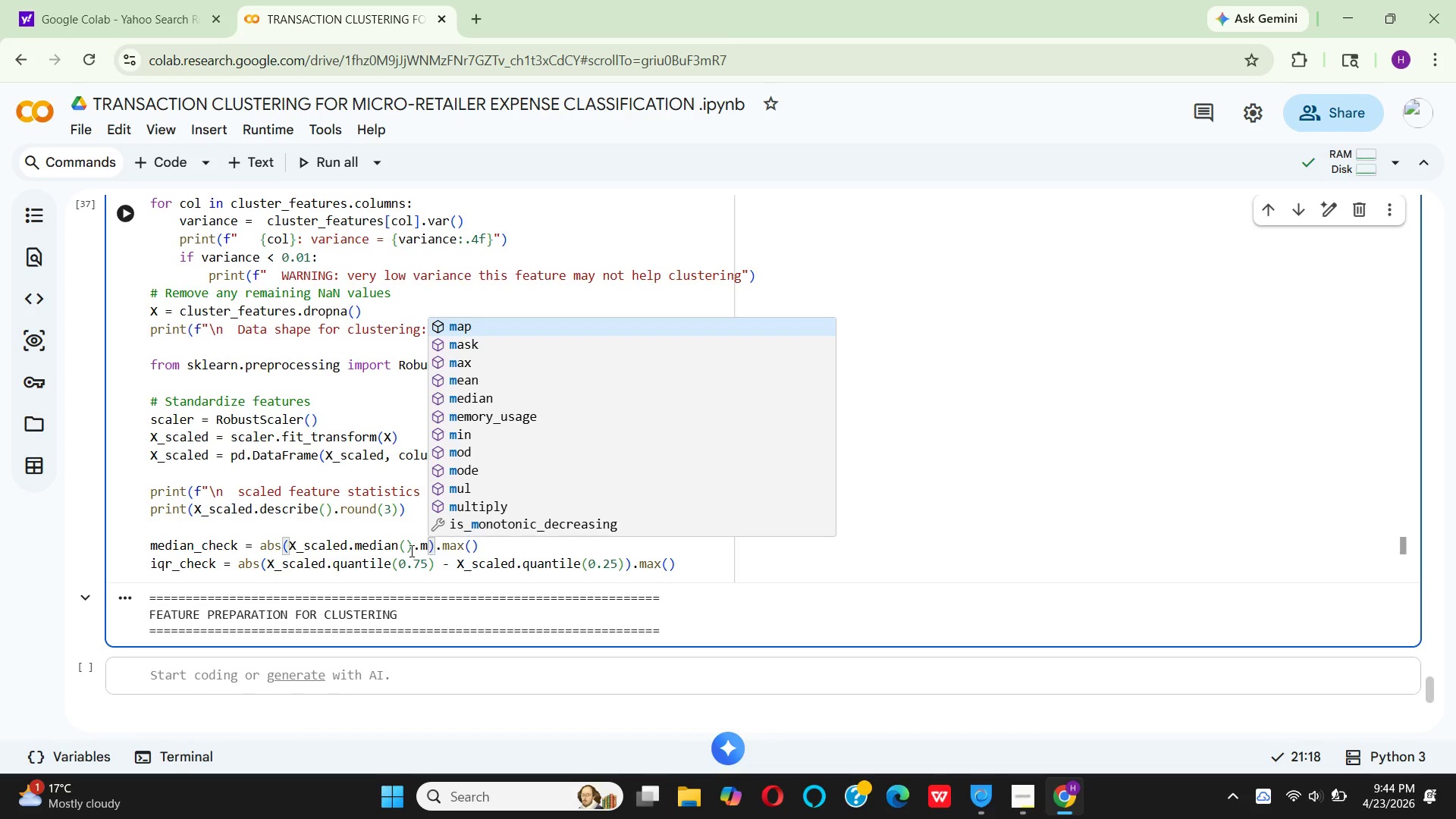 
type(edi)
 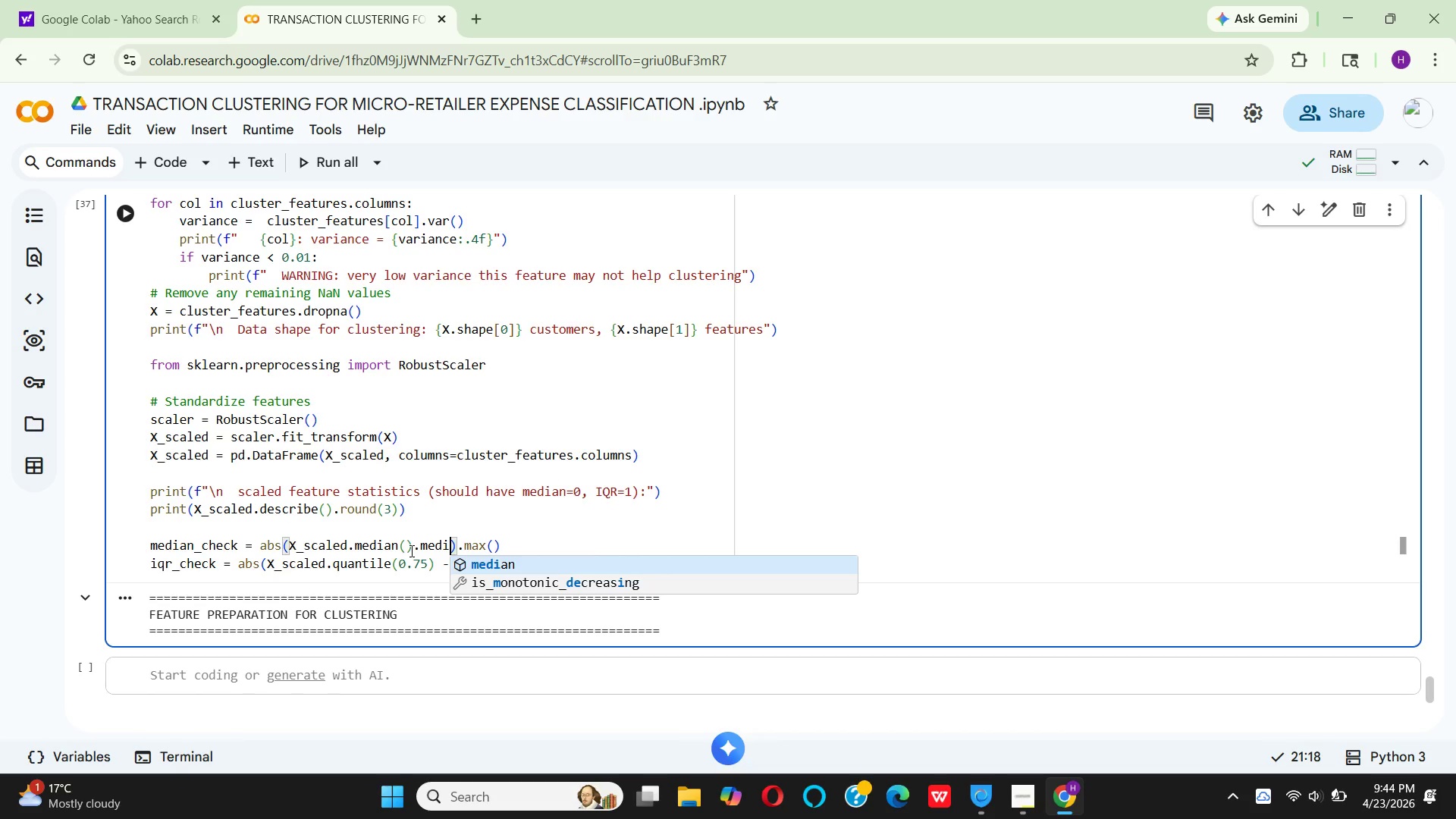 
key(Enter)
 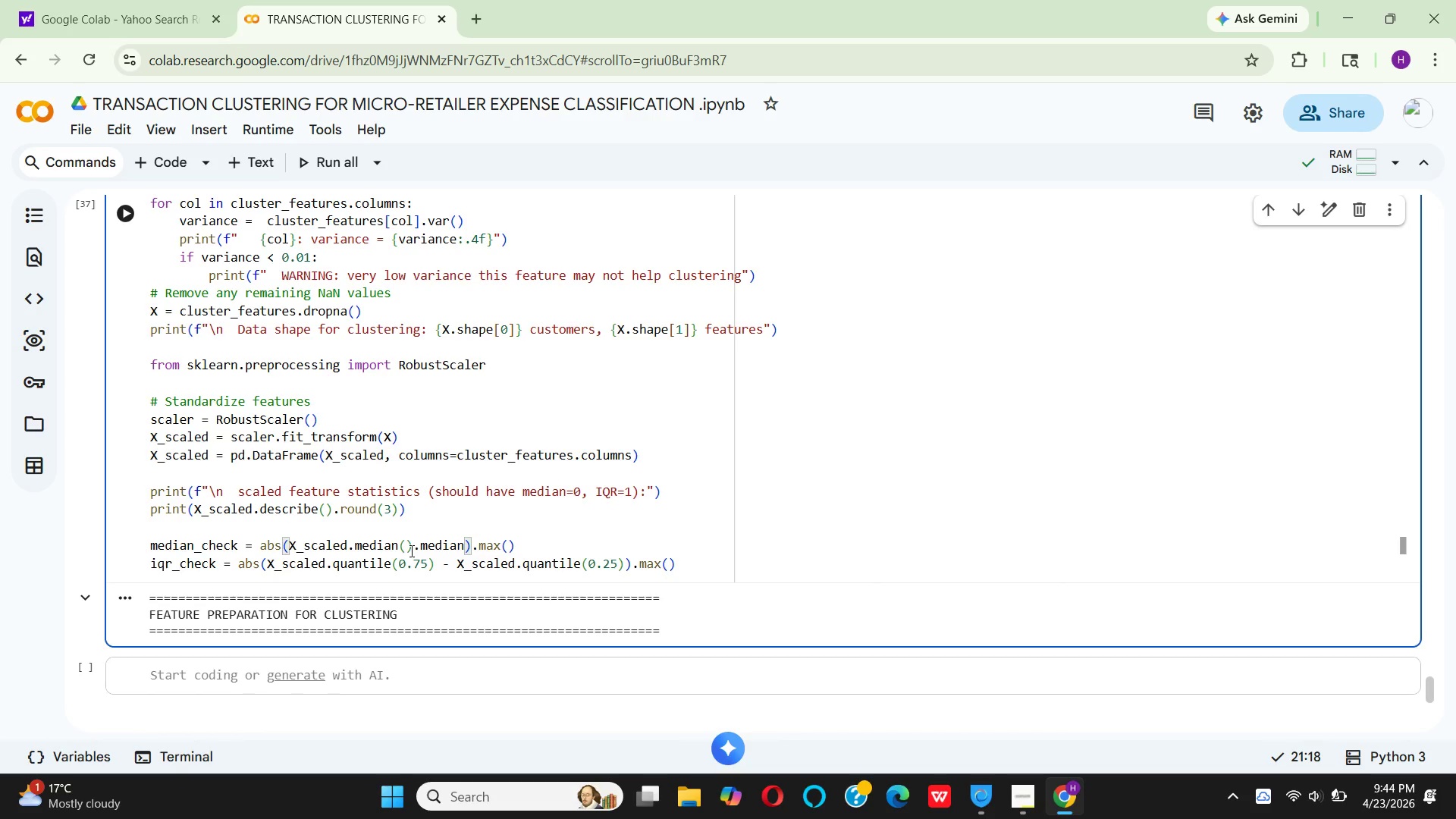 
key(Shift+9)
 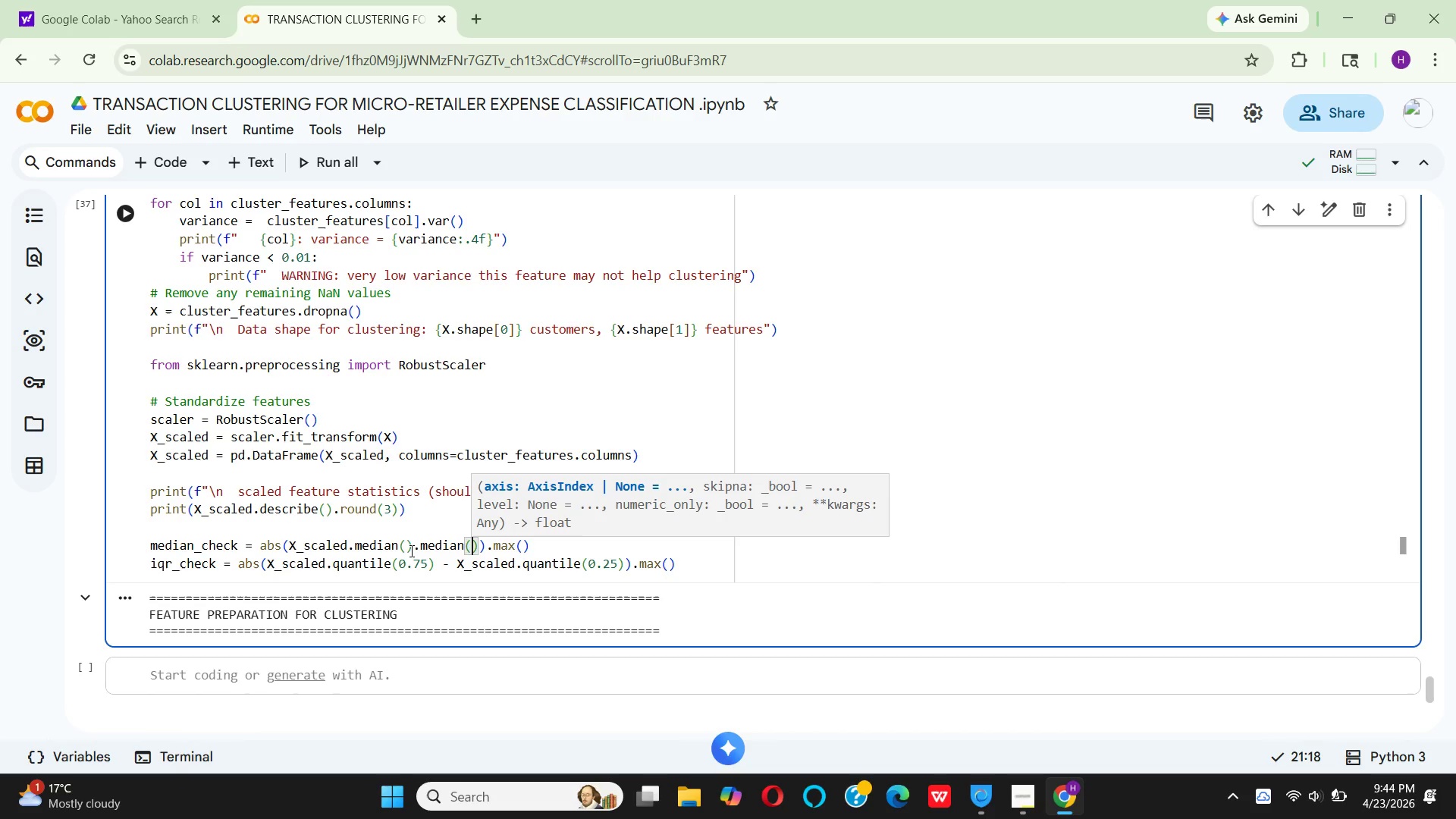 
hold_key(key=ArrowRight, duration=0.75)
 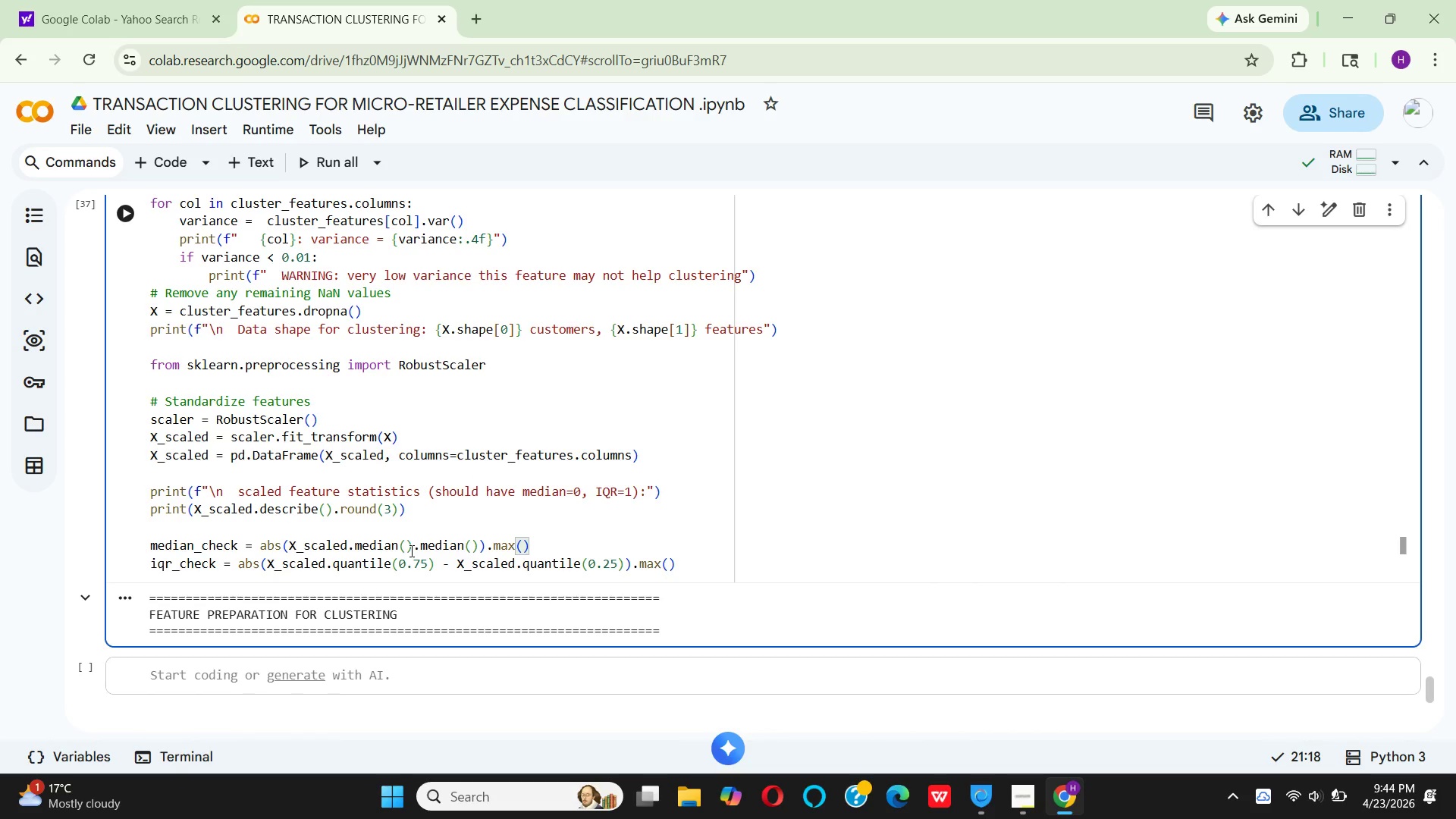 
key(Backspace)
 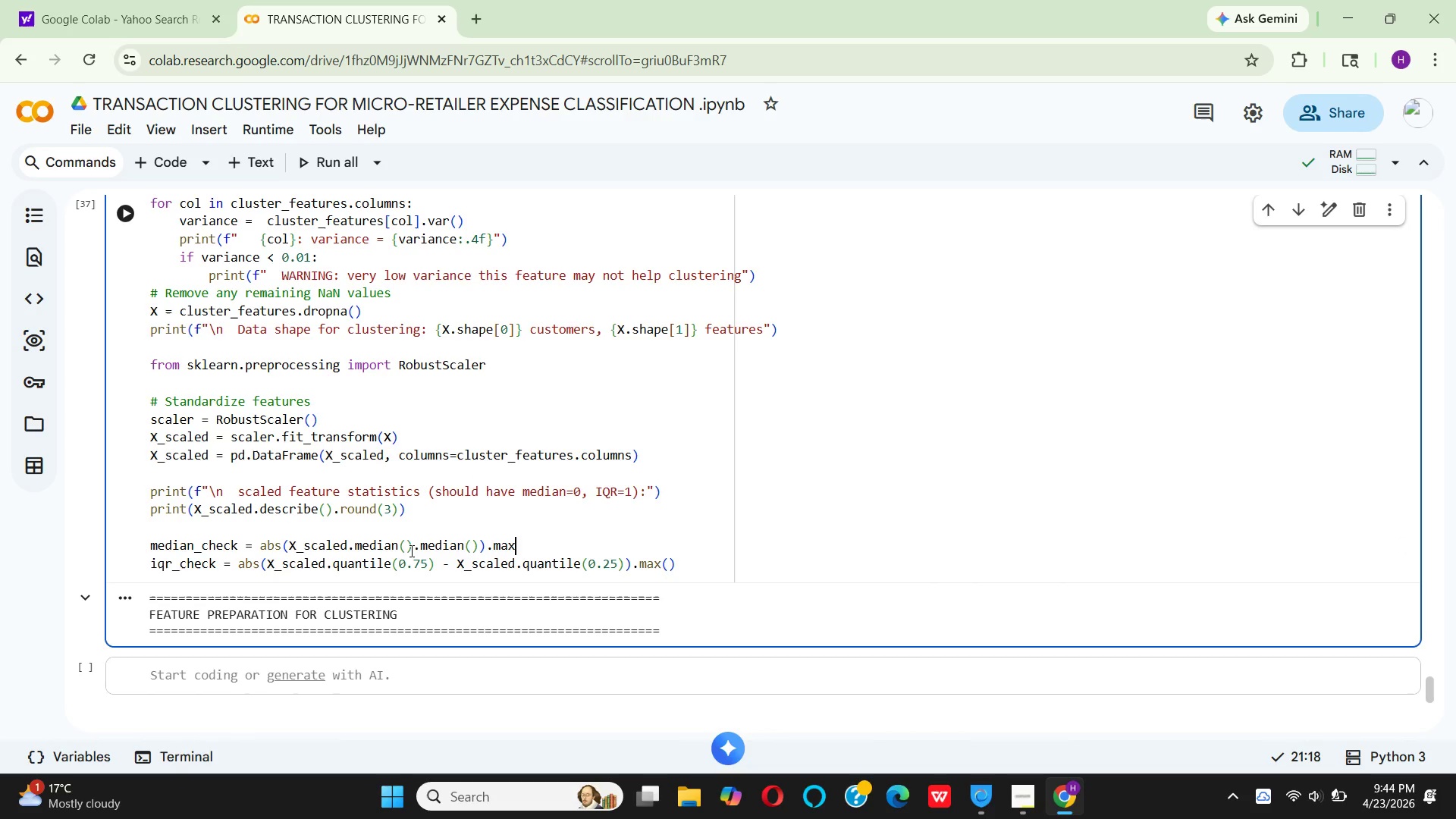 
key(Backspace)
 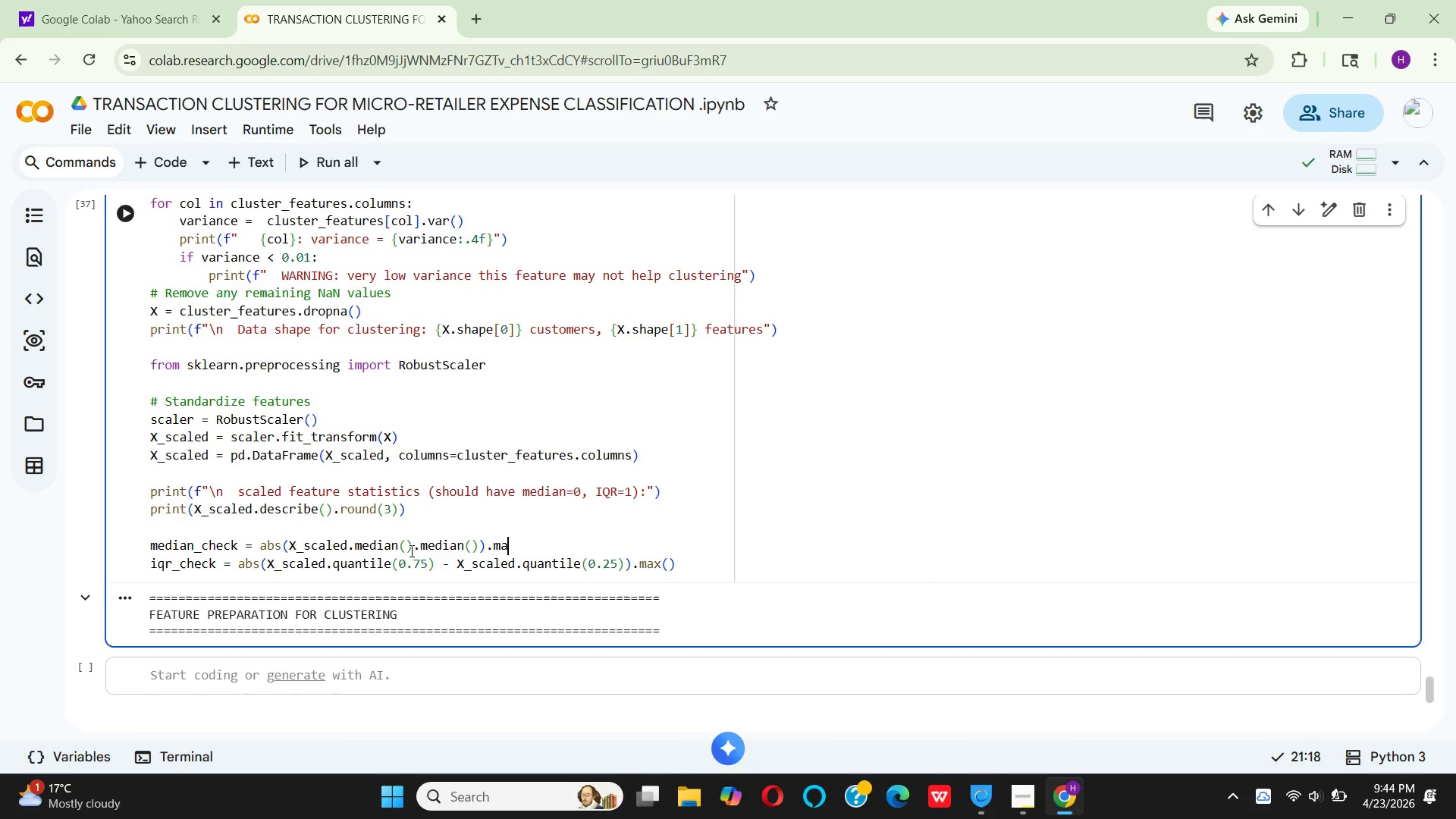 
key(Backspace)
 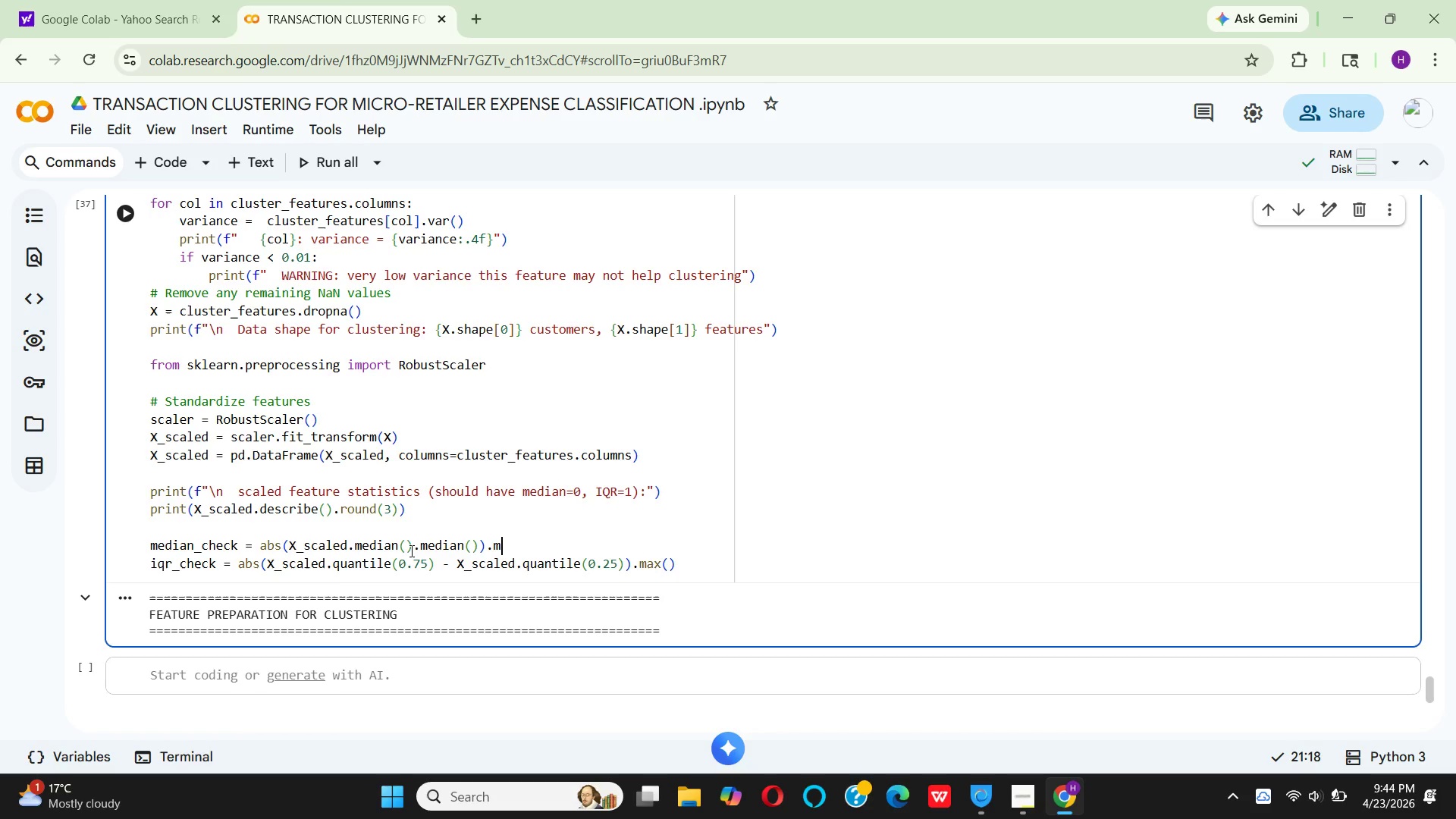 
key(Backspace)
 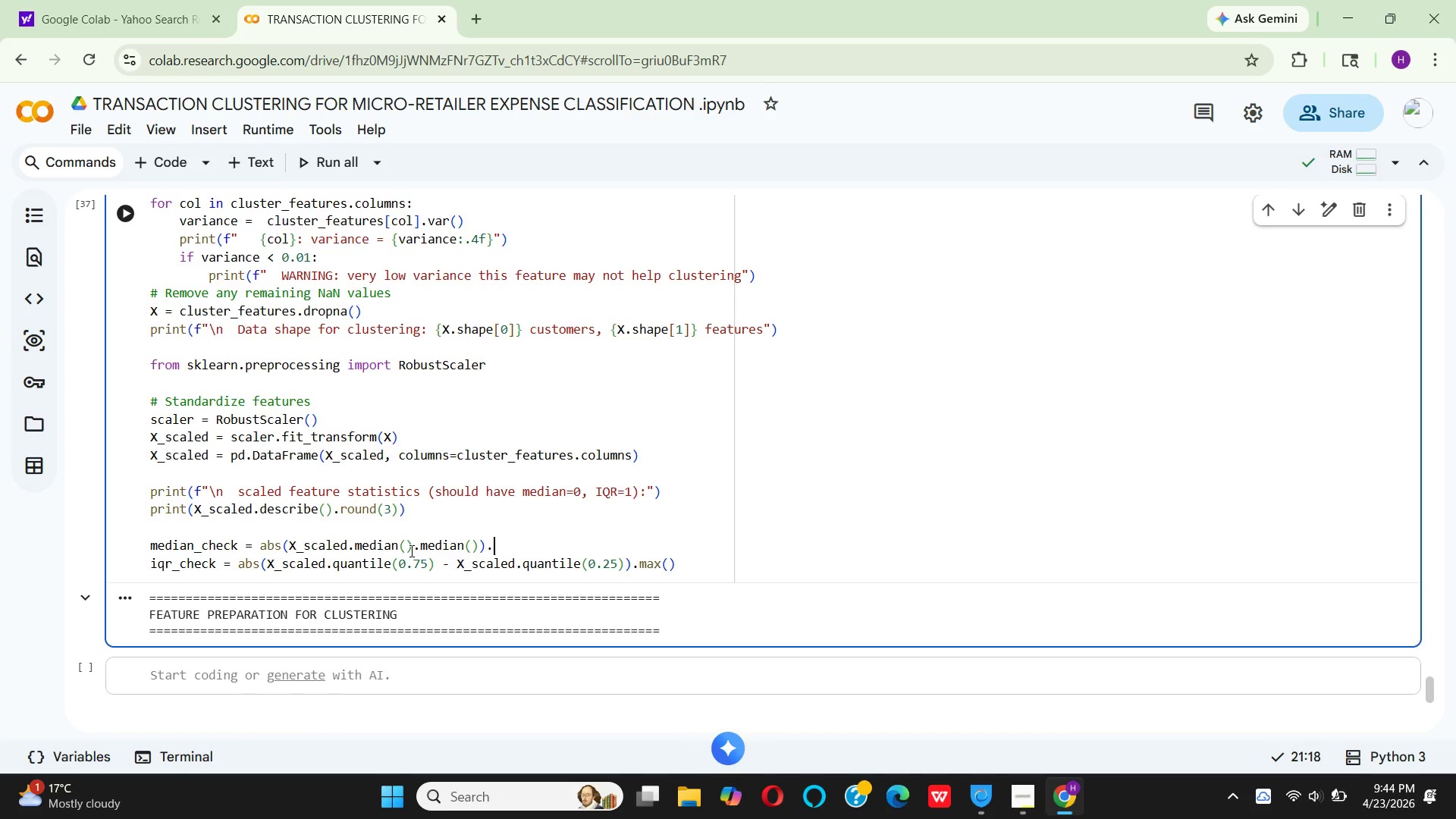 
key(Backspace)
 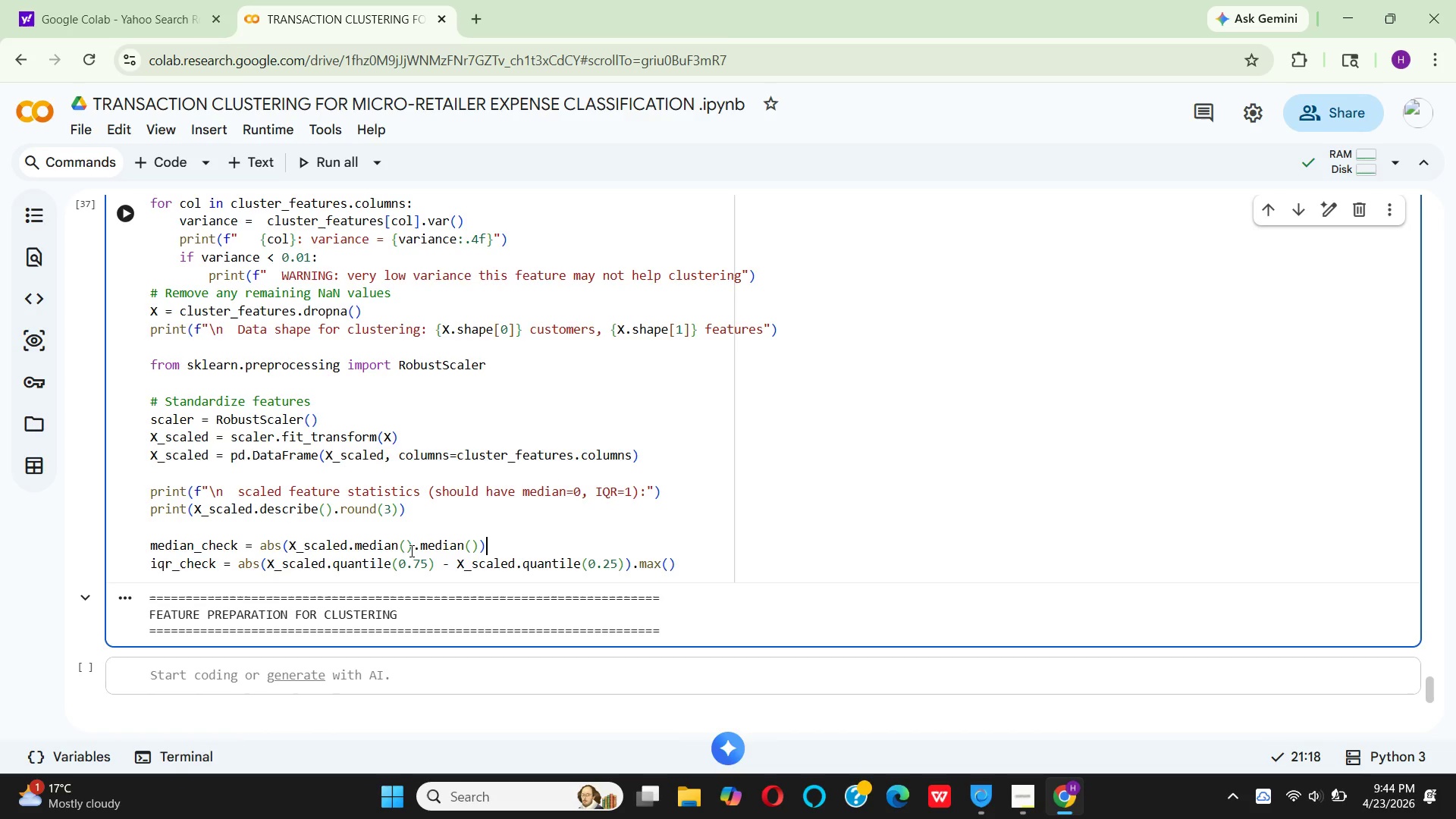 
key(Backspace)
 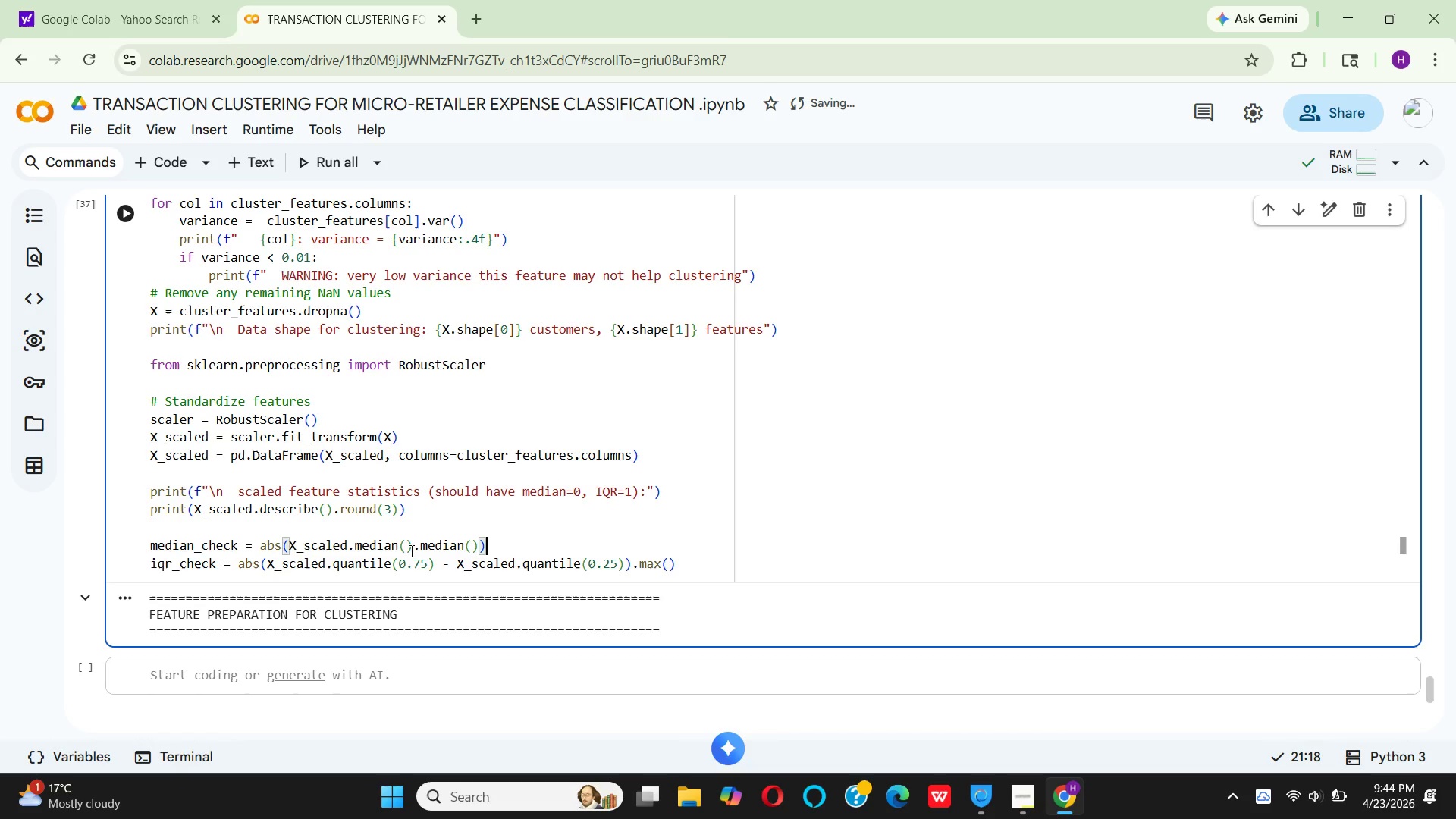 
hold_key(key=ShiftRight, duration=1.44)
 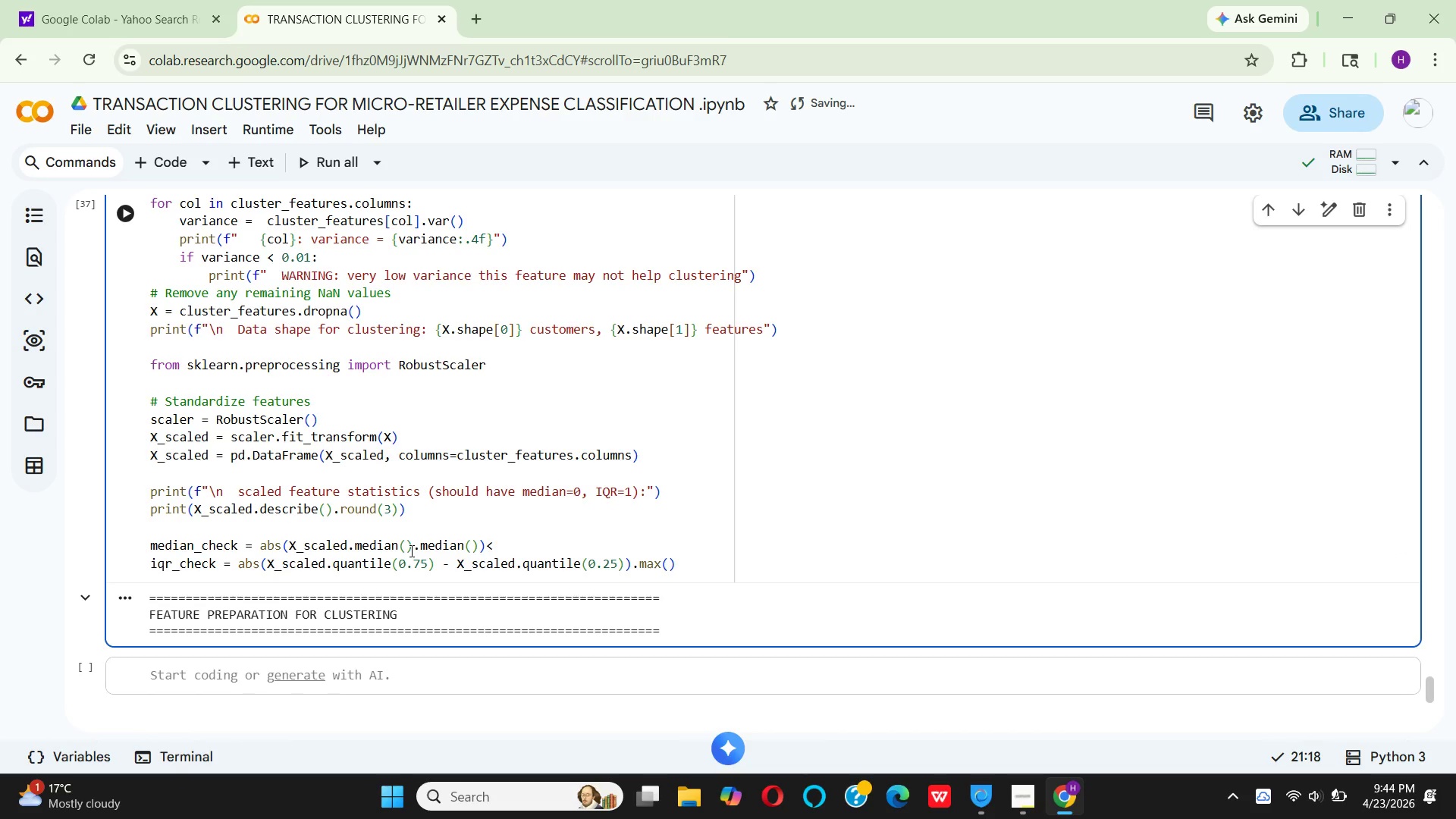 
hold_key(key=Comma, duration=0.34)
 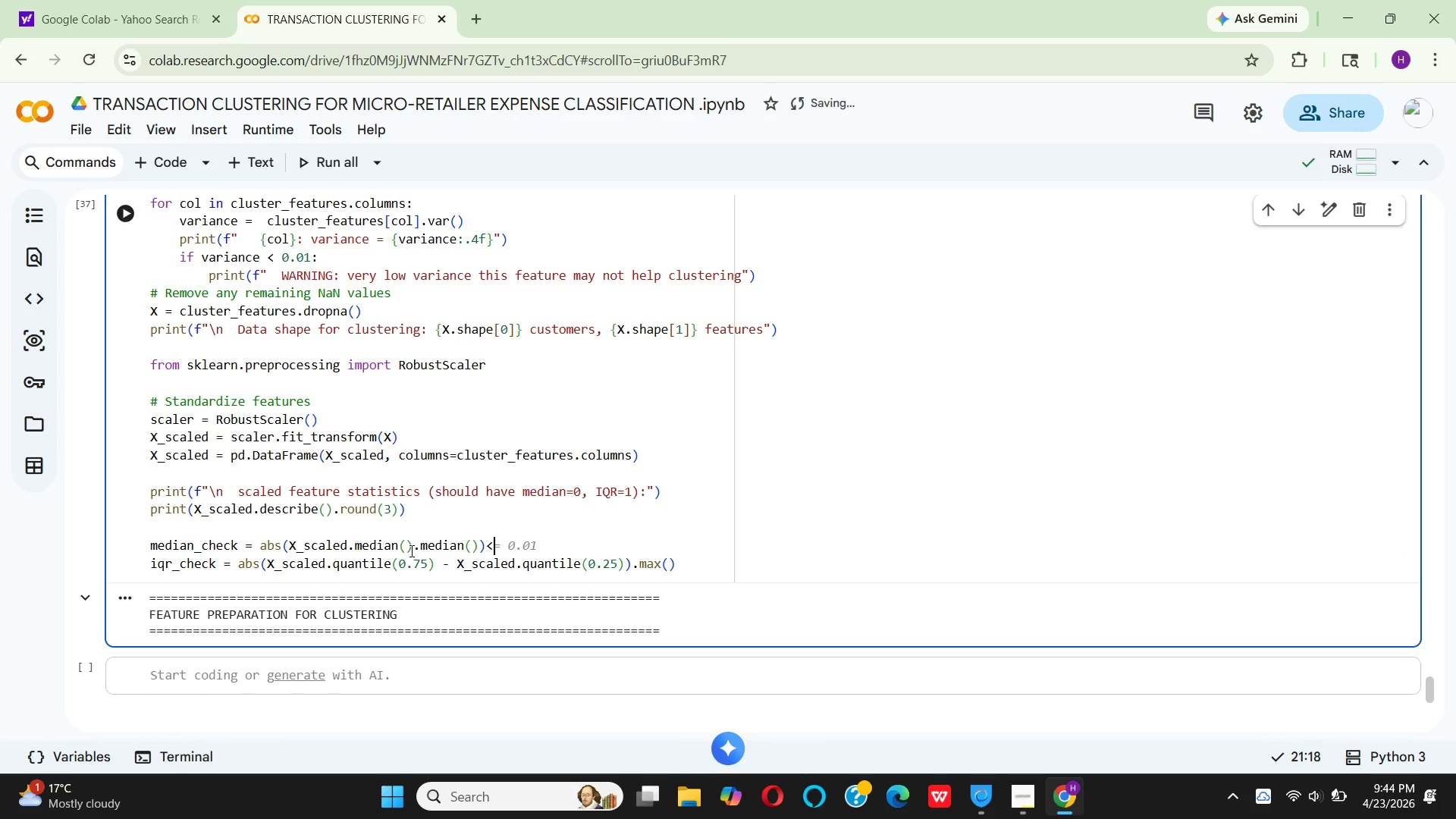 
key(Space)
 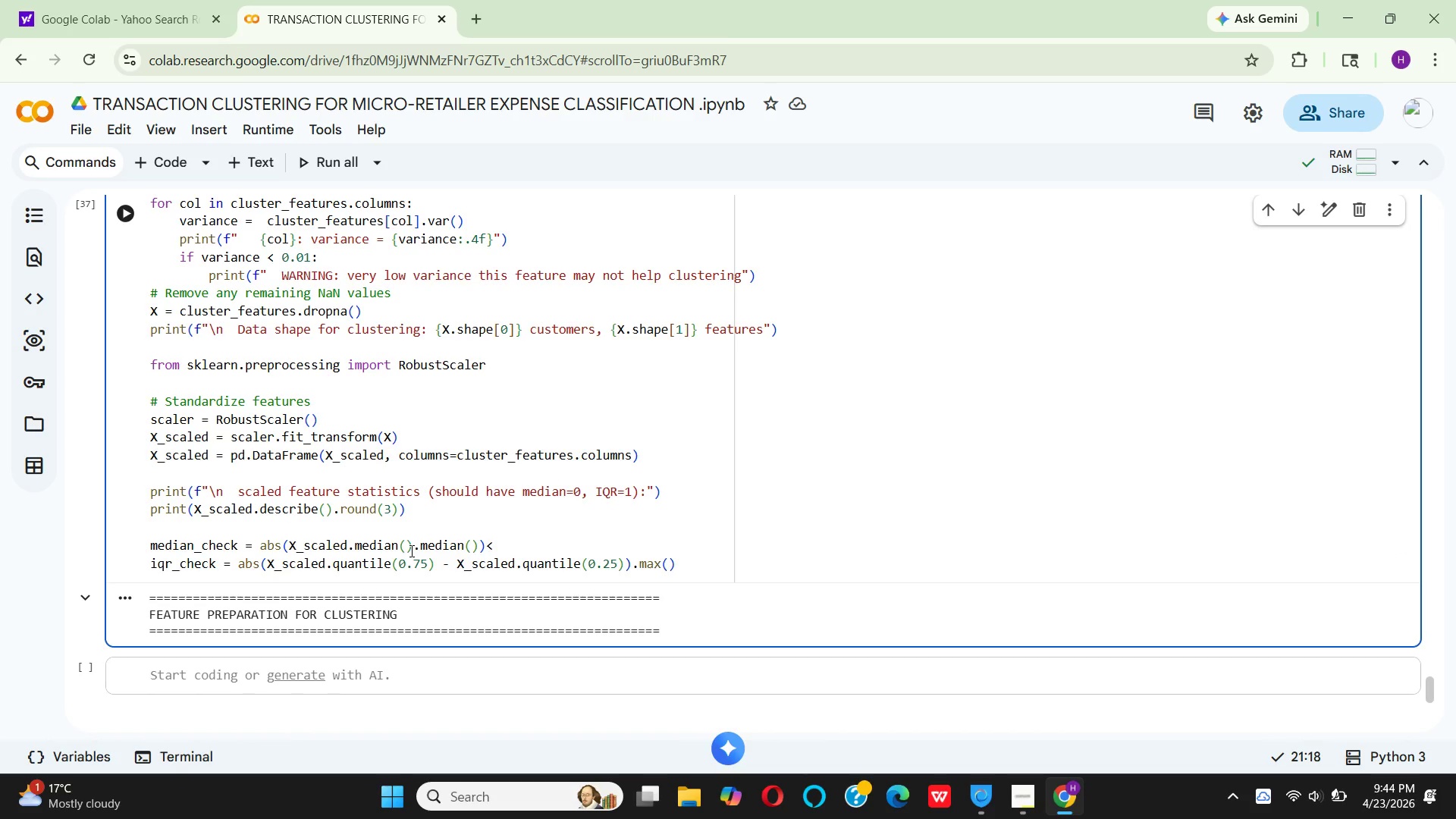 
key(0)
 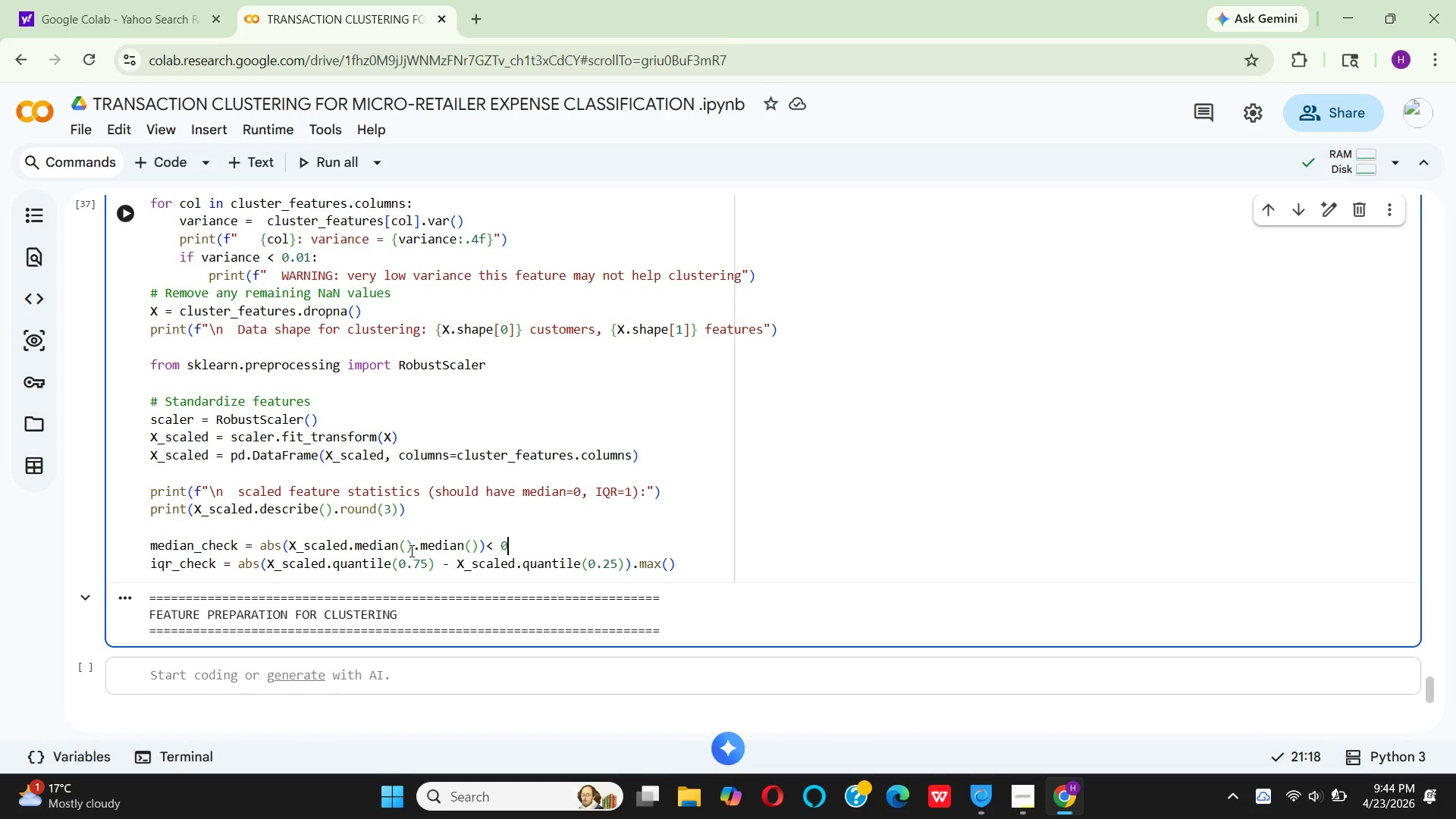 
key(Period)
 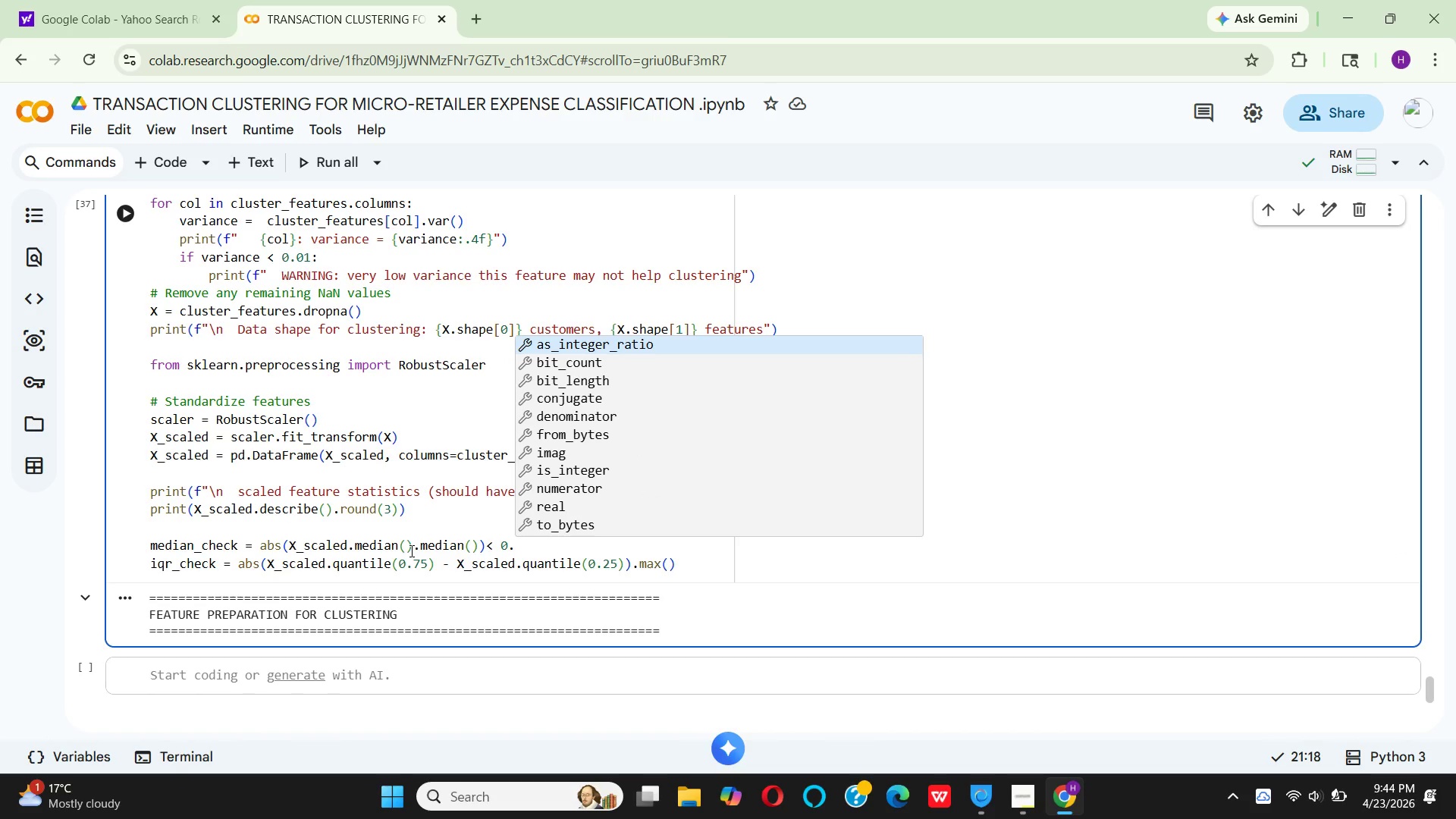 
key(1)
 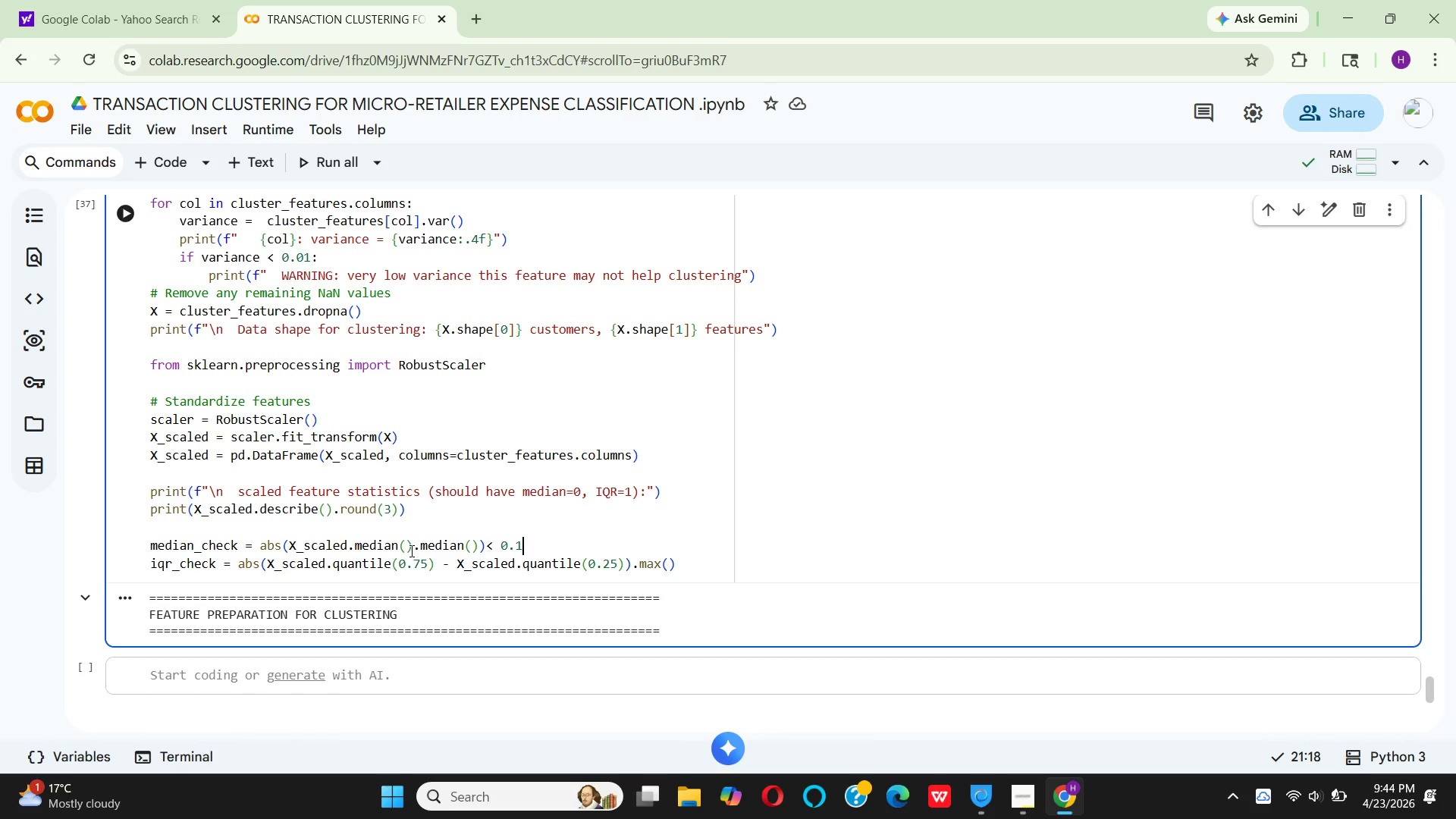 
key(ArrowLeft)
 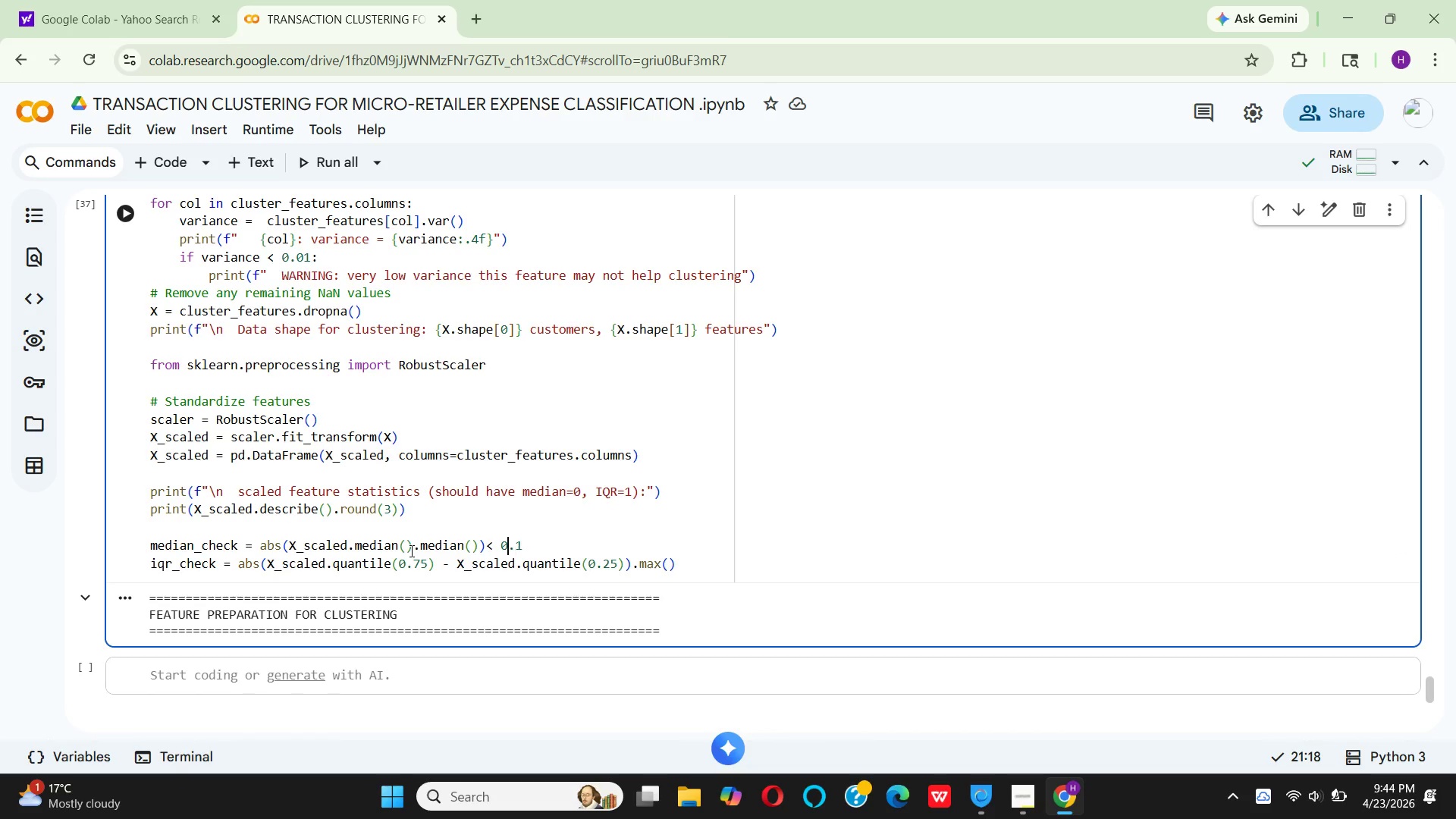 
key(ArrowLeft)
 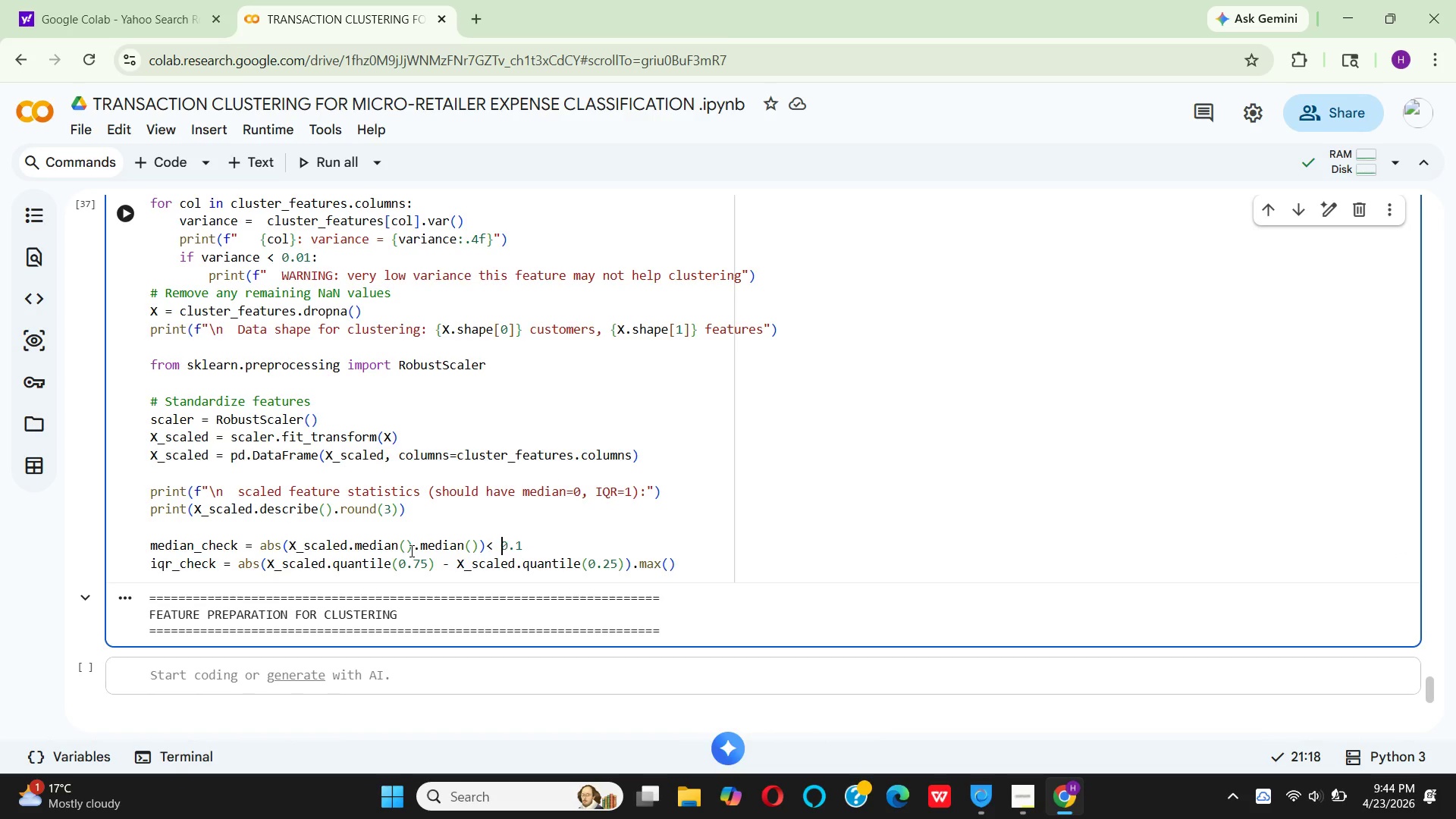 
key(ArrowLeft)
 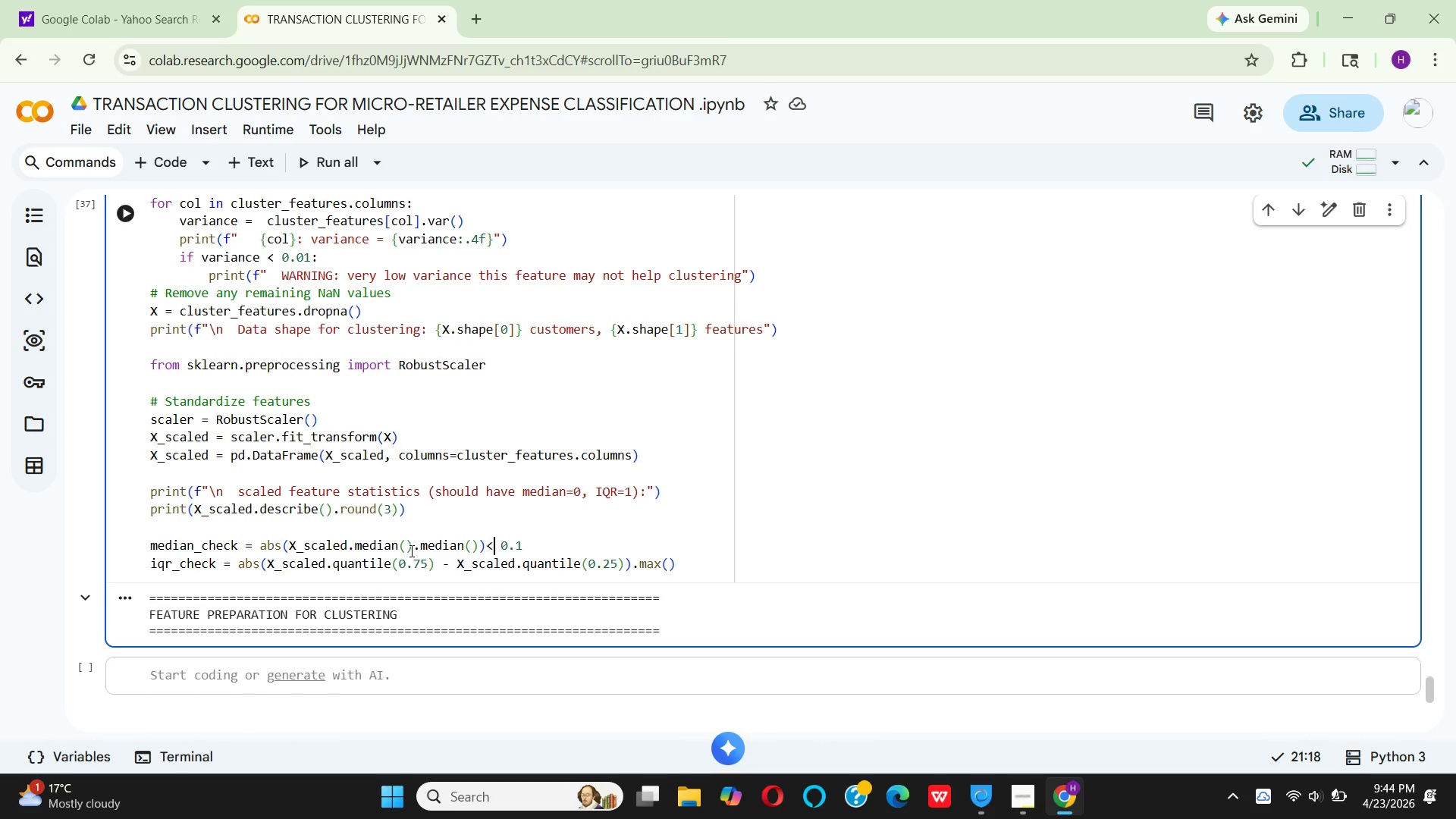 
key(ArrowLeft)
 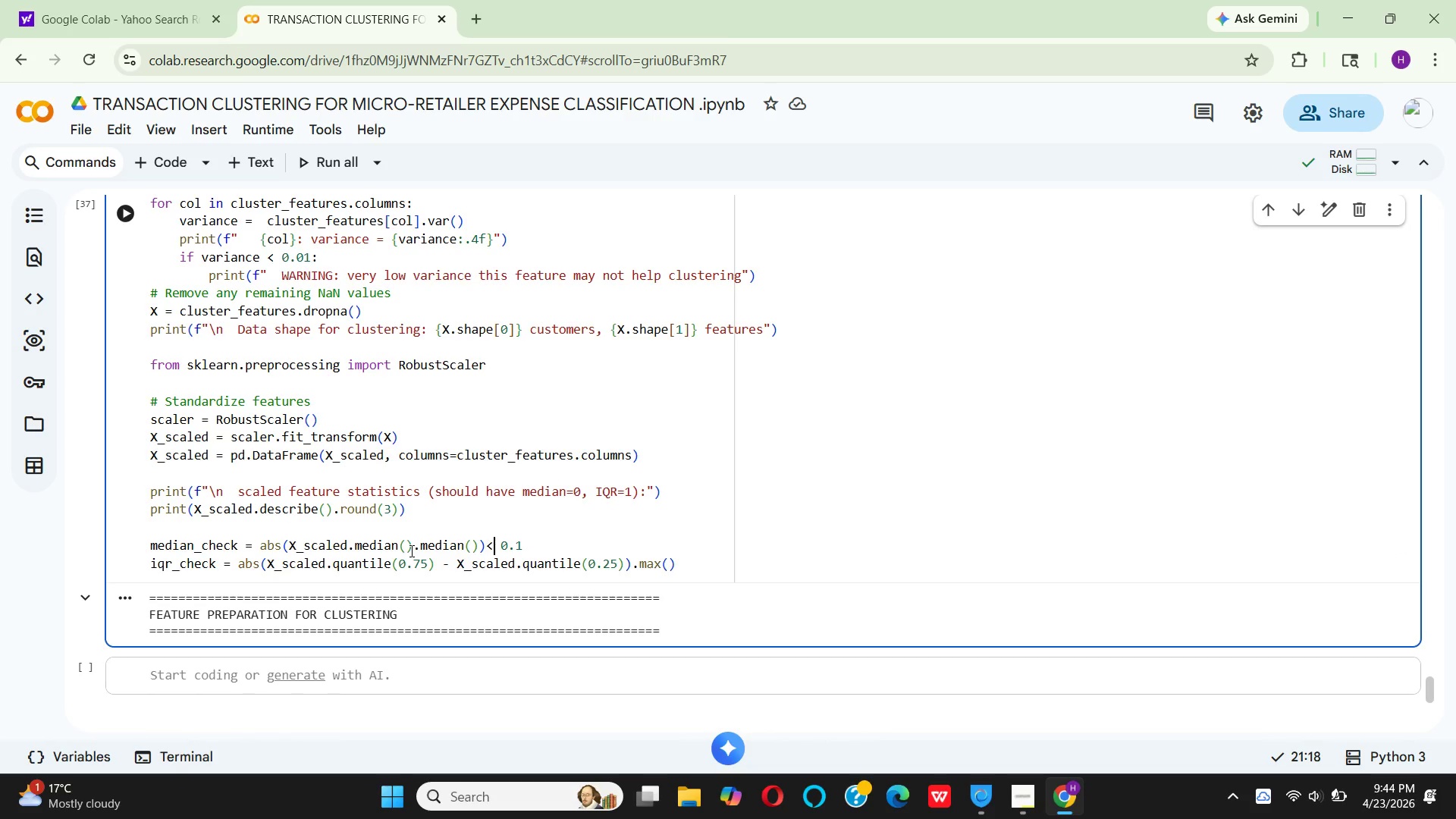 
key(ArrowLeft)
 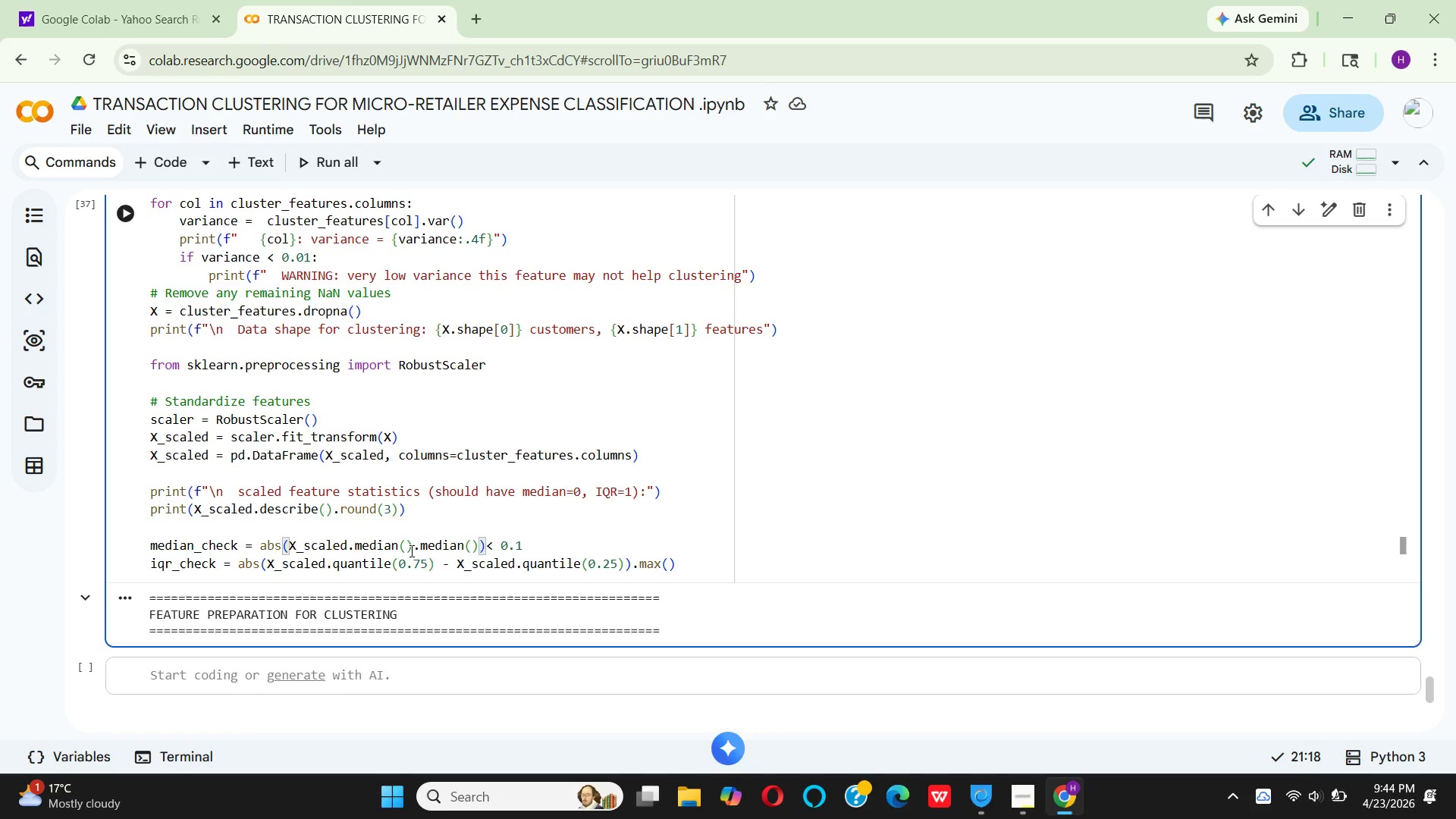 
key(Space)
 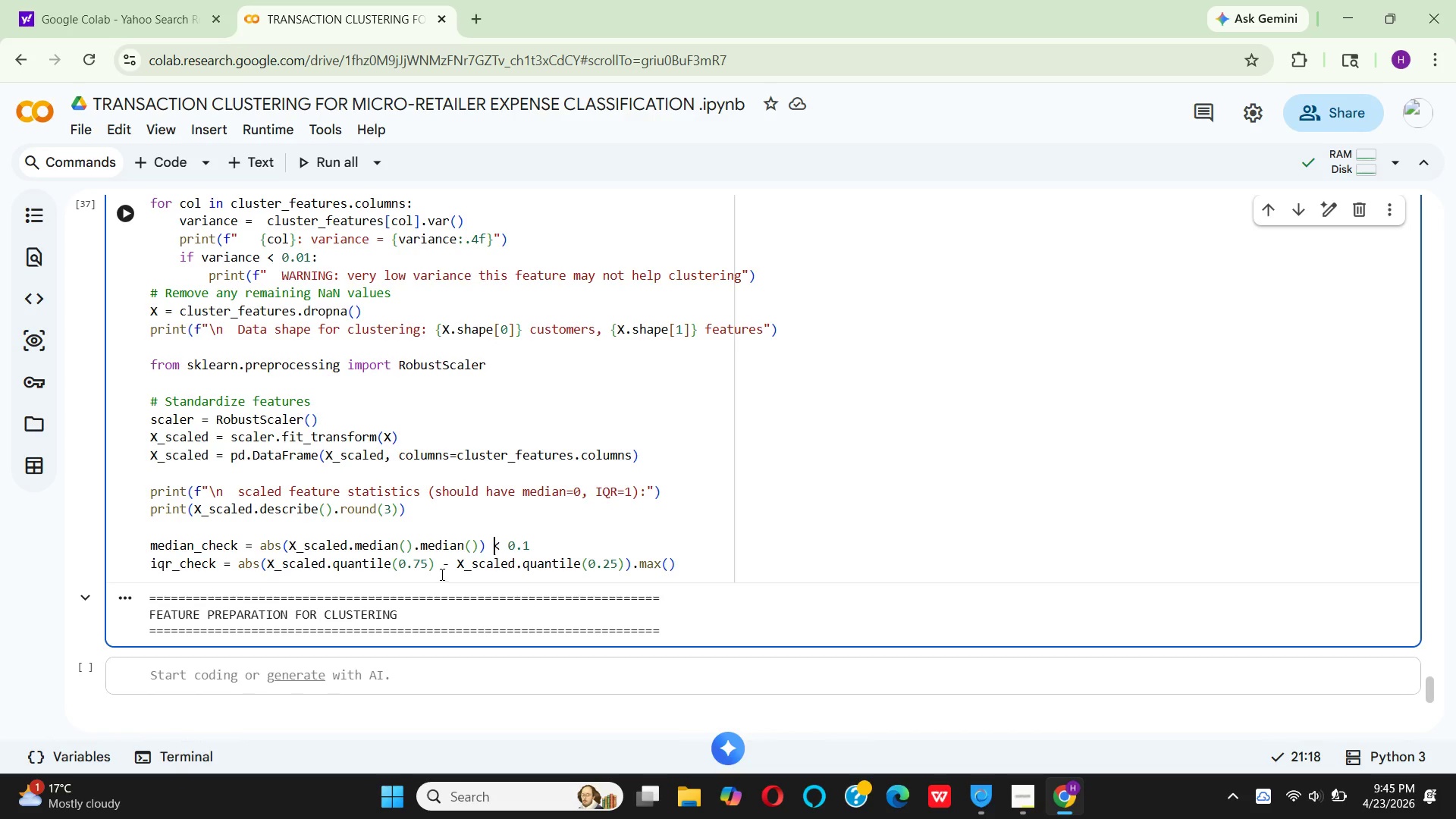 
wait(20.99)
 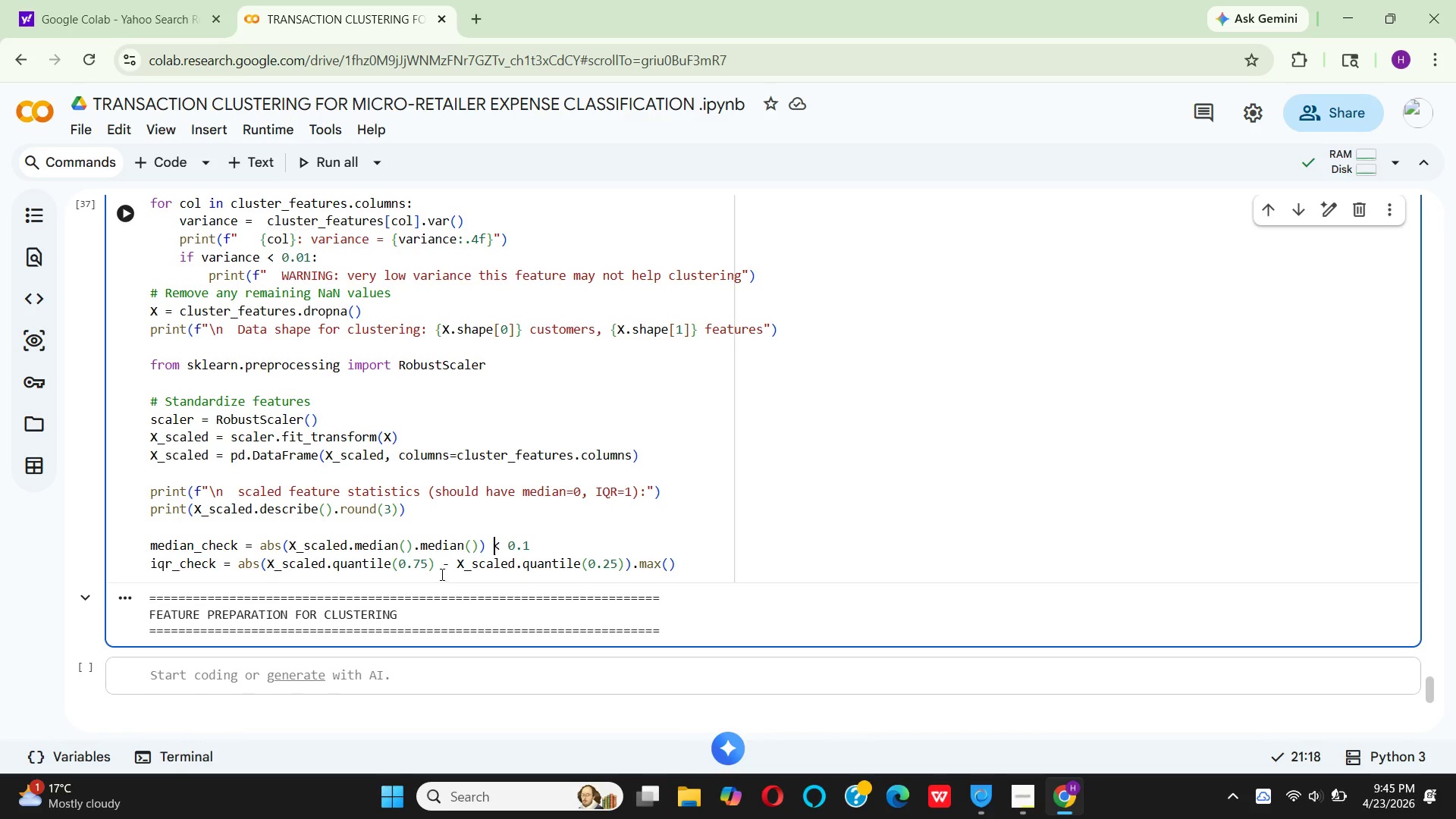 
left_click([432, 560])
 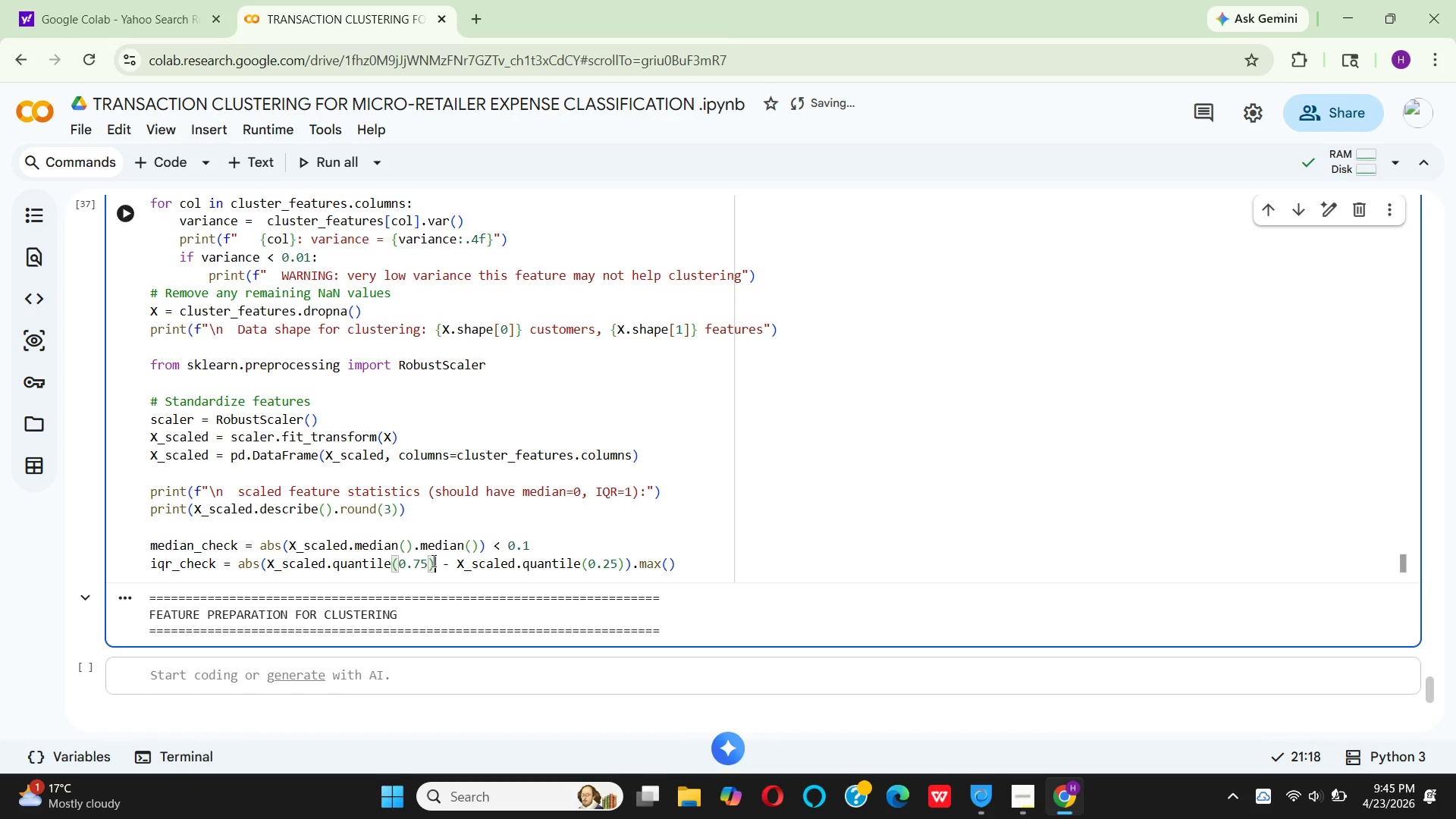 
type(.med)
 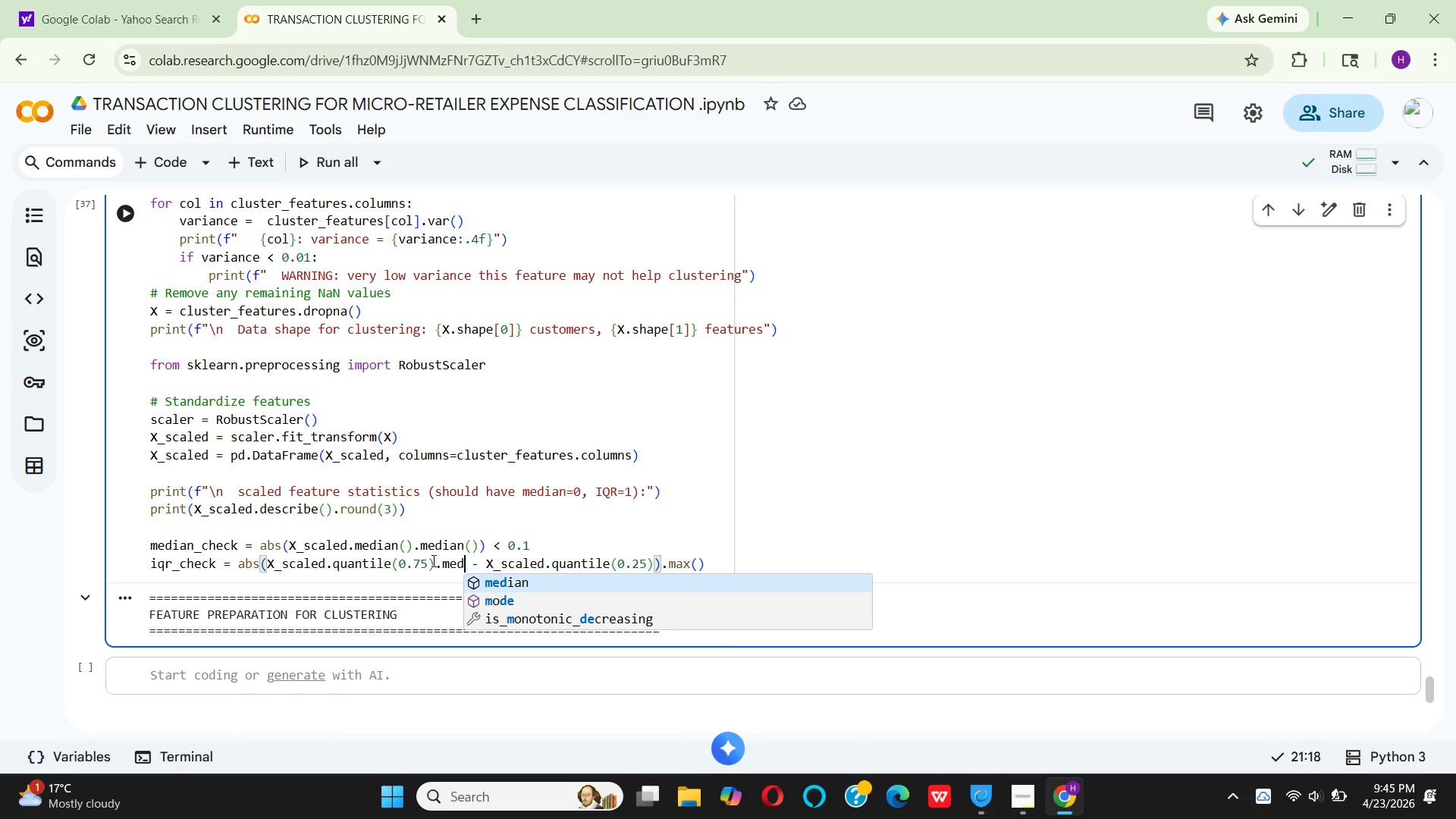 
key(Enter)
 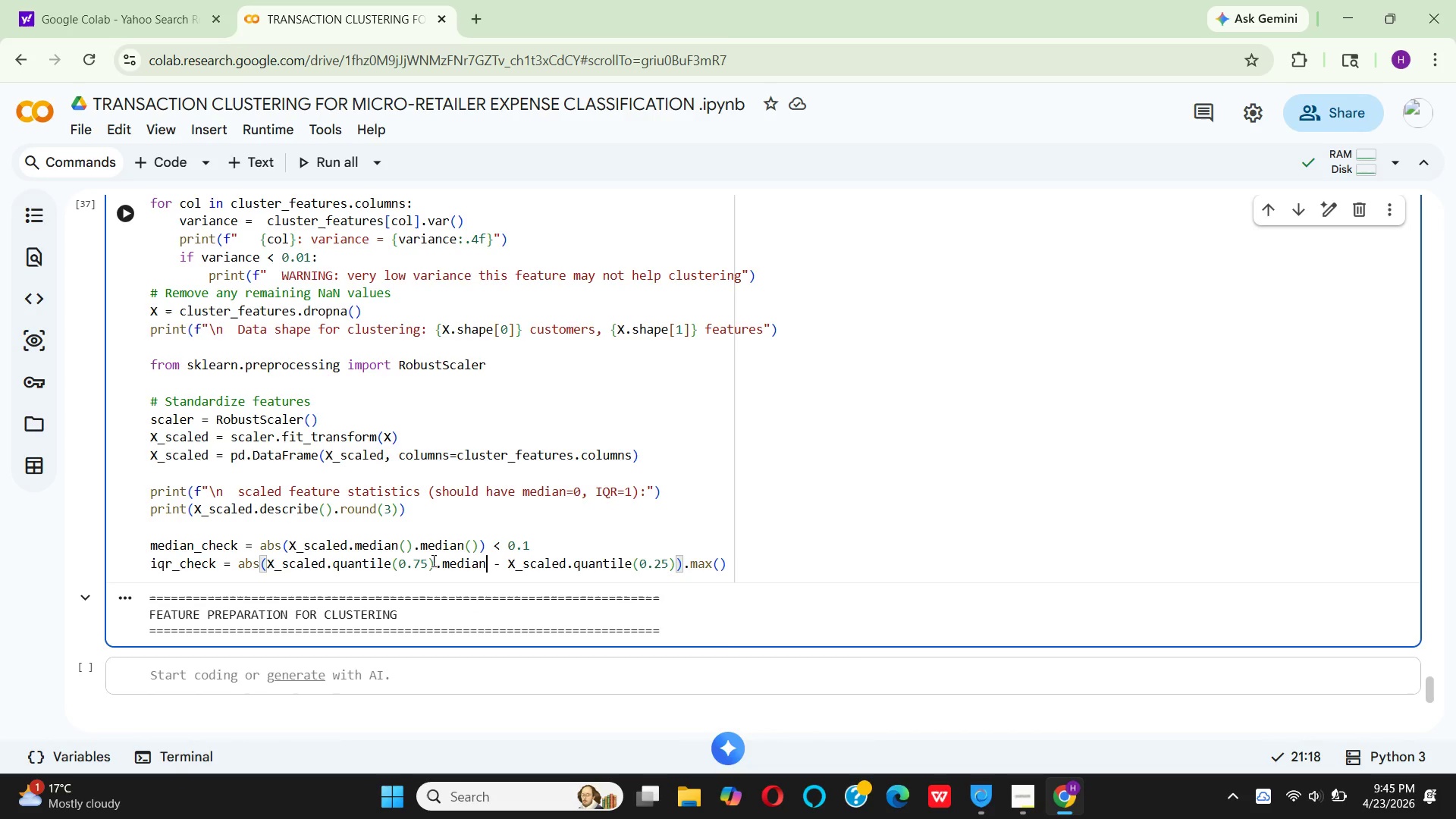 
key(Shift+9)
 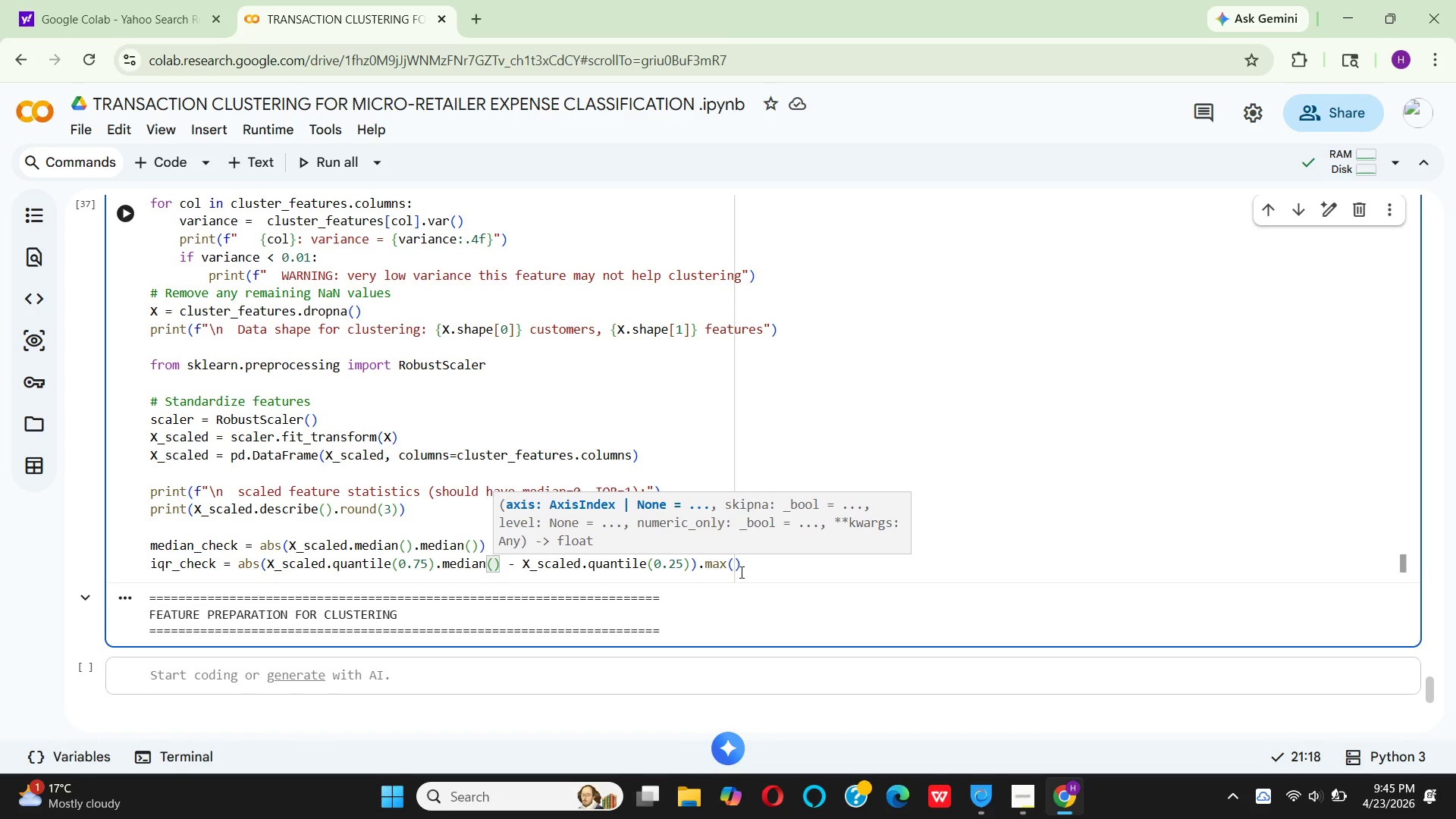 
wait(19.7)
 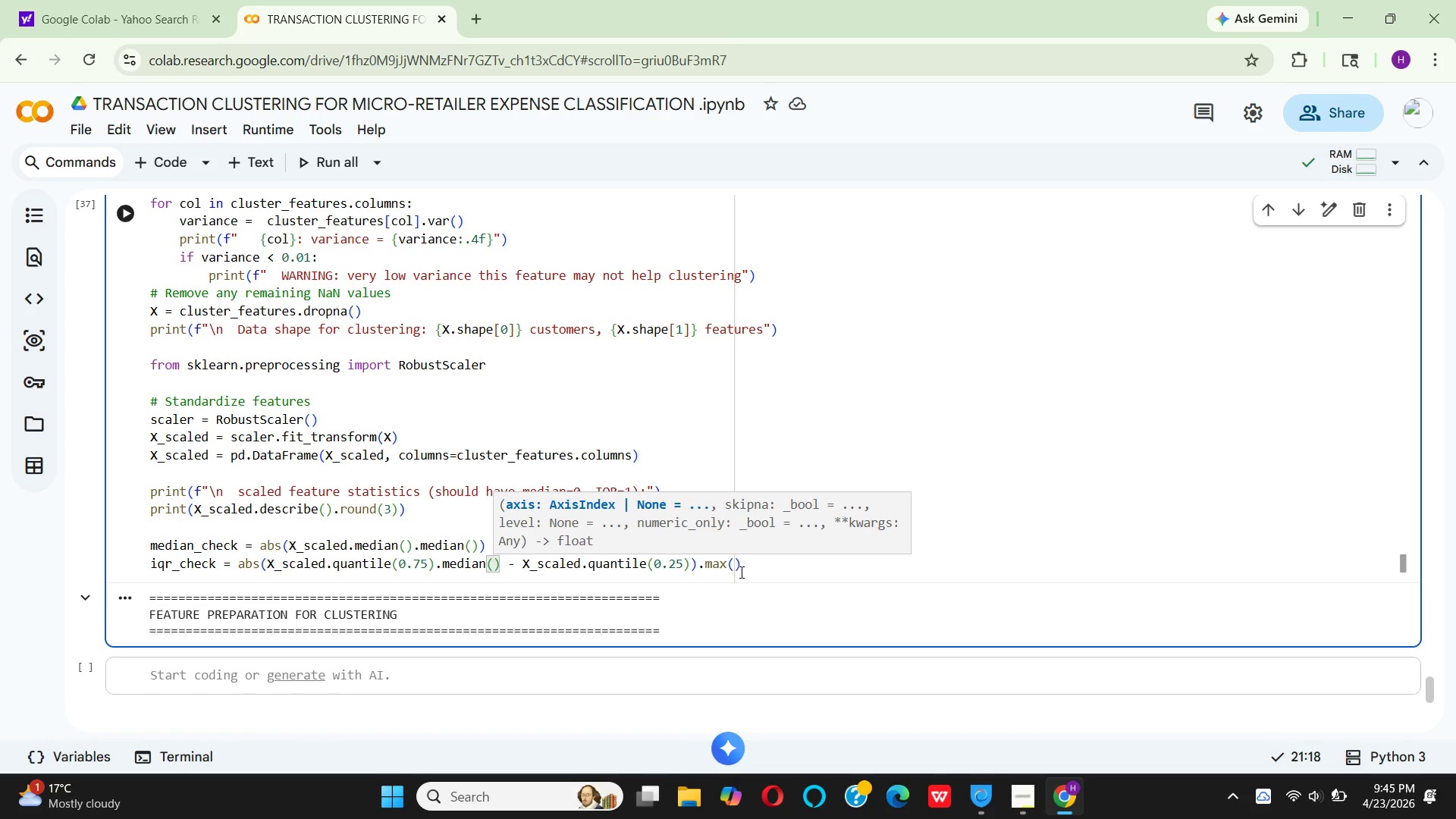 
left_click([751, 567])
 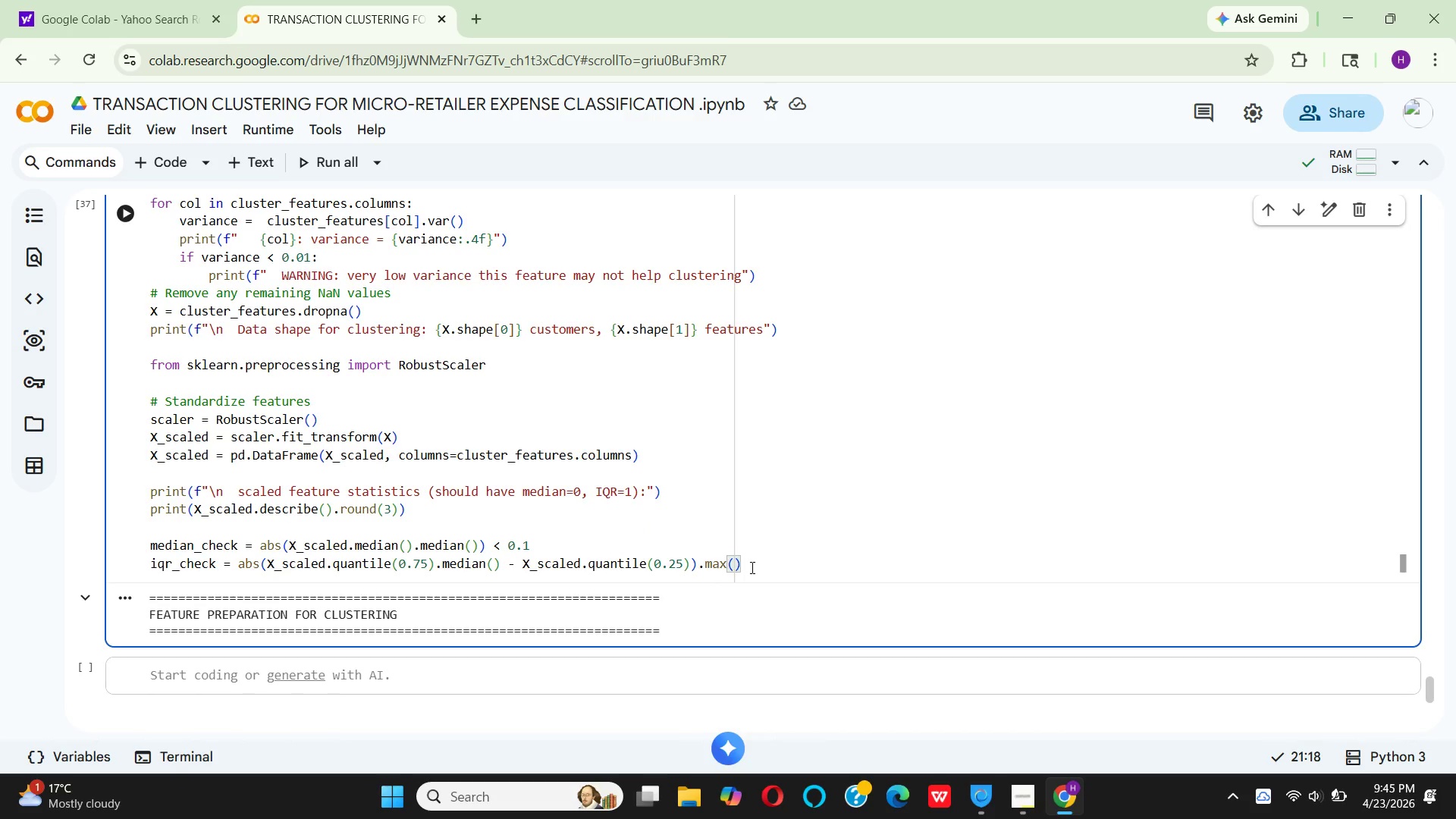 
key(Backspace)
key(Backspace)
key(Backspace)
key(Backspace)
key(Backspace)
key(Backspace)
key(Backspace)
type(.media)
 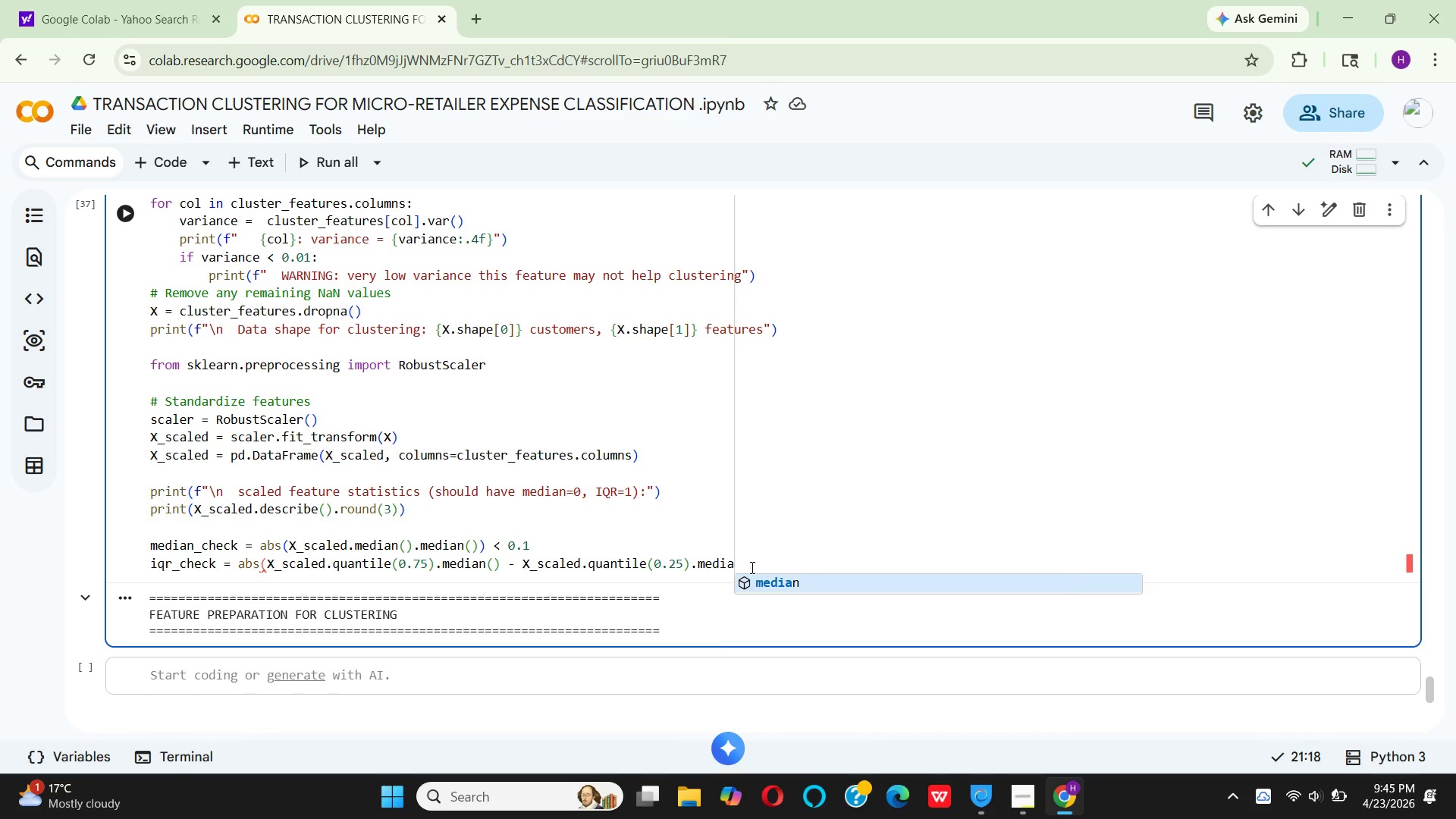 
key(Enter)
 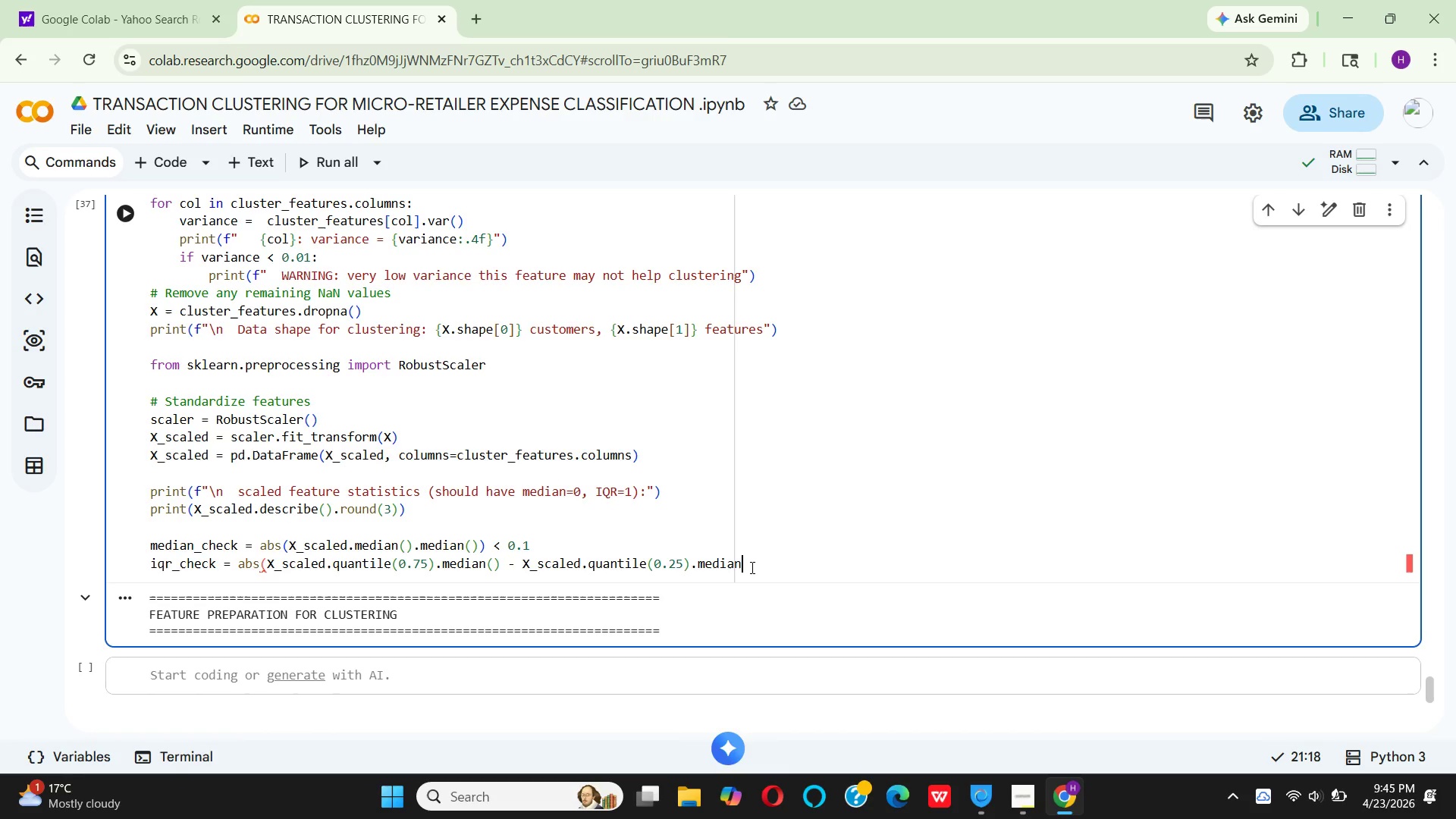 
key(Shift+9)
 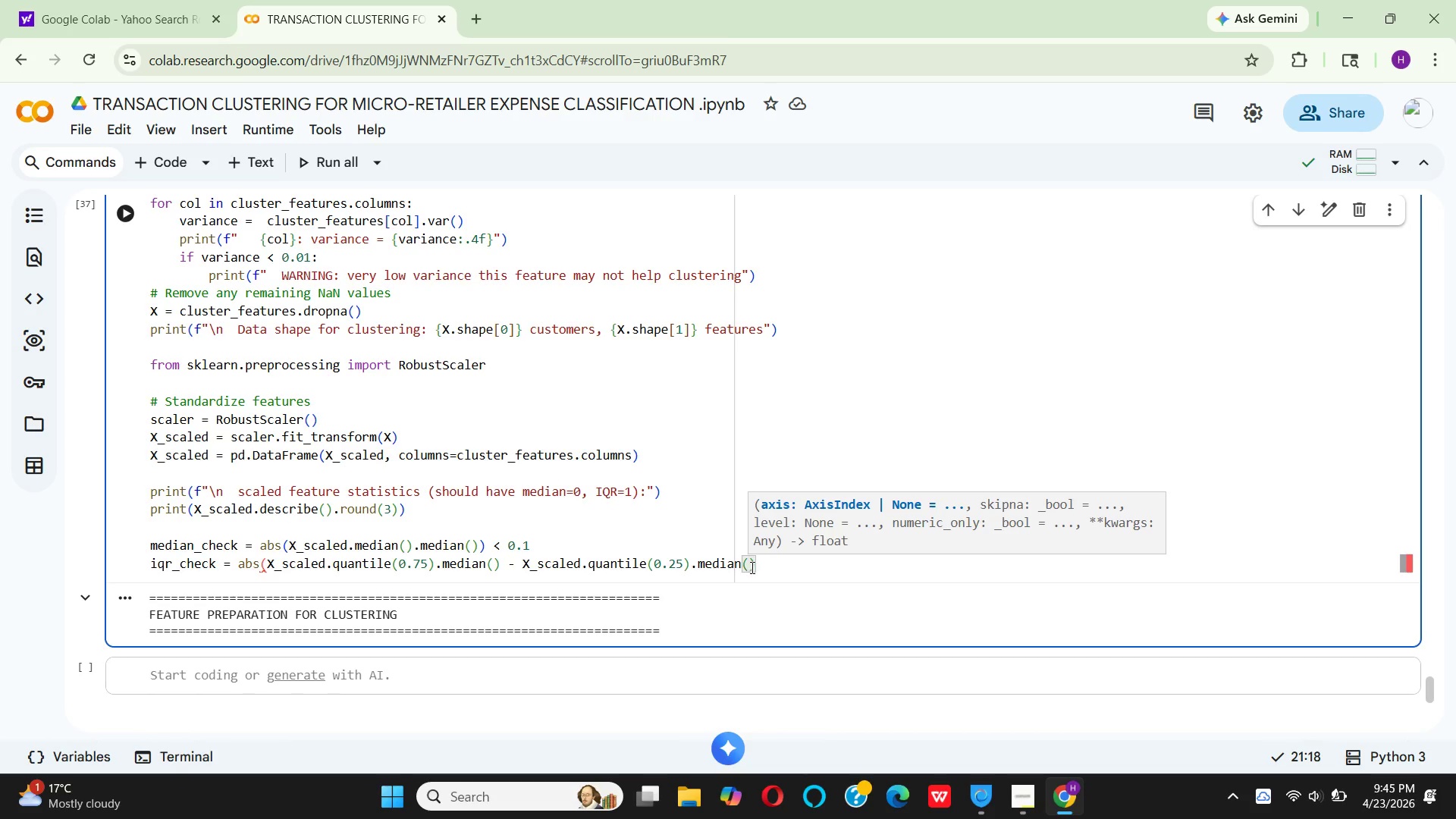 
key(ArrowRight)
 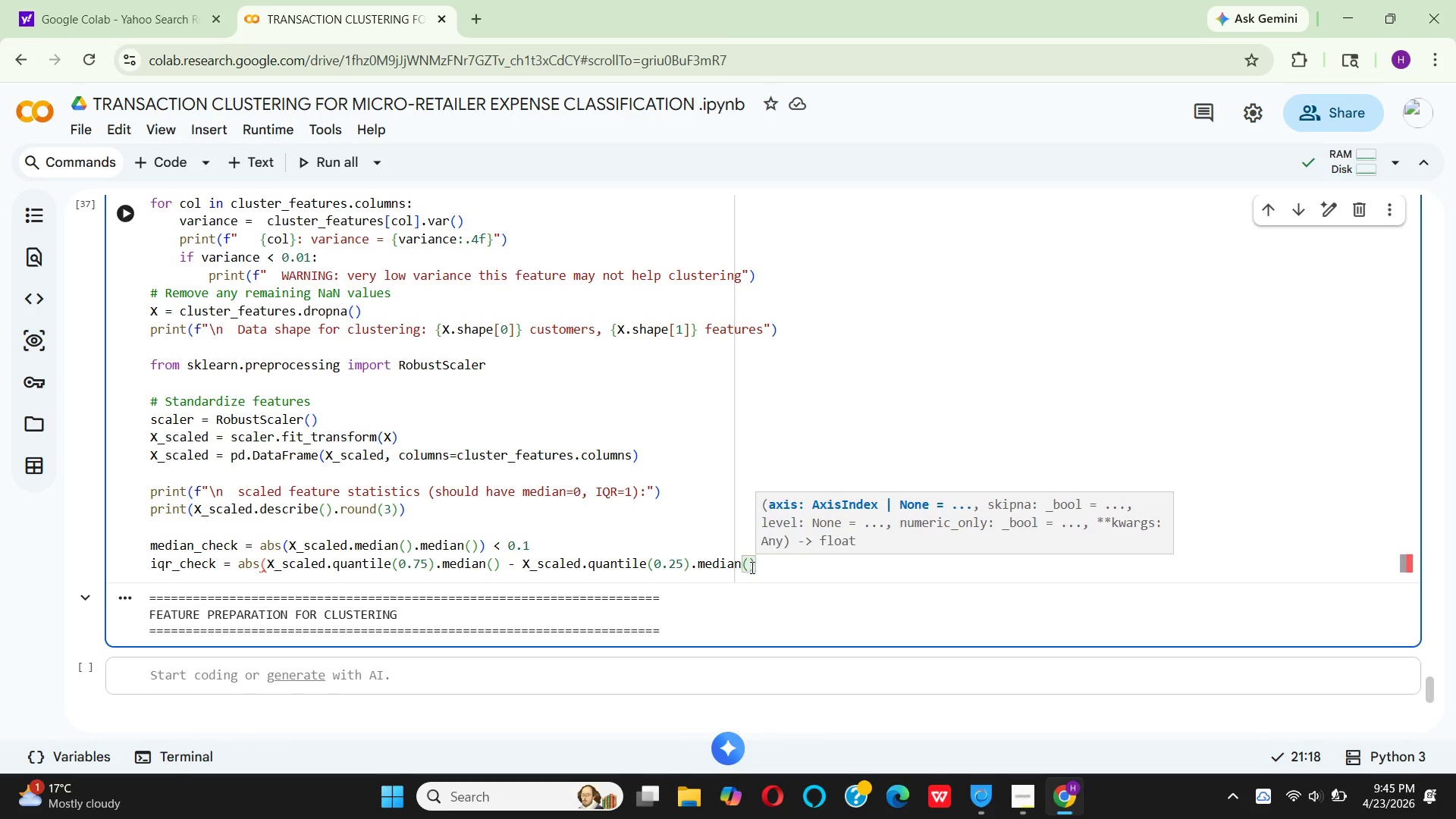 
key(Space)
 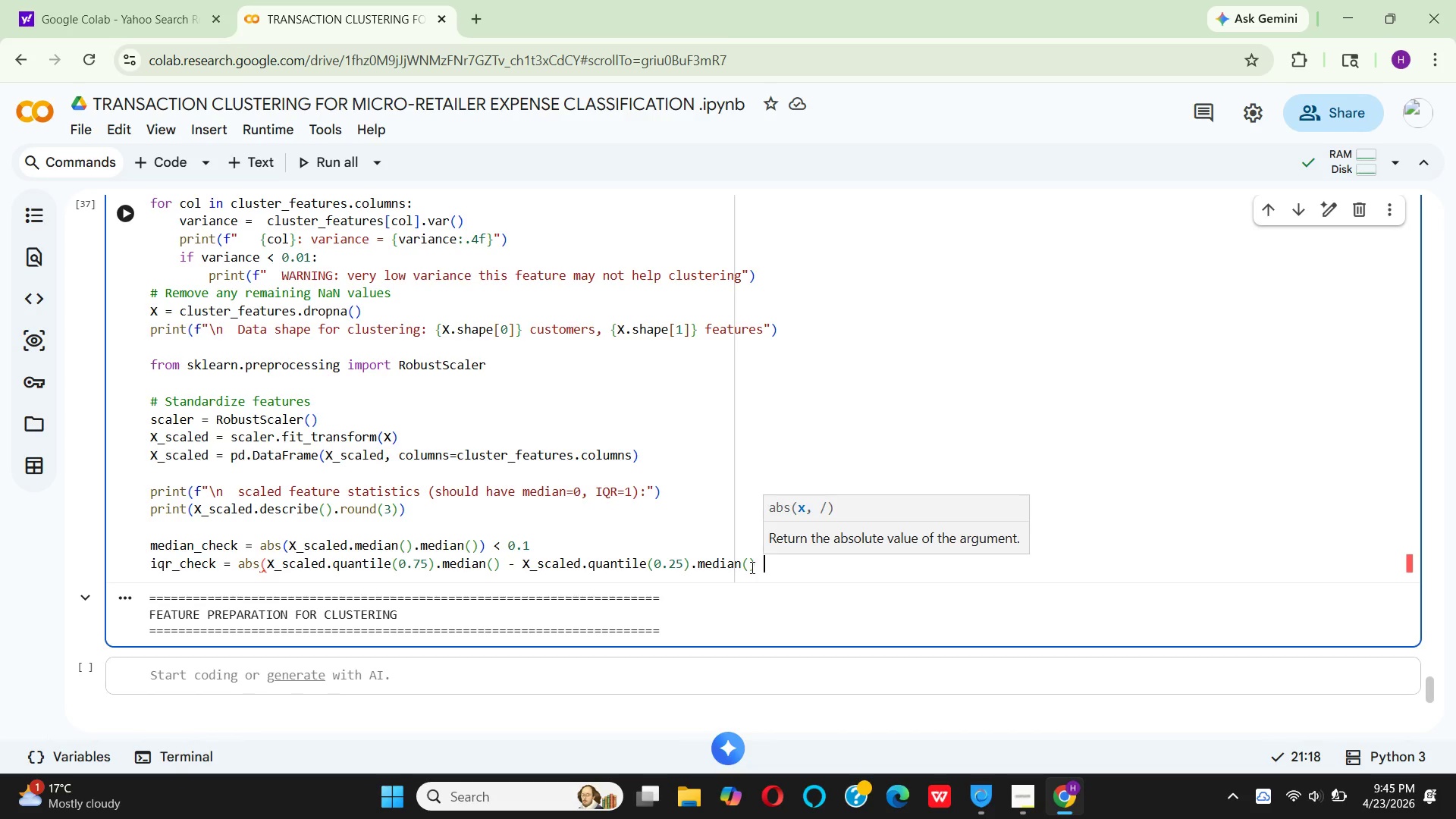 
key(Minus)
 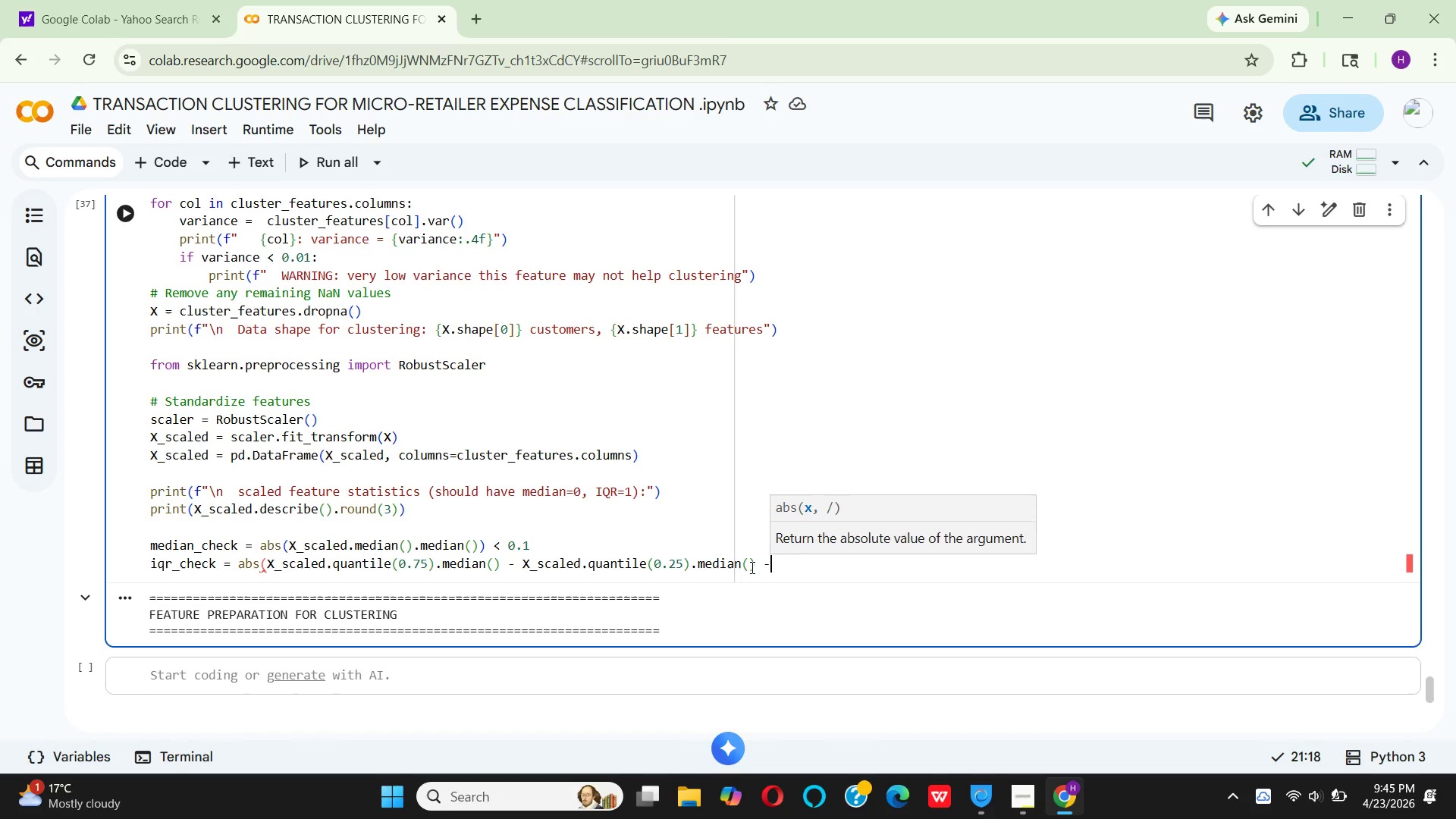 
key(Space)
 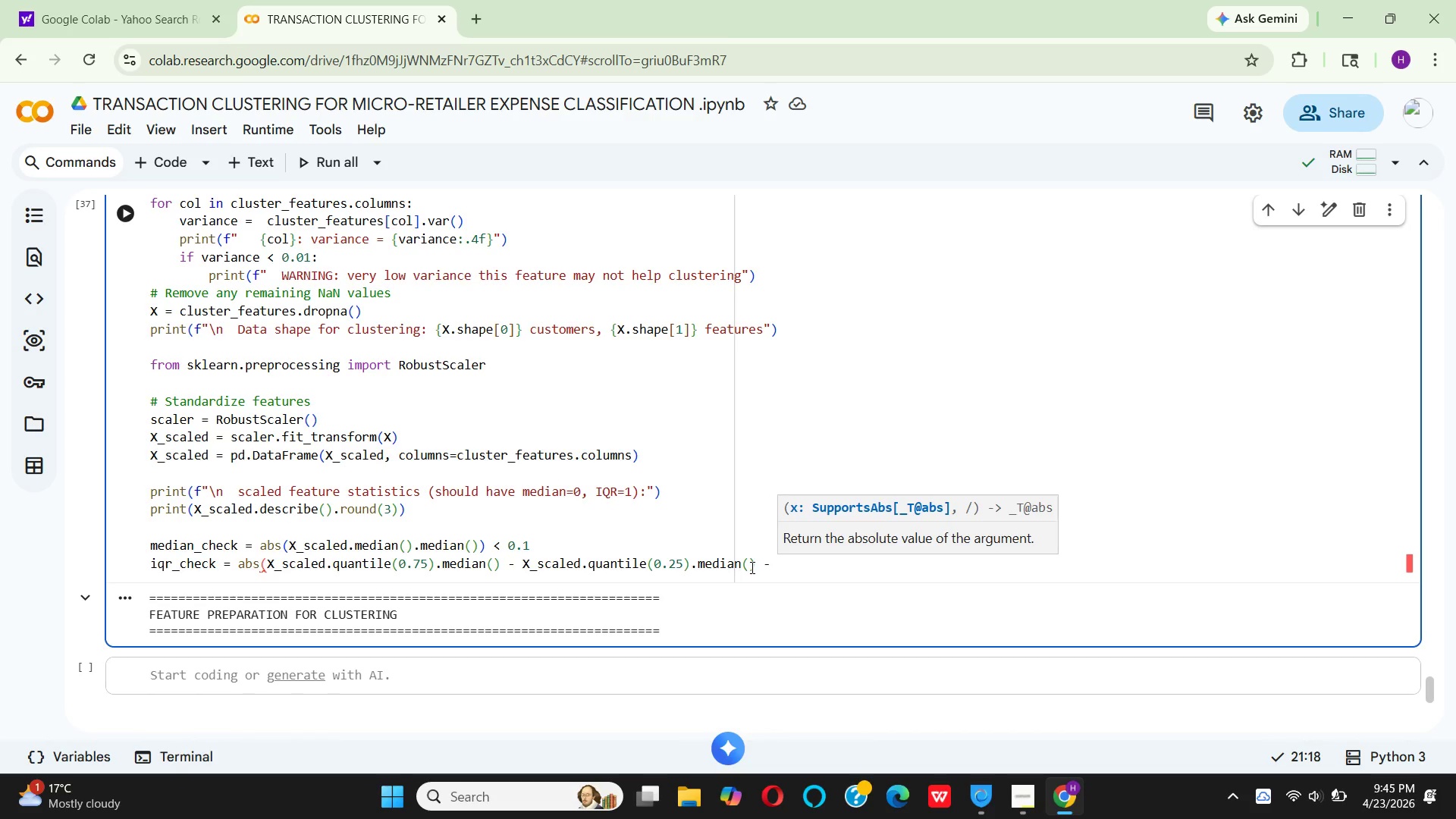 
hold_key(key=1, duration=0.34)
 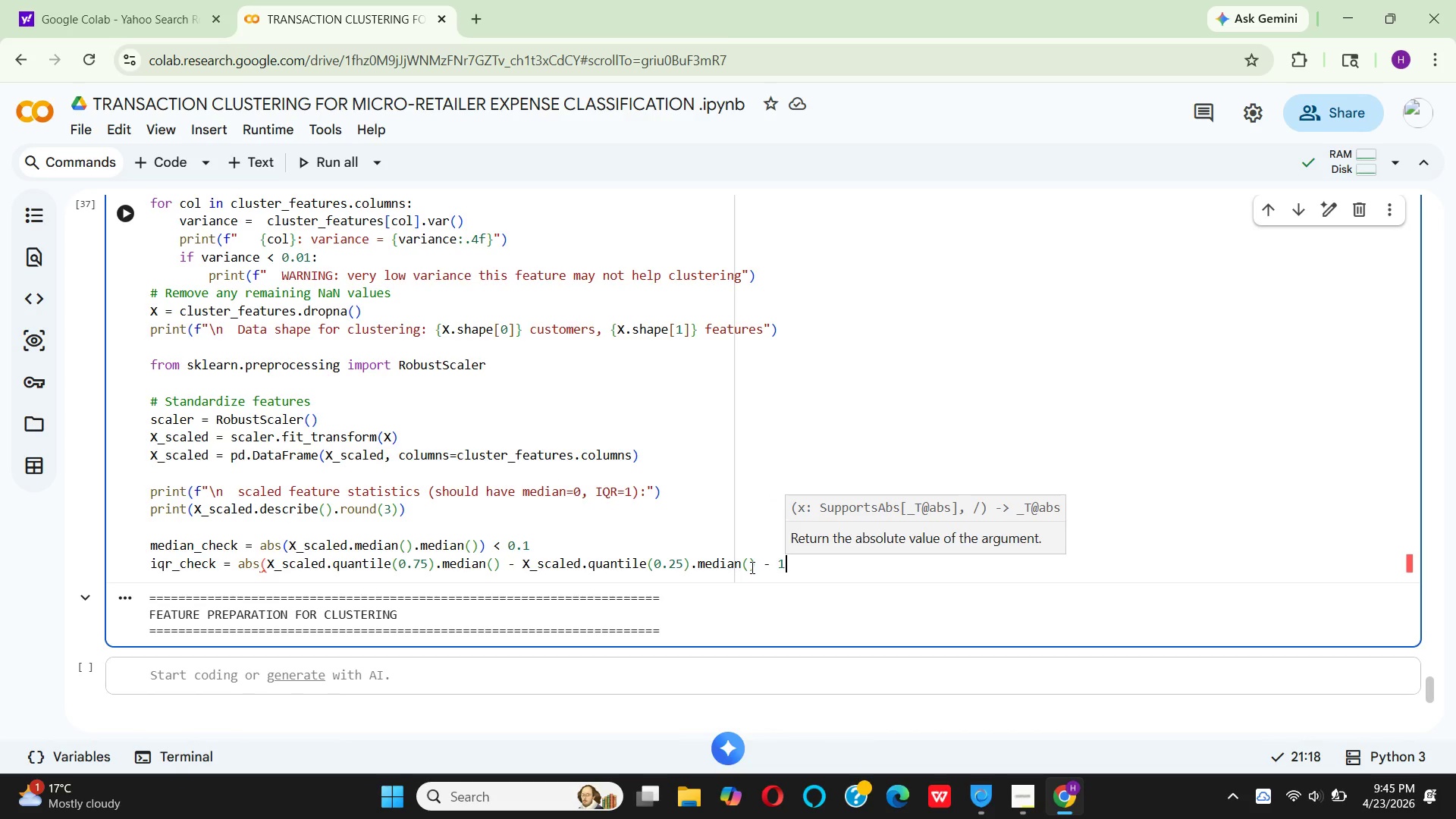 
key(Shift+0)
 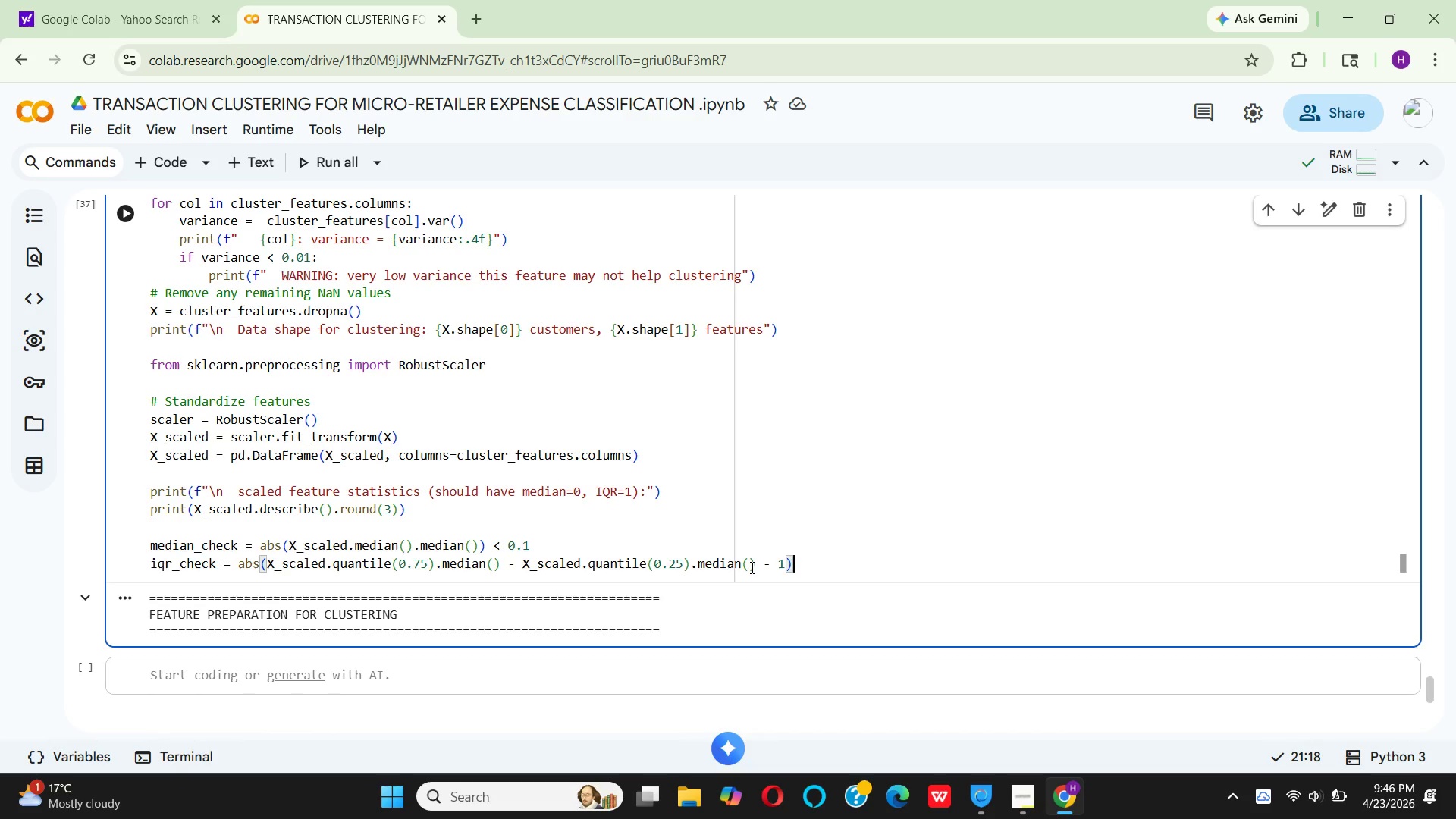 
key(Space)
 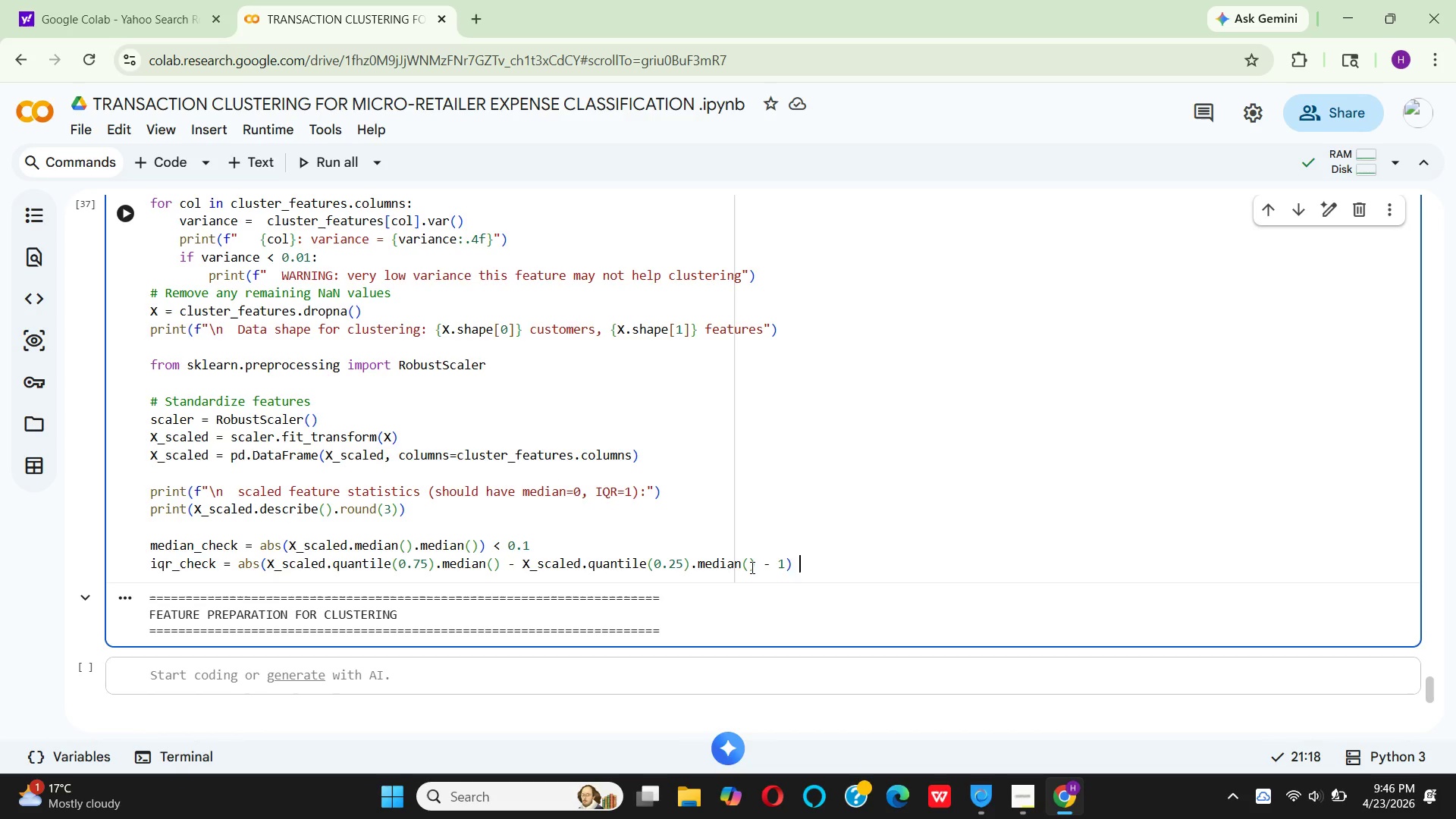 
key(Shift+Comma)
 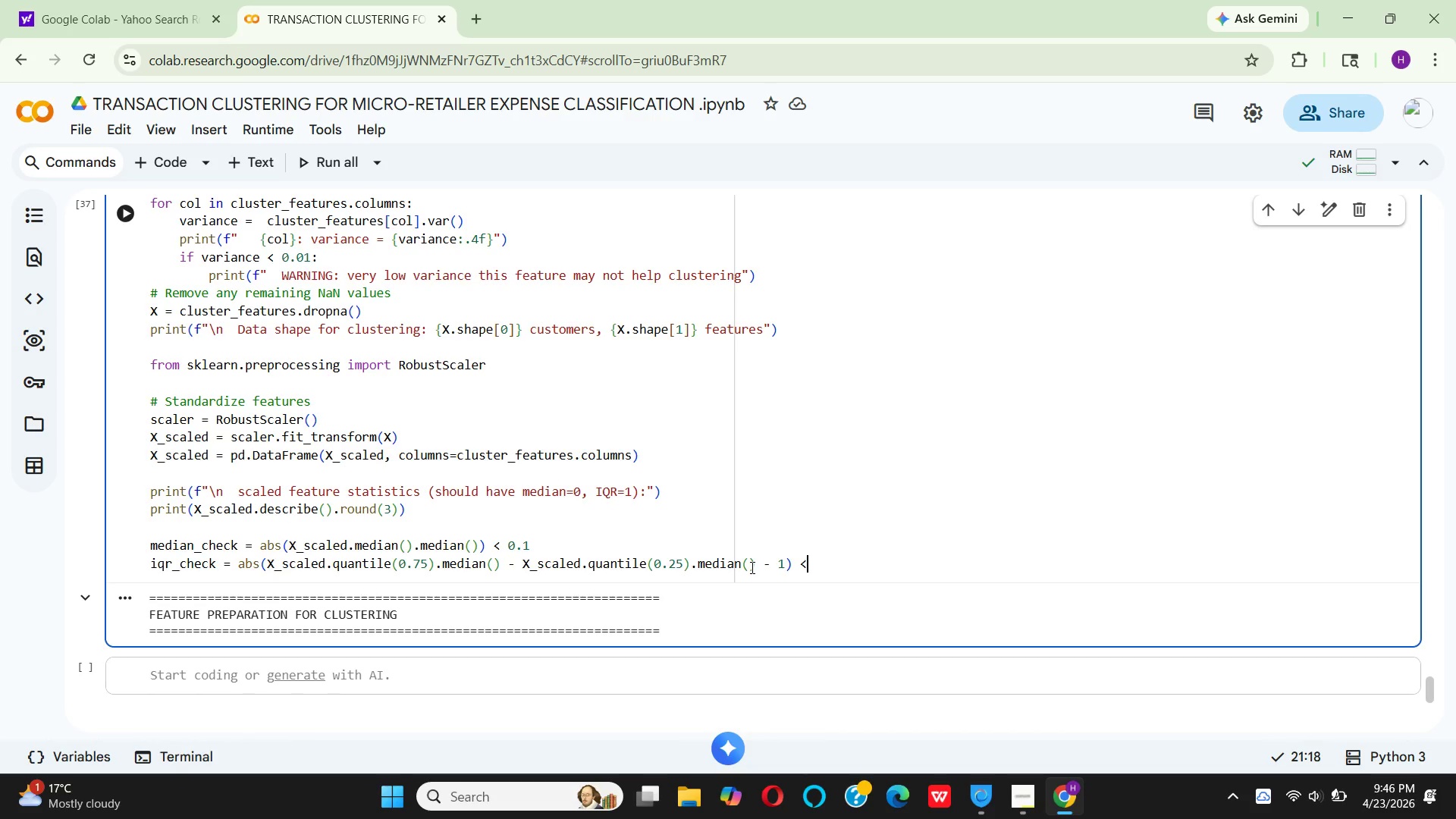 
key(Space)
 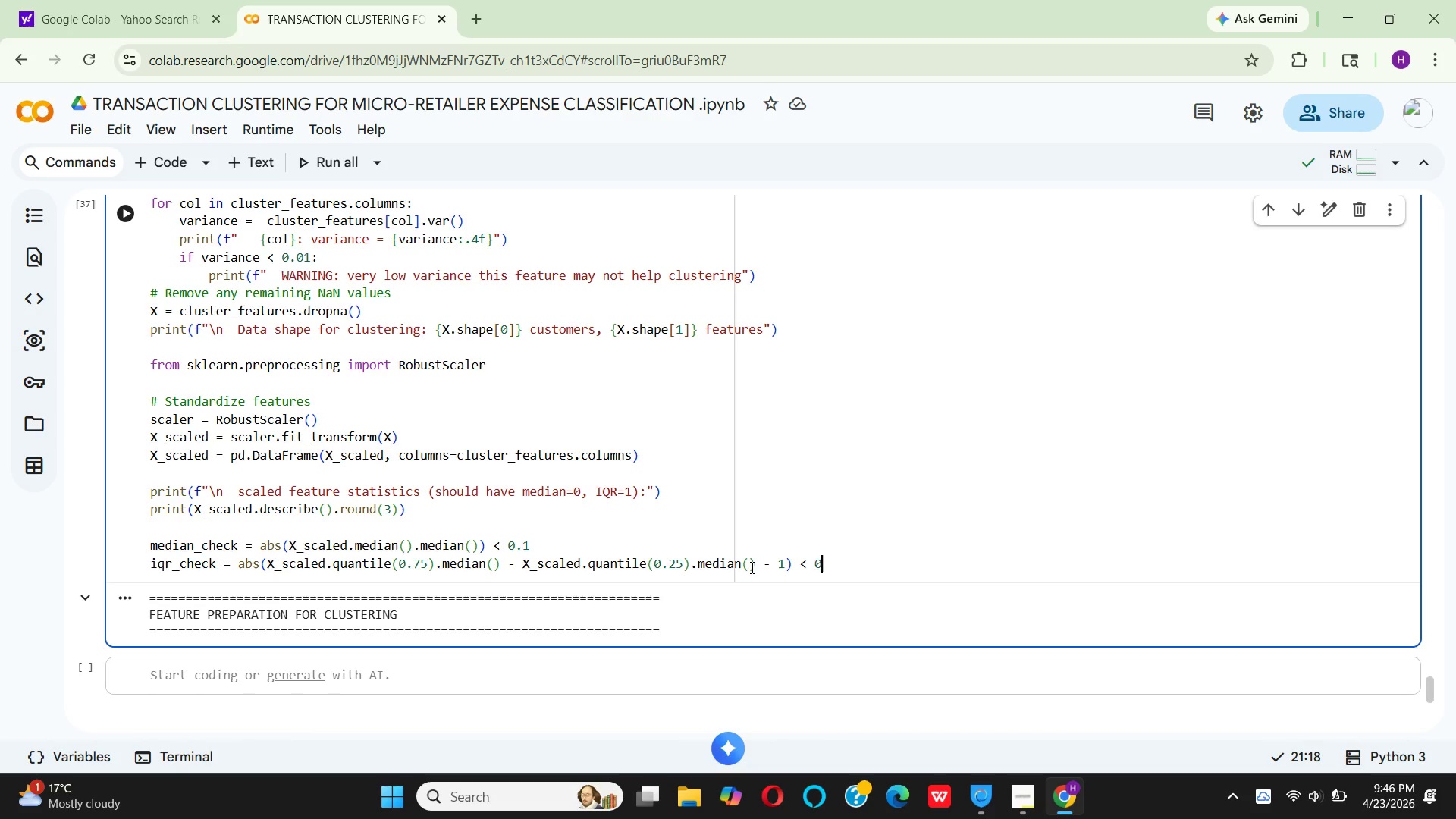 
key(0)
 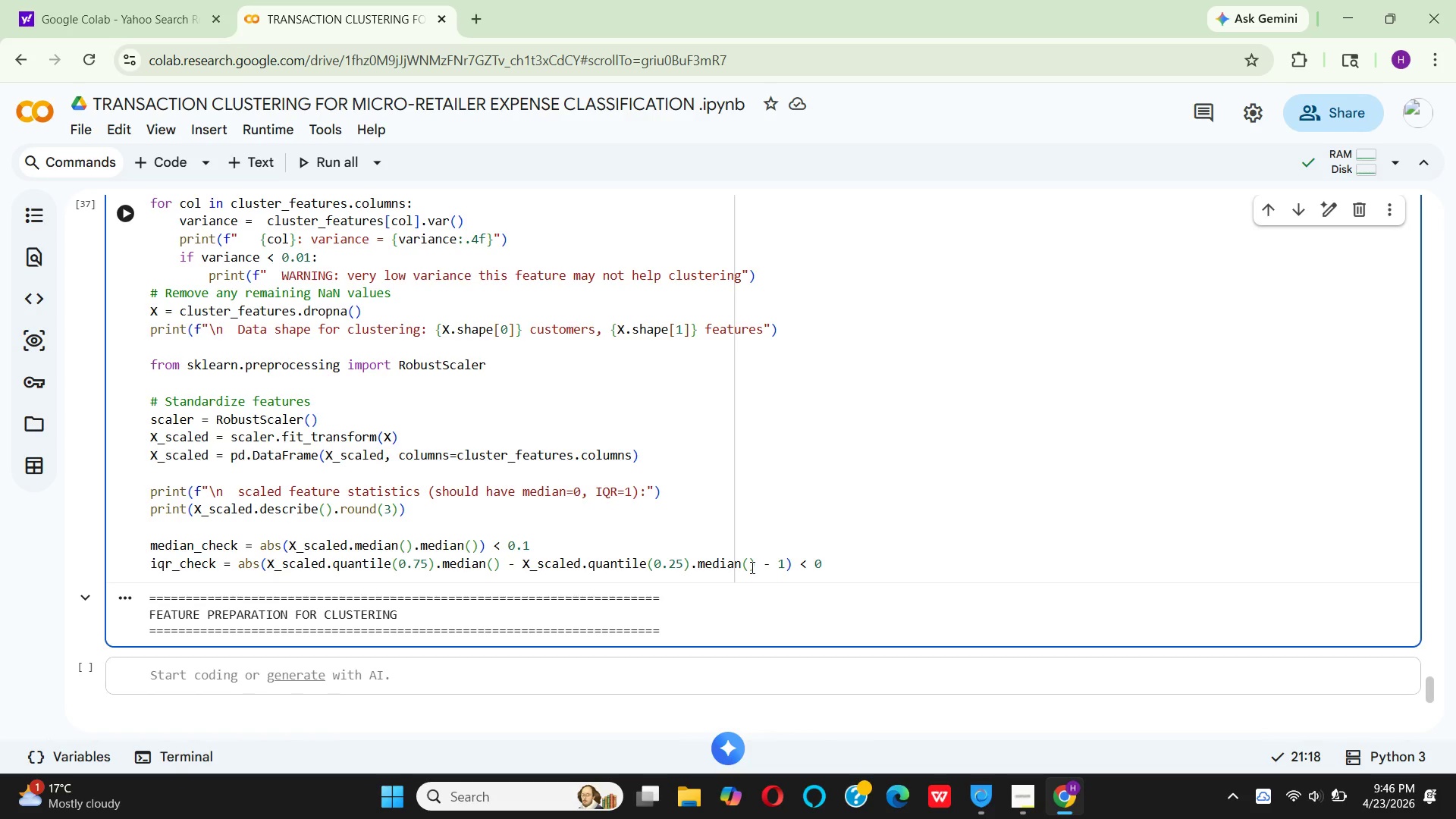 
key(Period)
 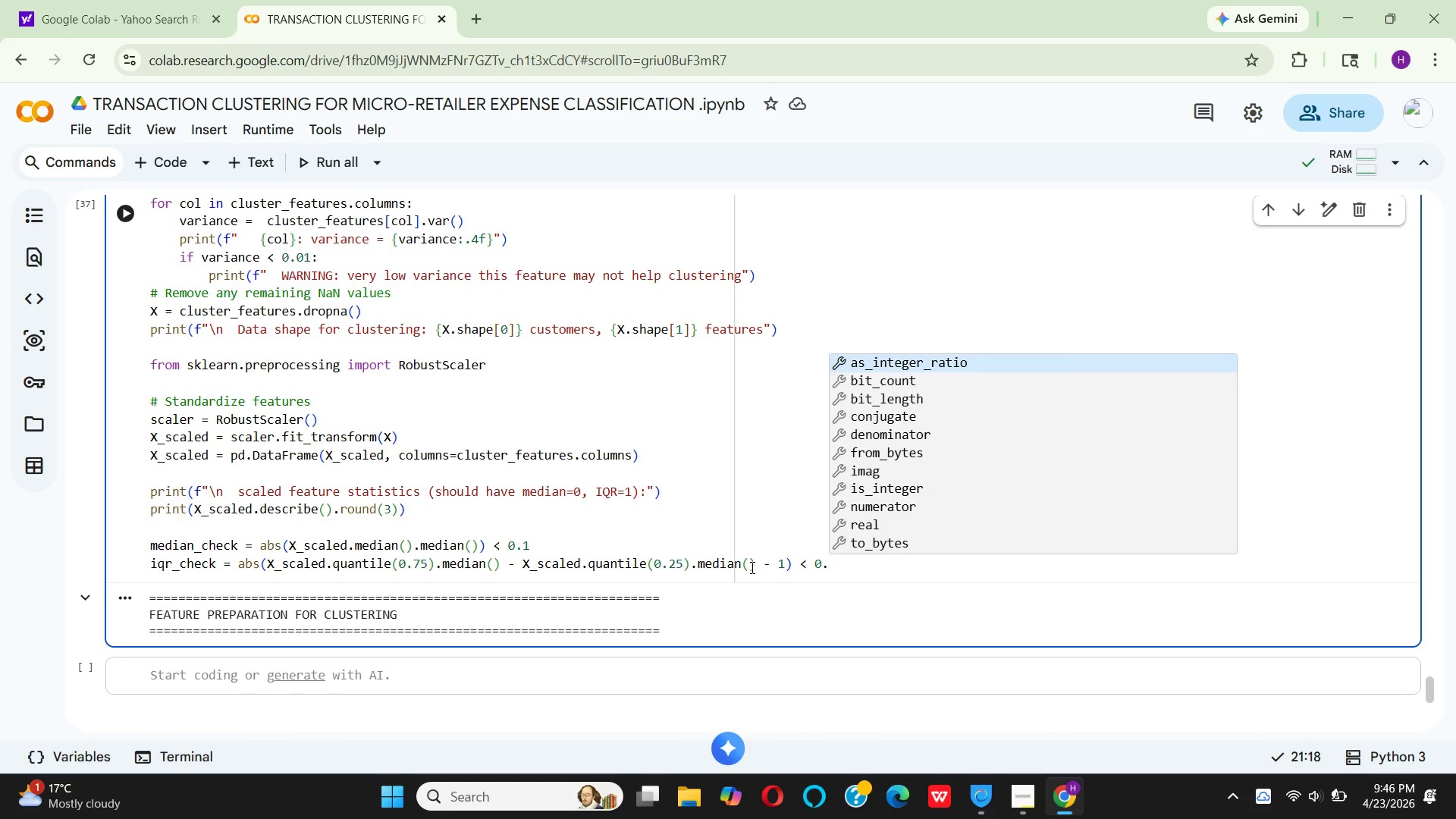 
key(5)
 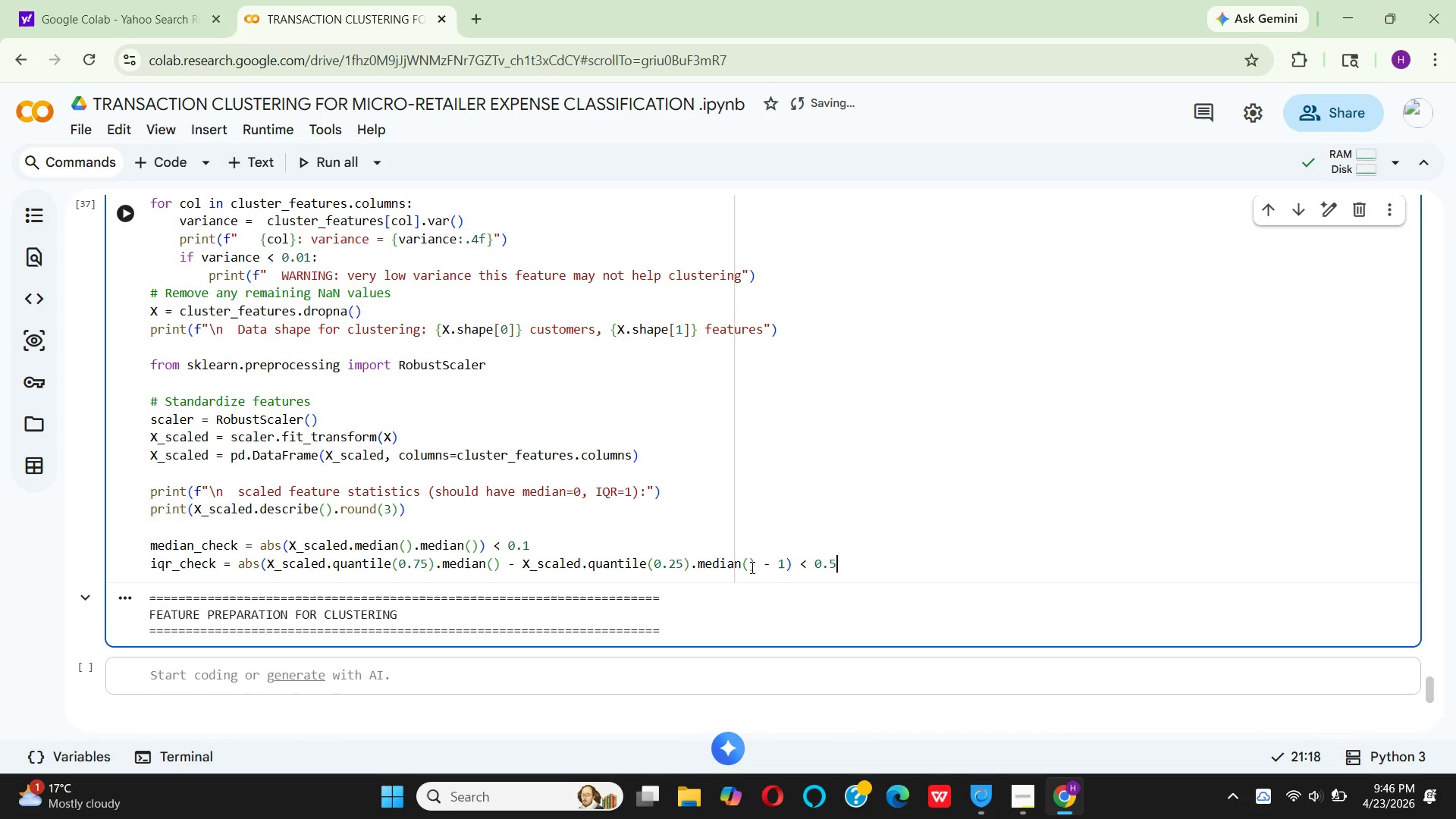 
key(Enter)
 